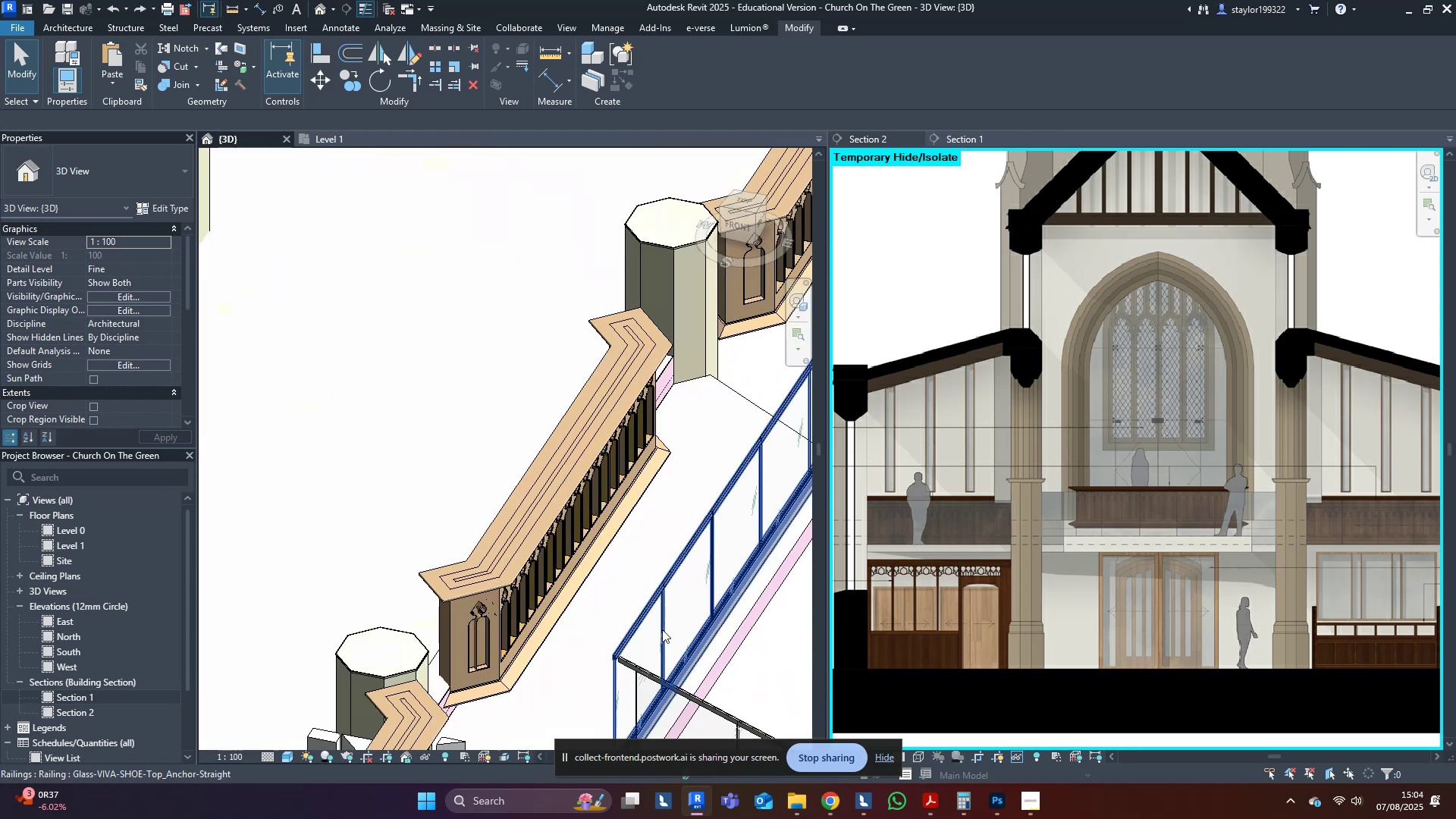 
hold_key(key=ShiftLeft, duration=0.85)
 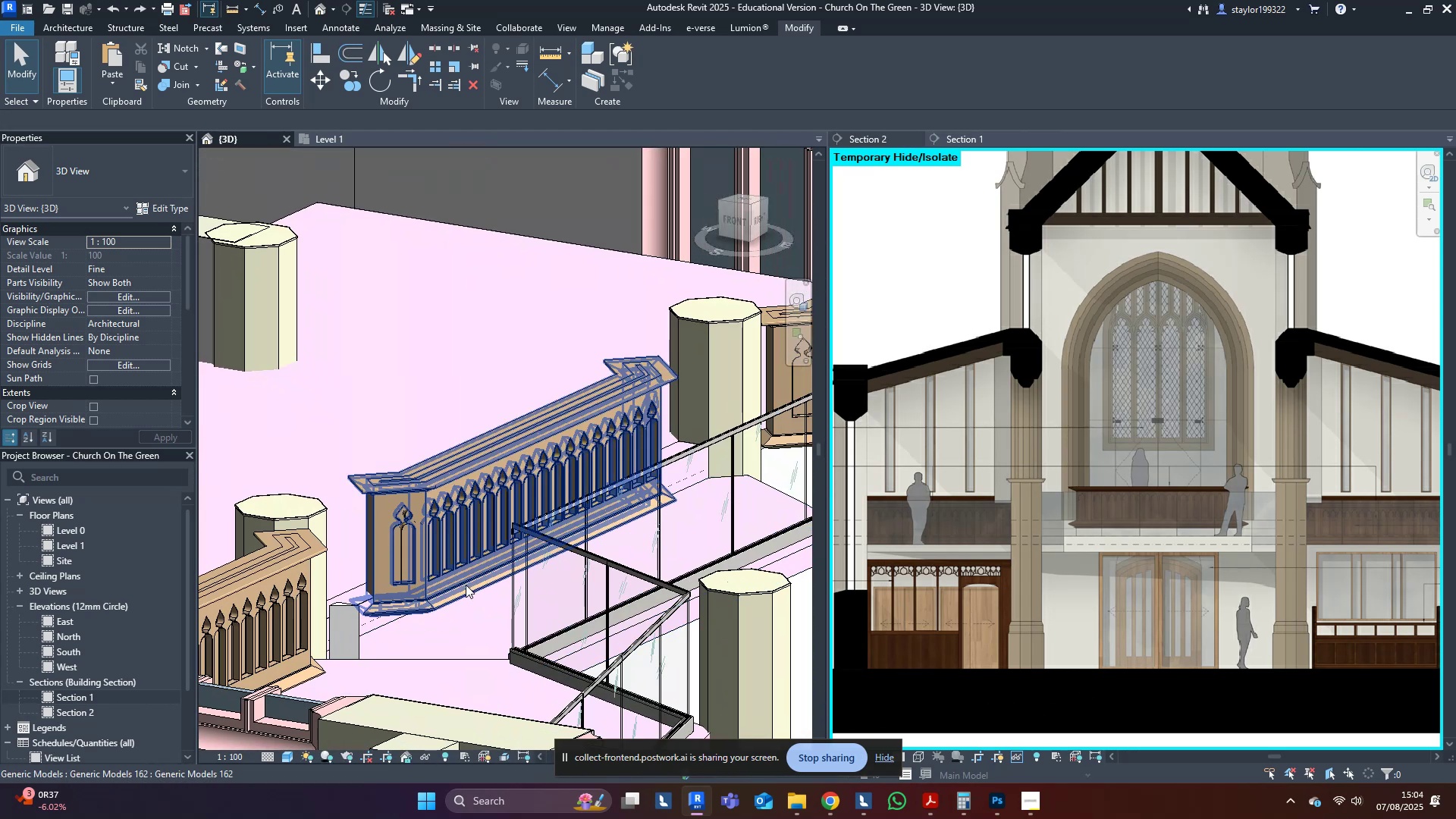 
left_click([466, 585])
 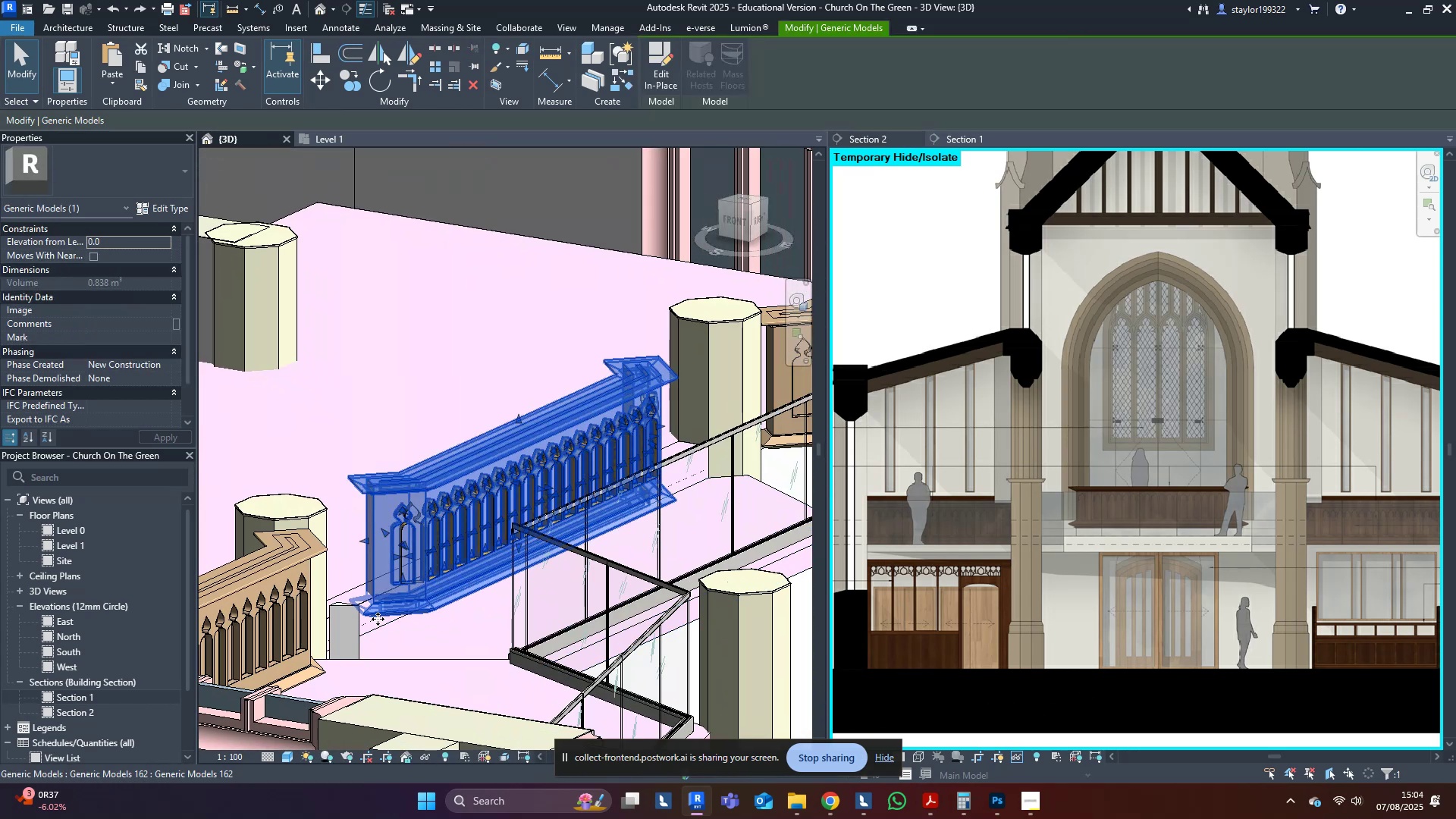 
hold_key(key=ControlLeft, duration=1.5)
left_click([356, 595])
 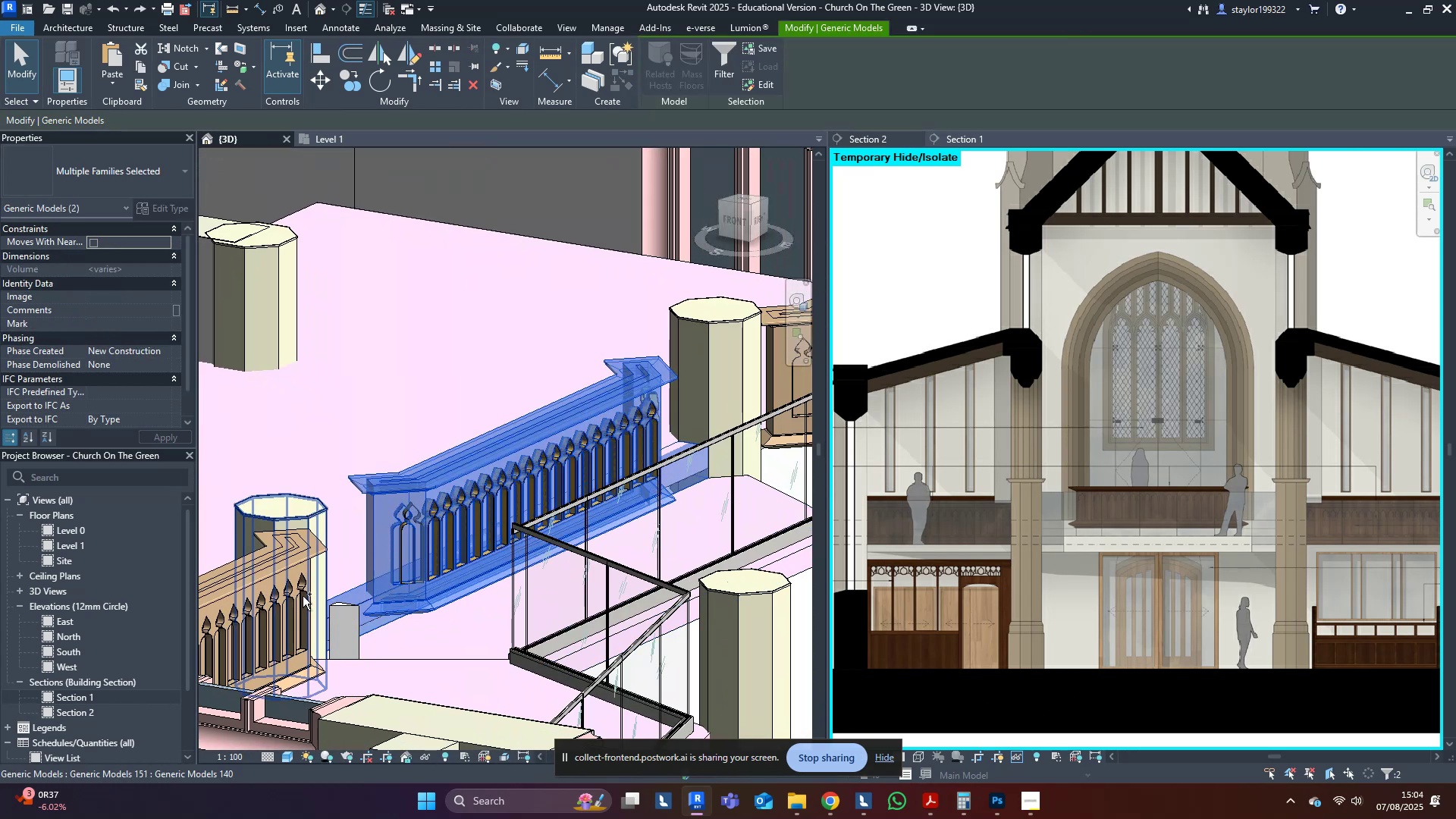 
left_click([253, 595])
 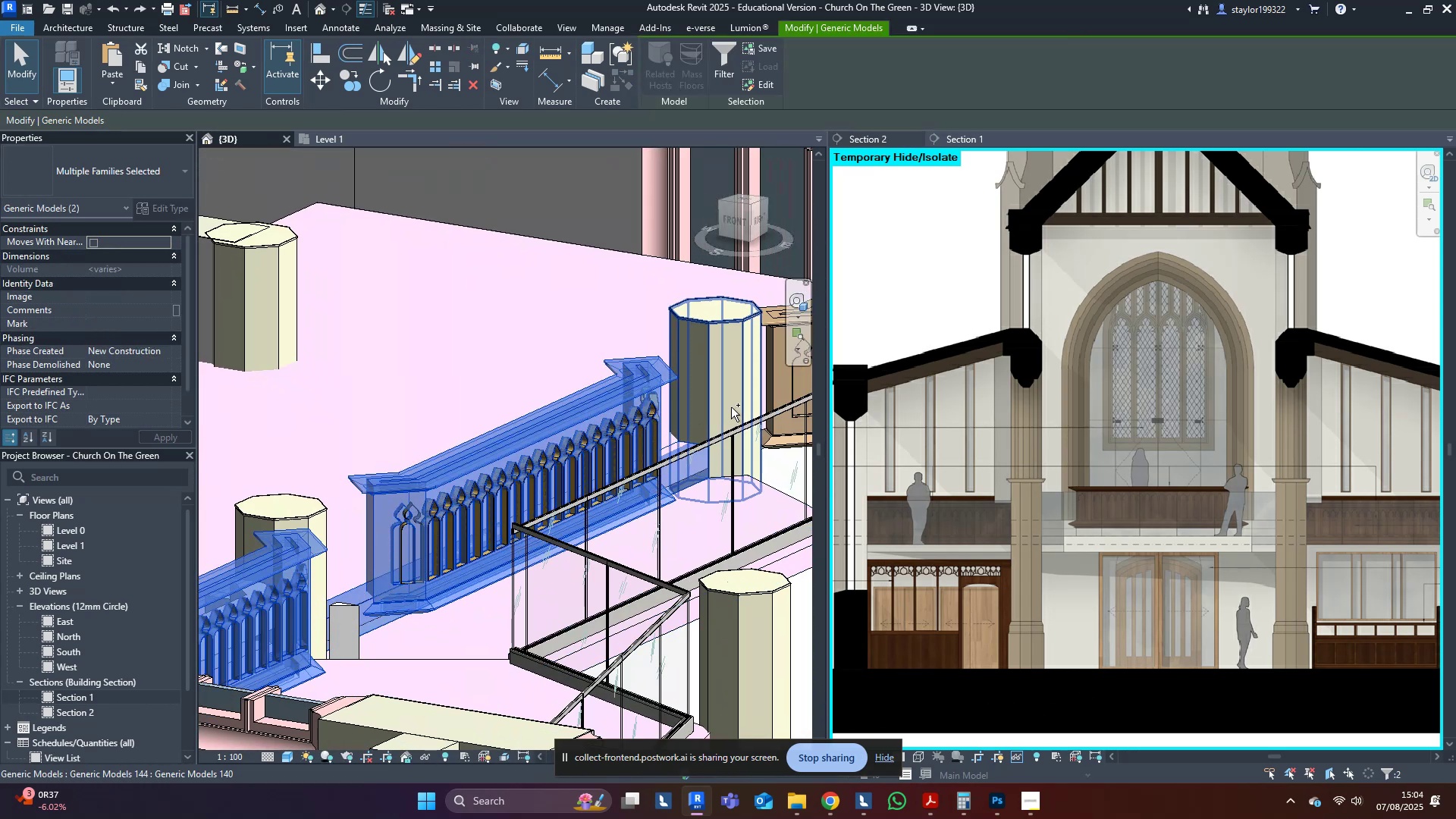 
hold_key(key=ControlLeft, duration=1.15)
left_click([777, 398])
 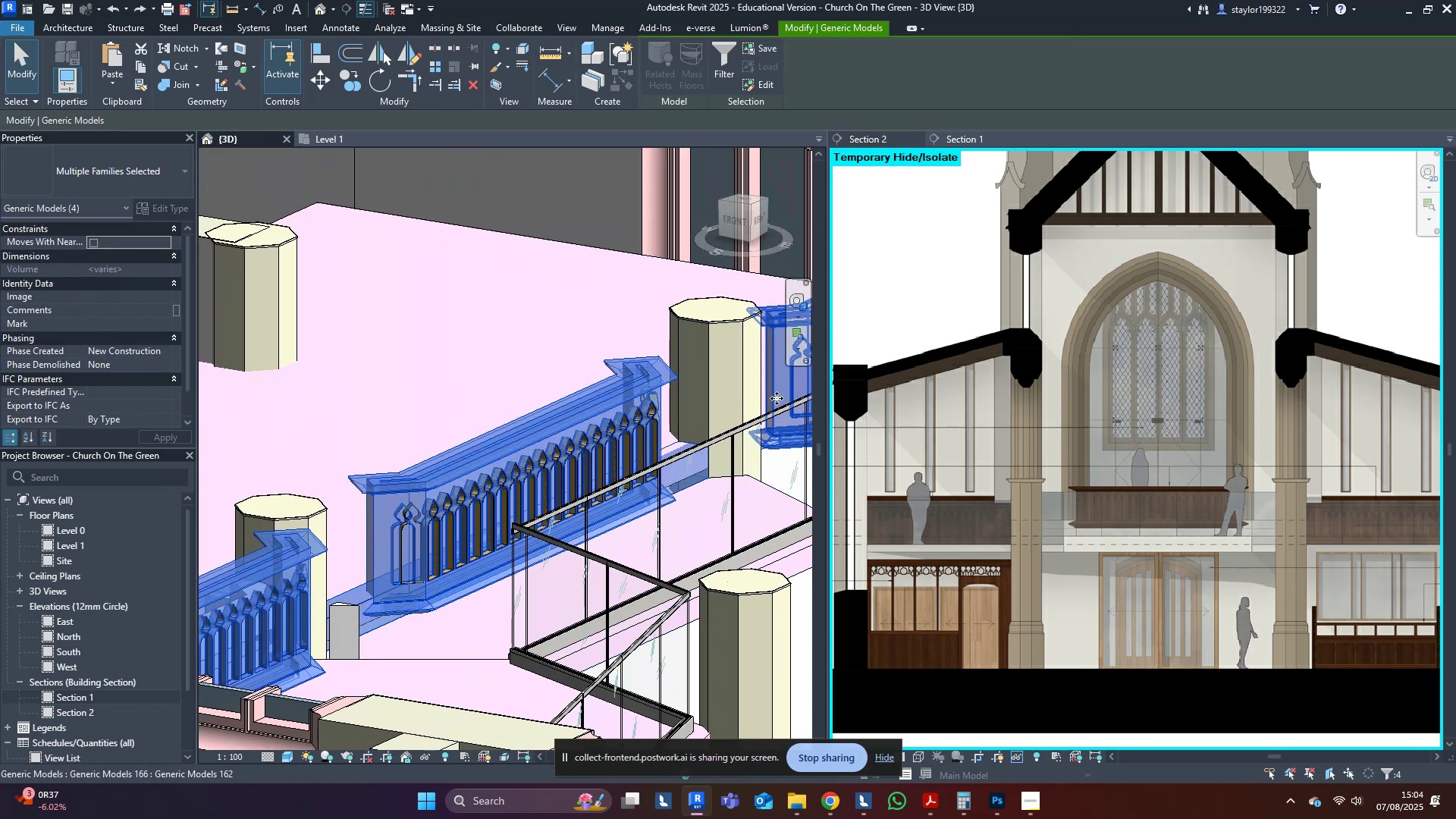 
type(hi)
 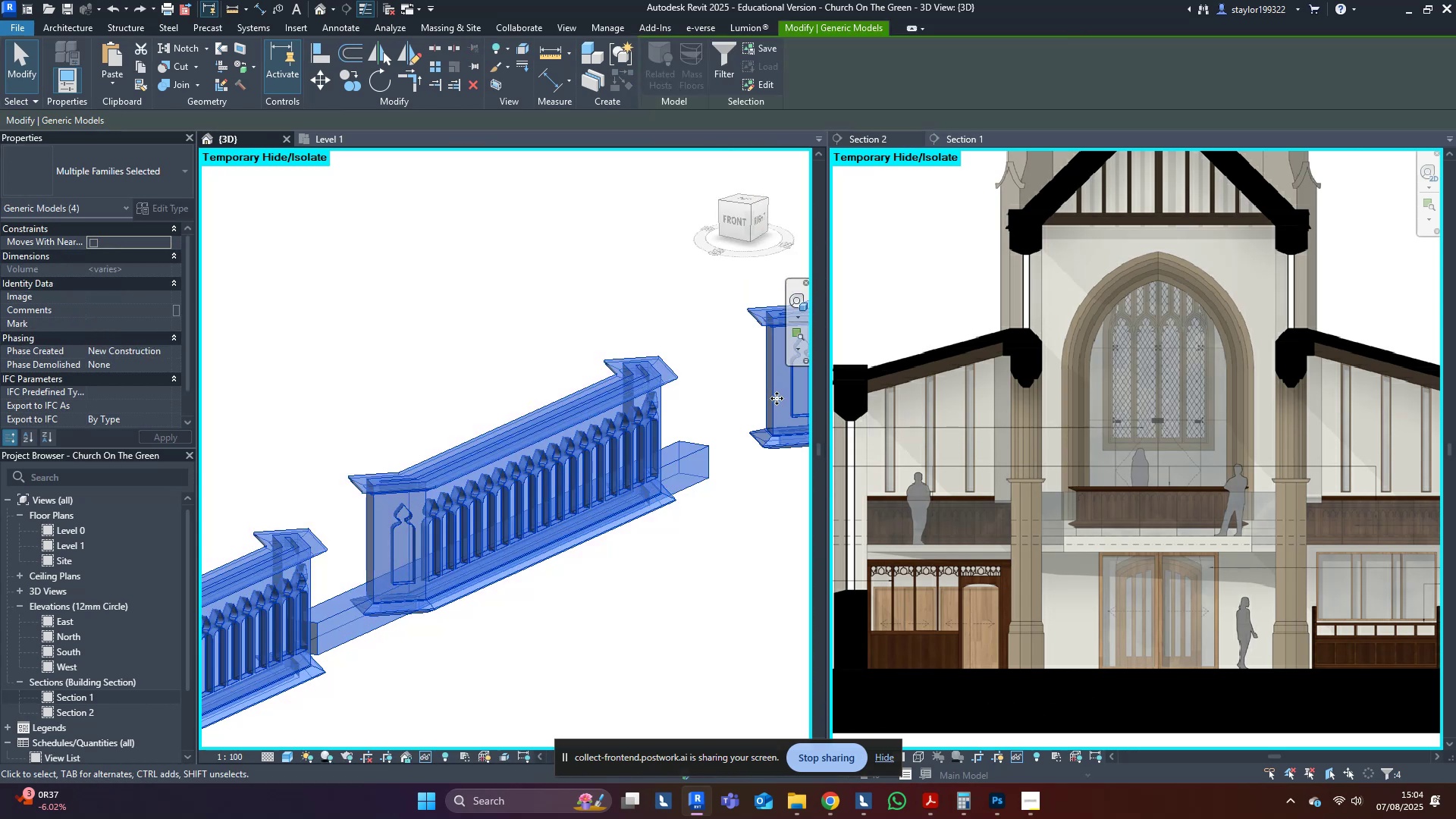 
scroll: coordinate [736, 438], scroll_direction: down, amount: 3.0
 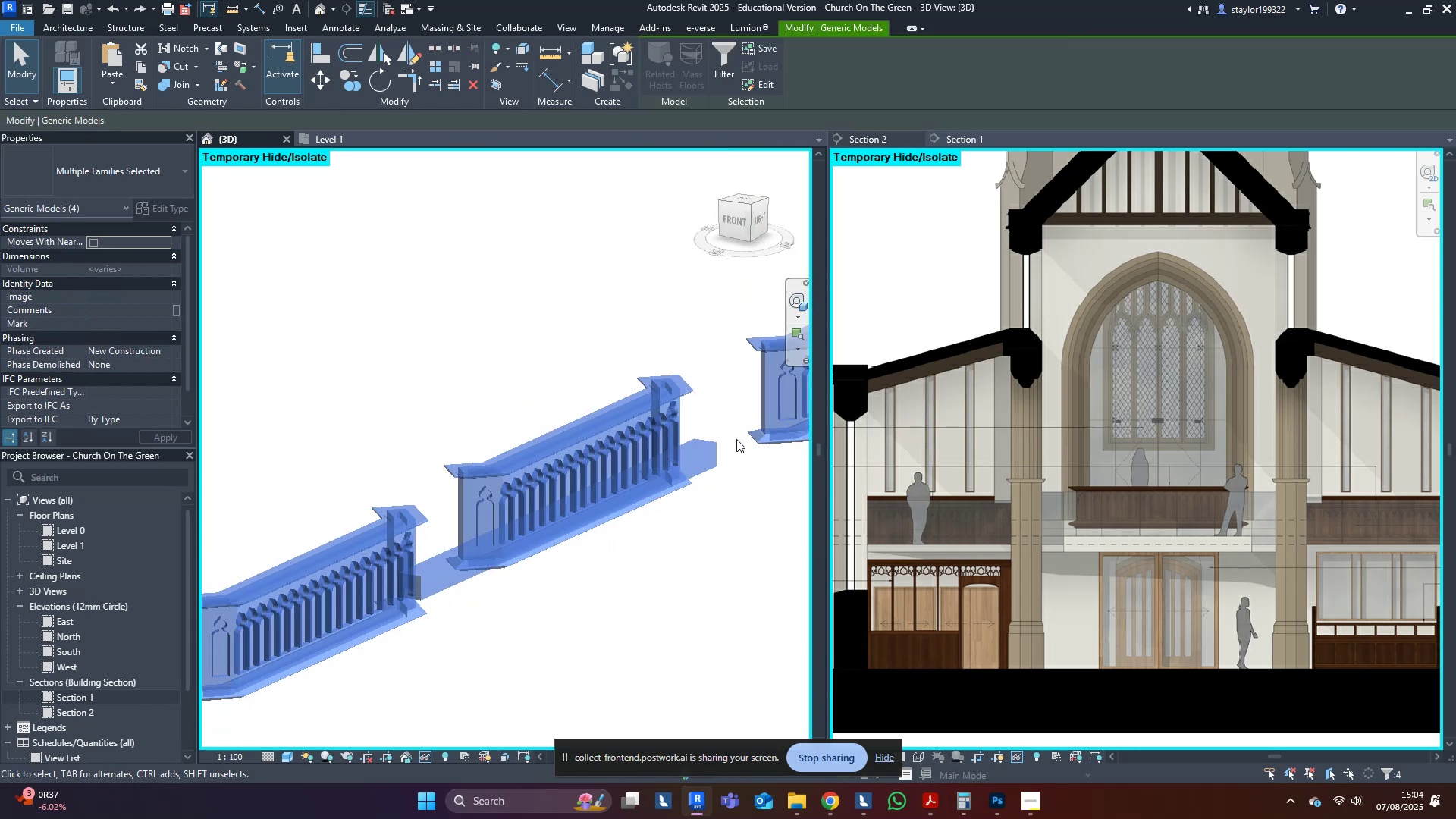 
hold_key(key=ShiftLeft, duration=0.74)
 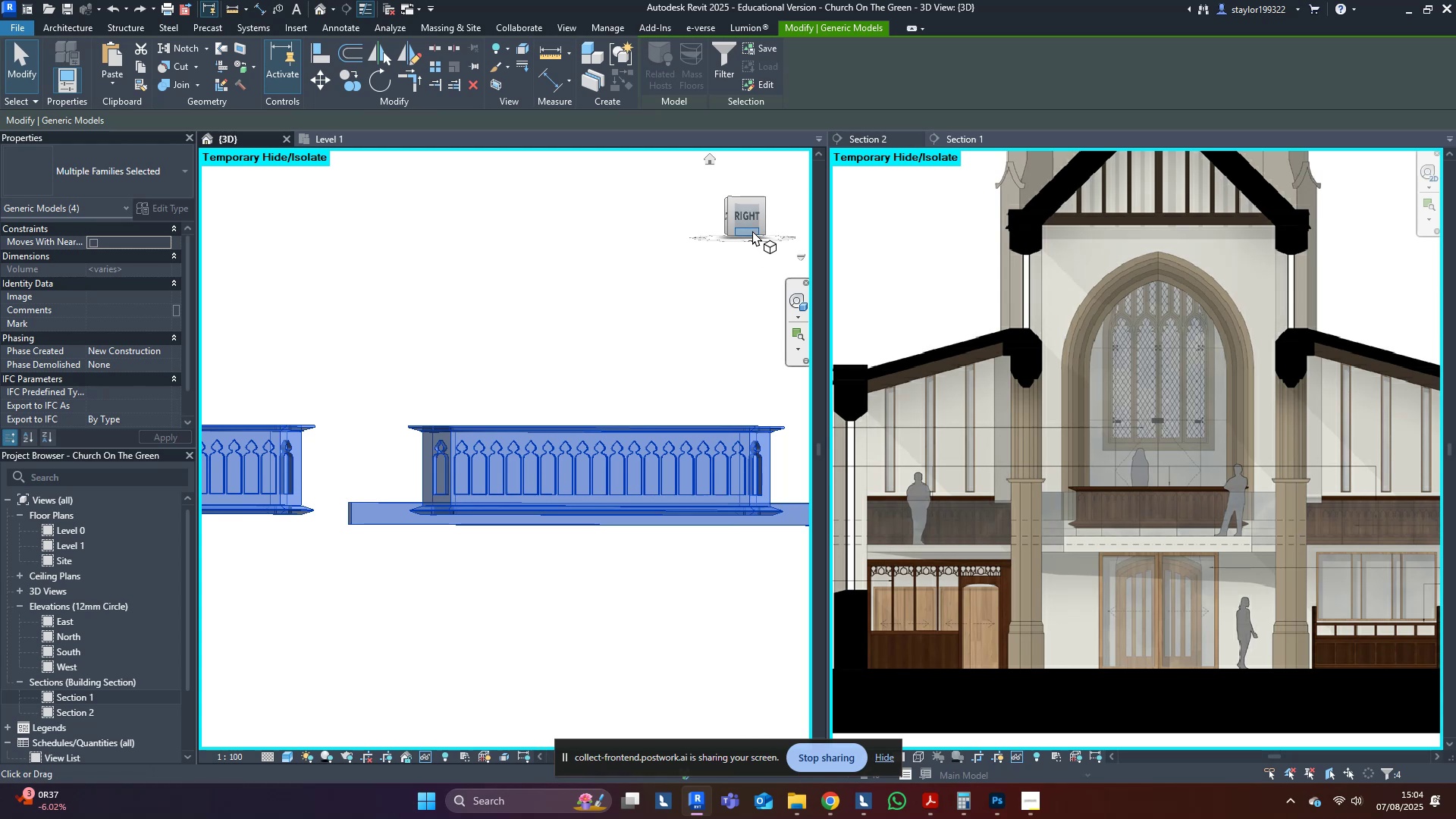 
left_click([752, 217])
 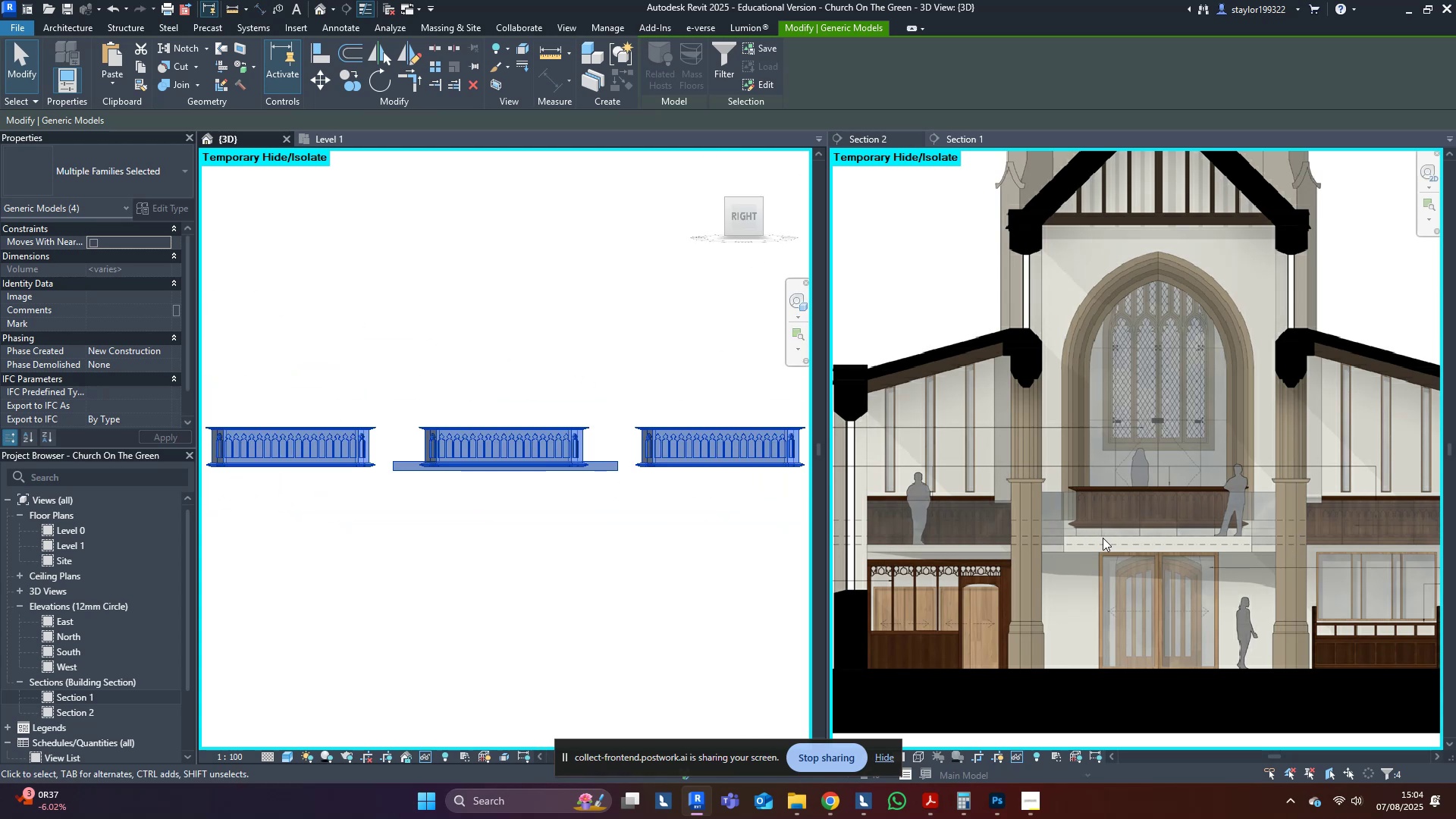 
scroll: coordinate [384, 475], scroll_direction: up, amount: 7.0
 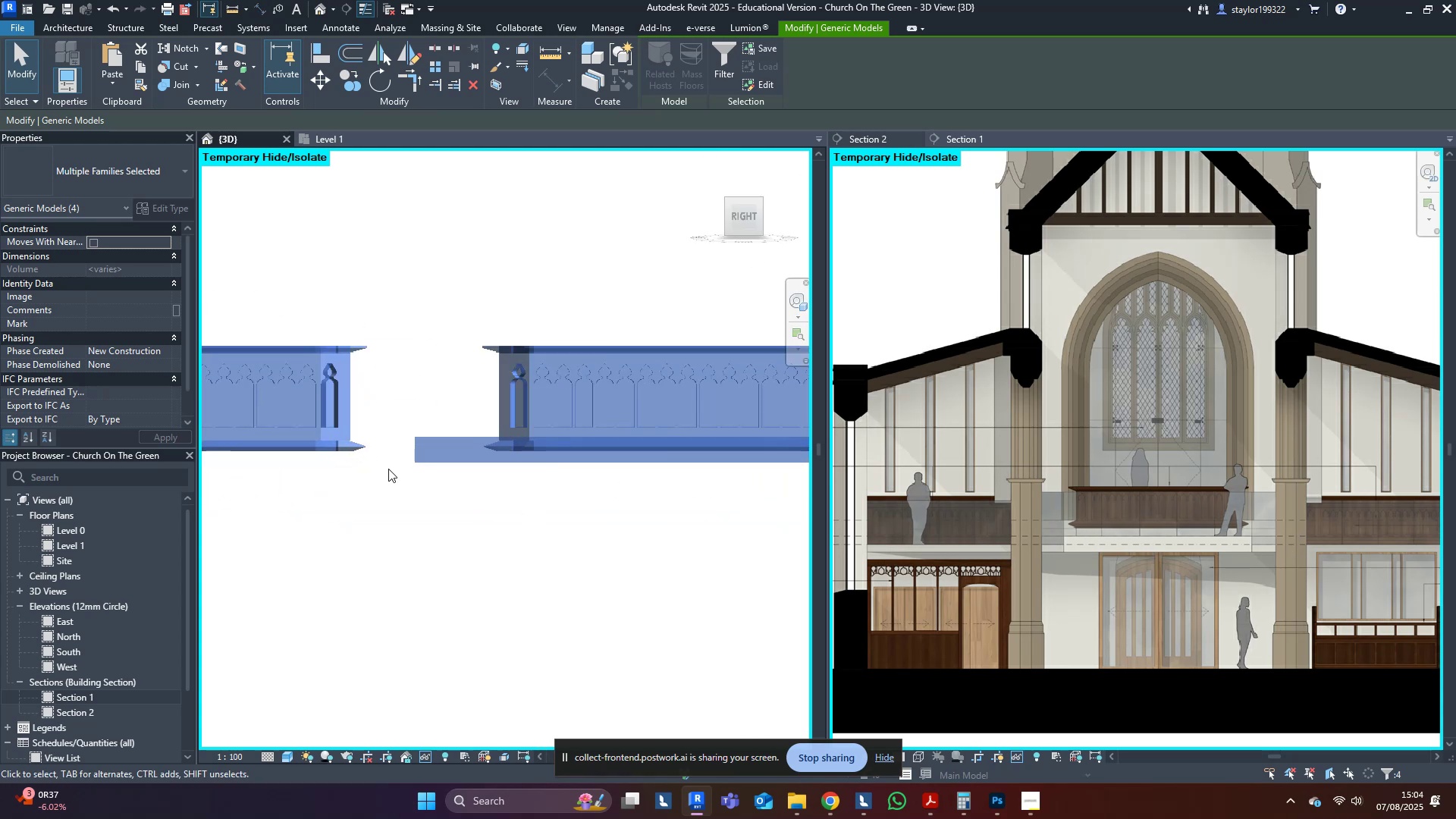 
hold_key(key=ShiftLeft, duration=1.18)
left_click([404, 453])
 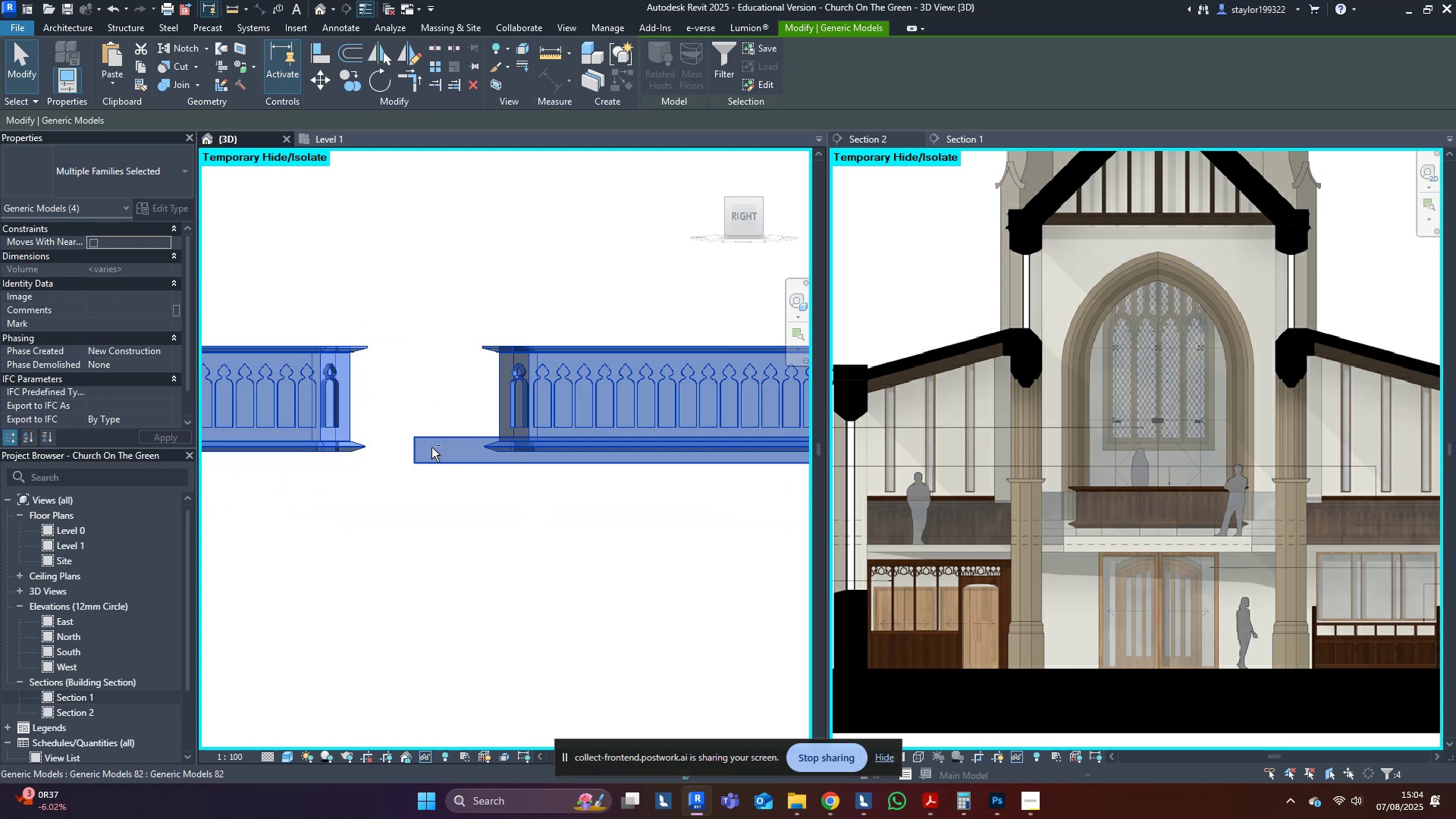 
left_click([435, 447])
 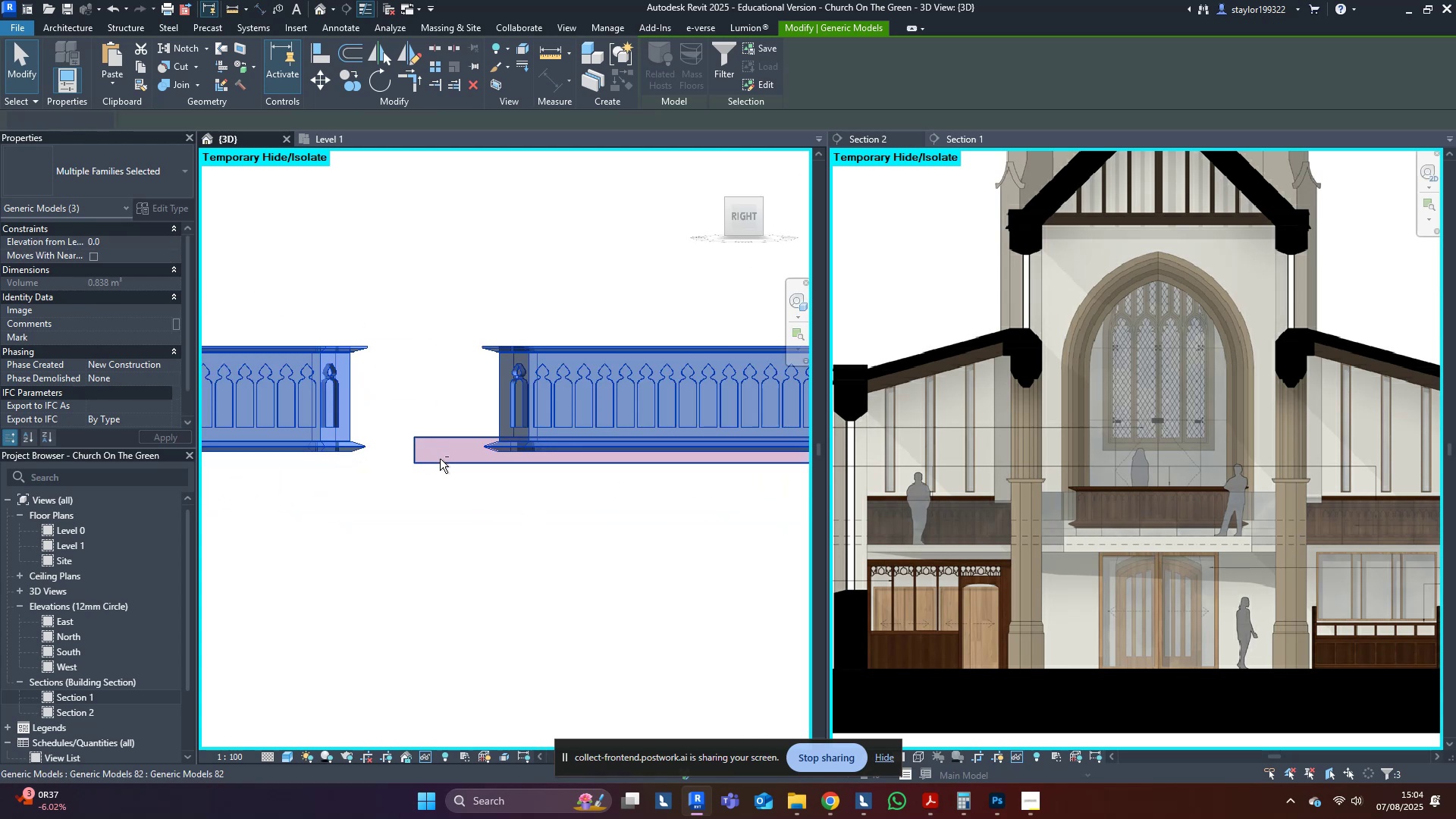 
scroll: coordinate [461, 460], scroll_direction: up, amount: 9.0
 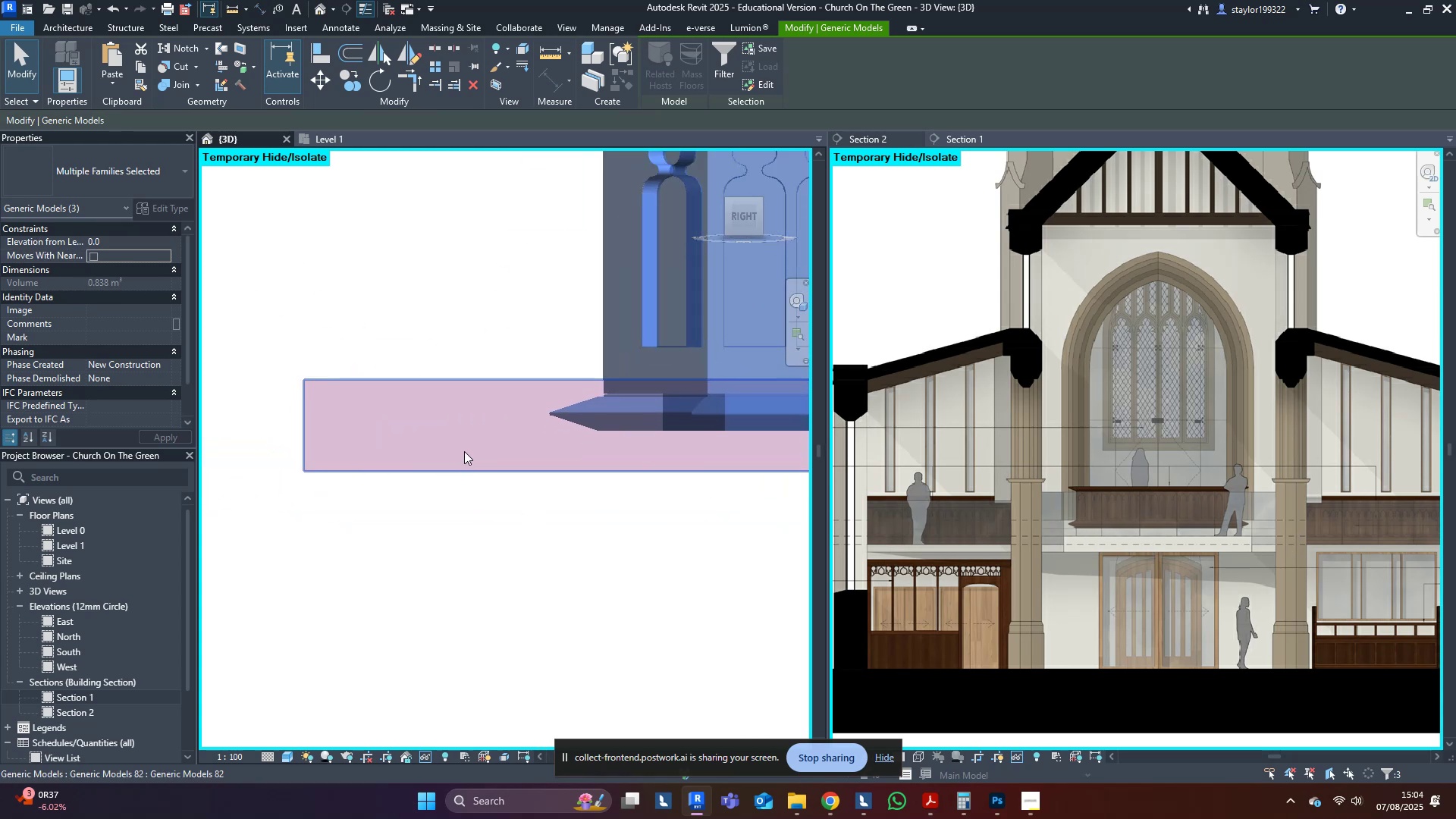 
type(mv)
 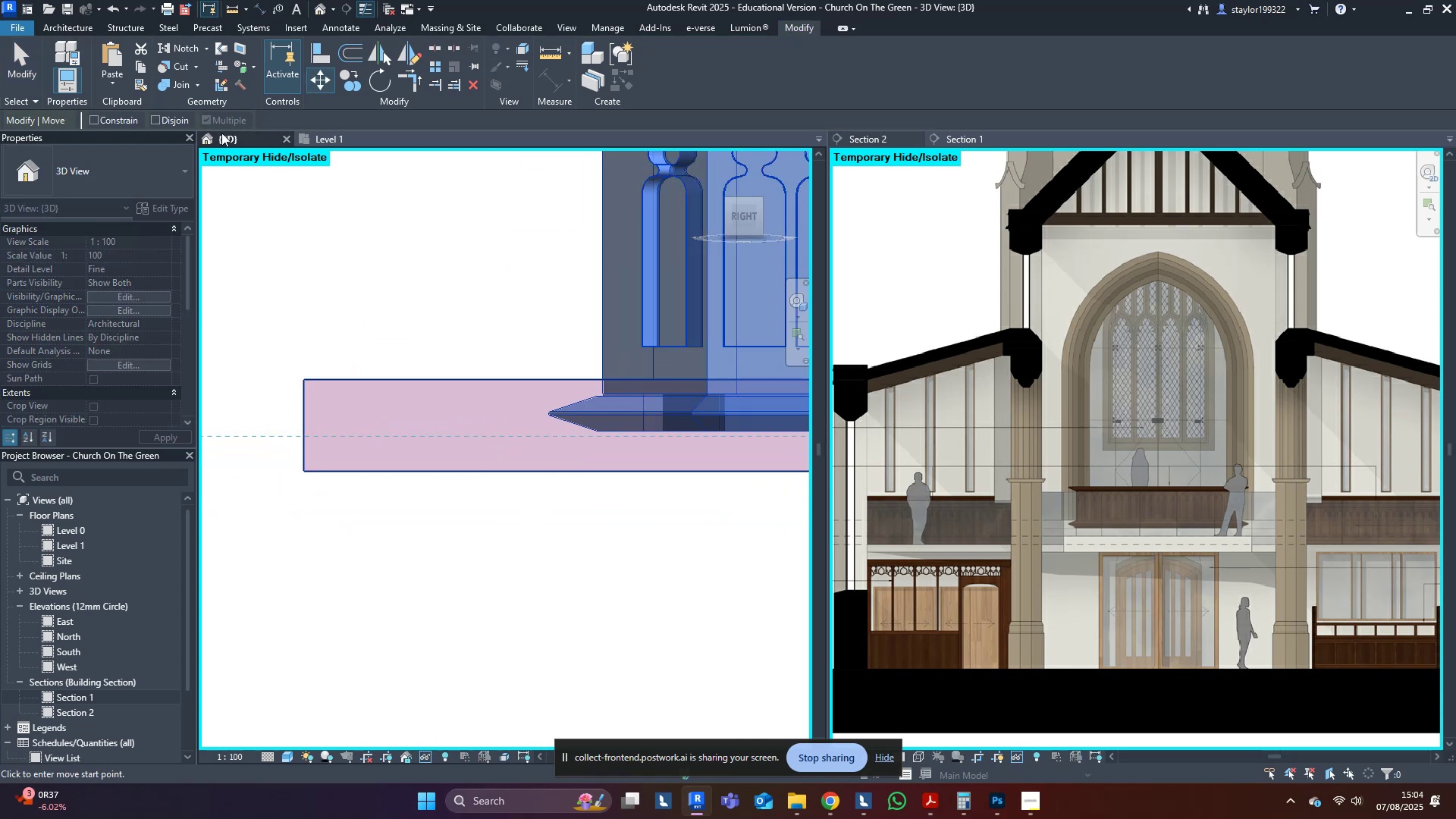 
left_click([177, 125])
 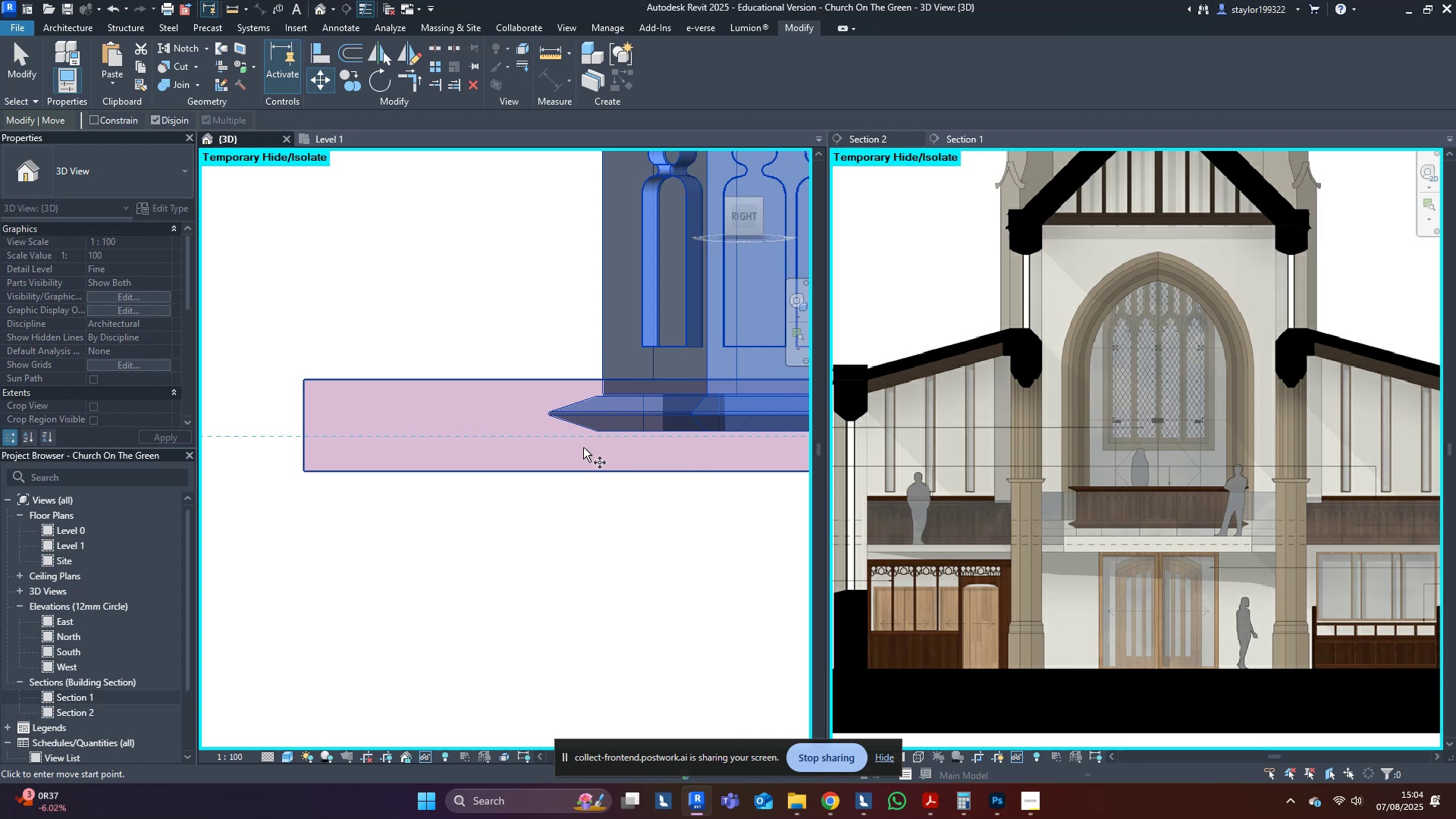 
key(Escape)
 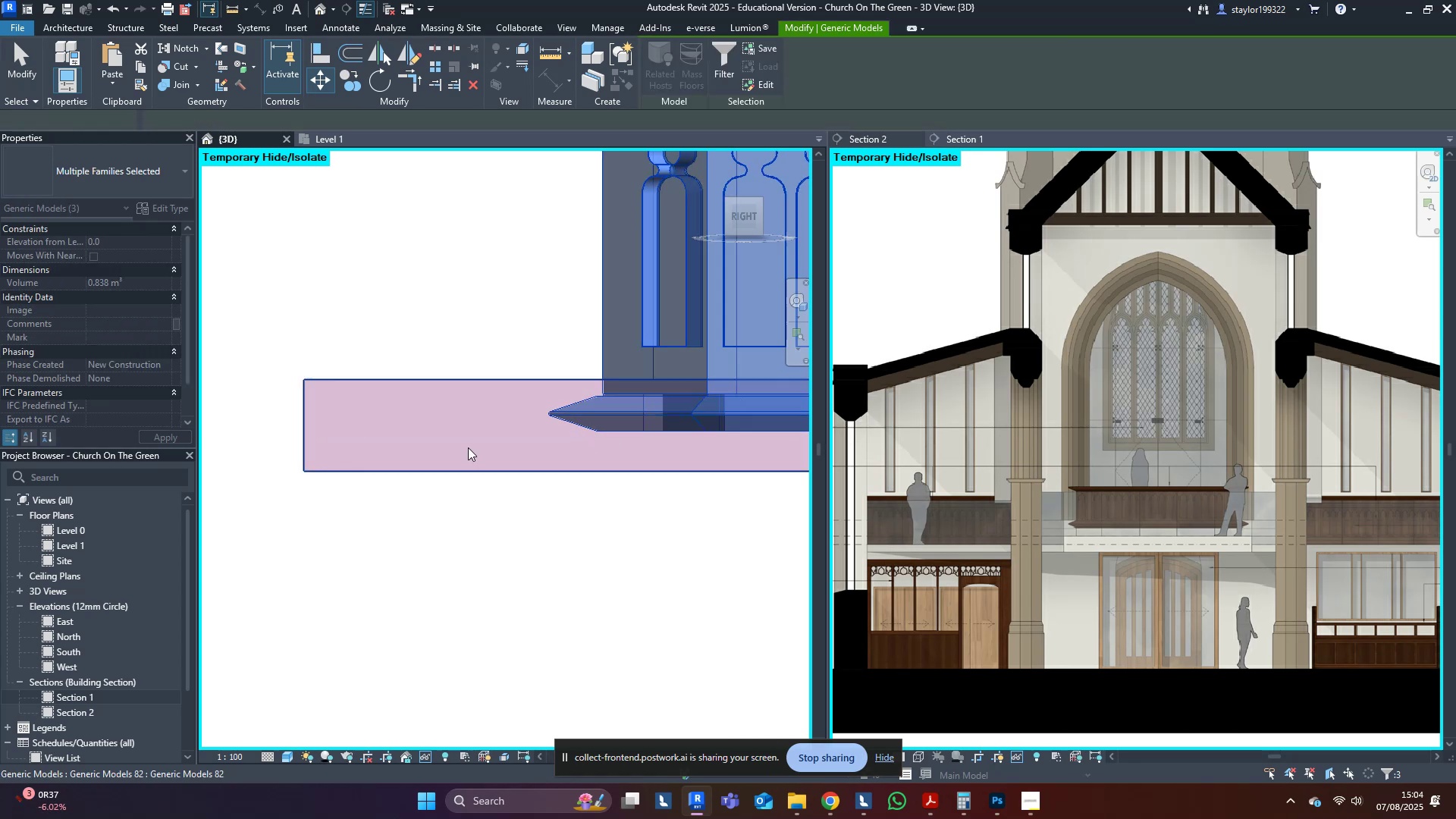 
left_click([414, 439])
 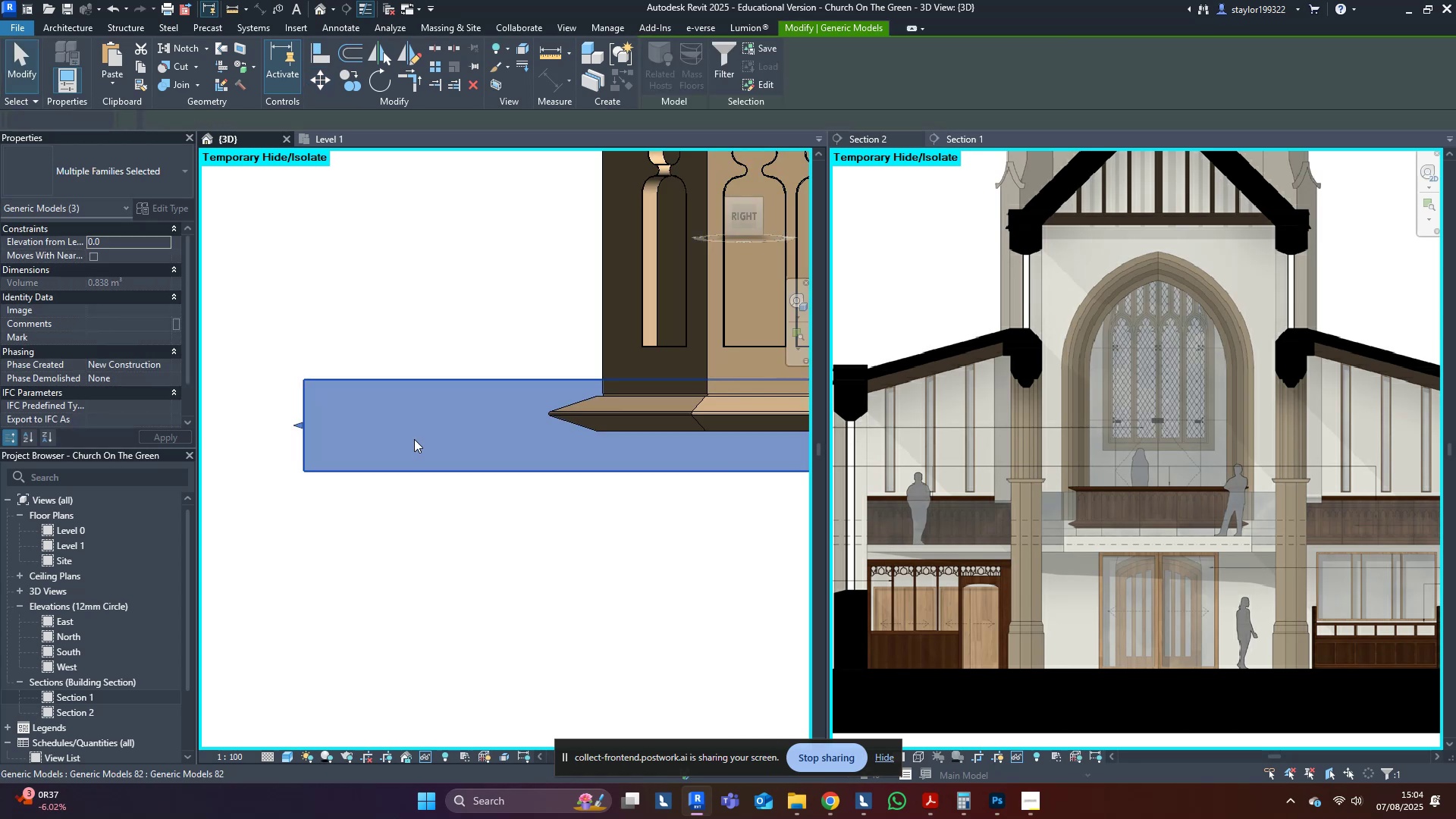 
scroll: coordinate [413, 444], scroll_direction: down, amount: 4.0
 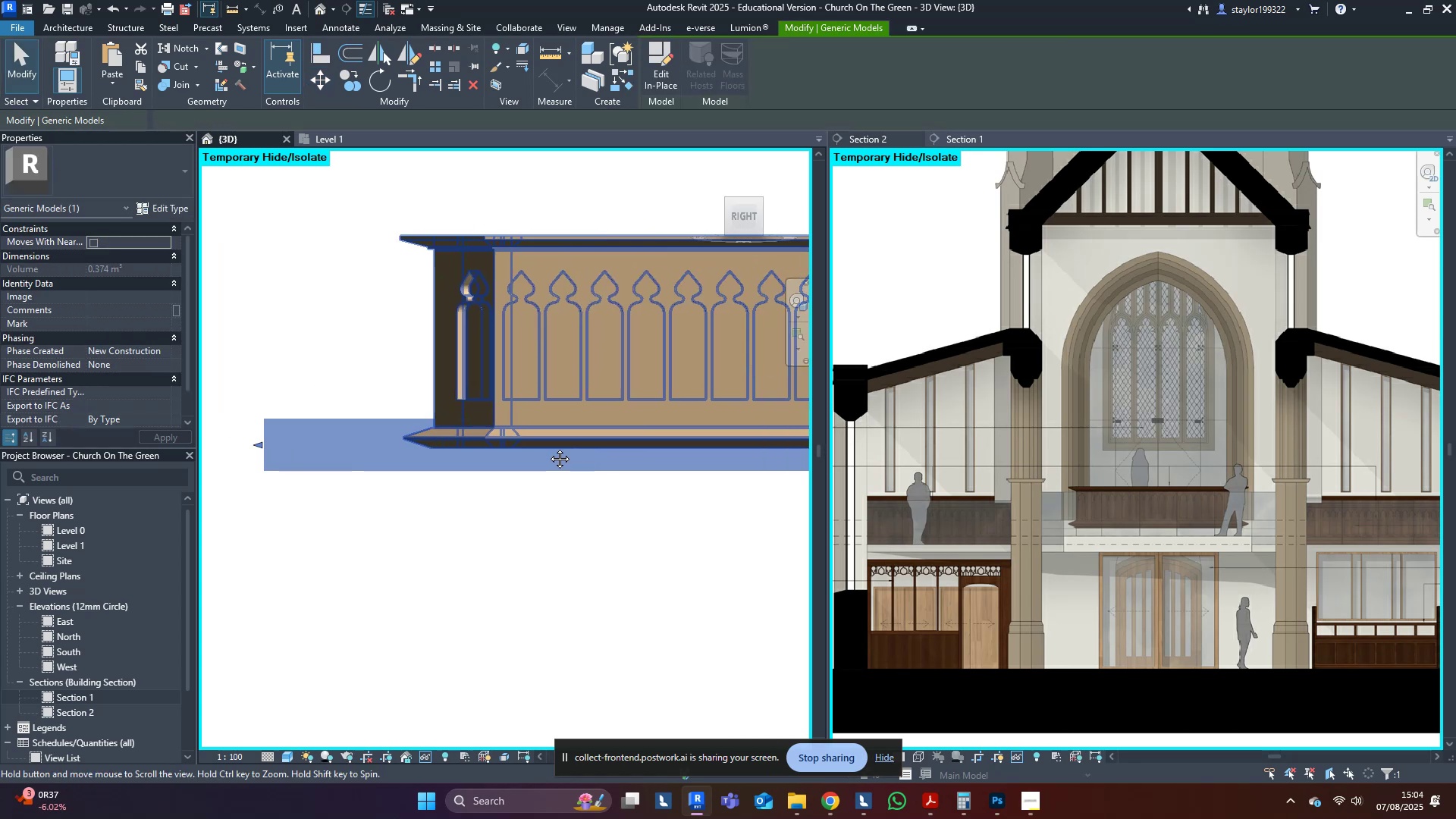 
scroll: coordinate [651, 419], scroll_direction: up, amount: 7.0
 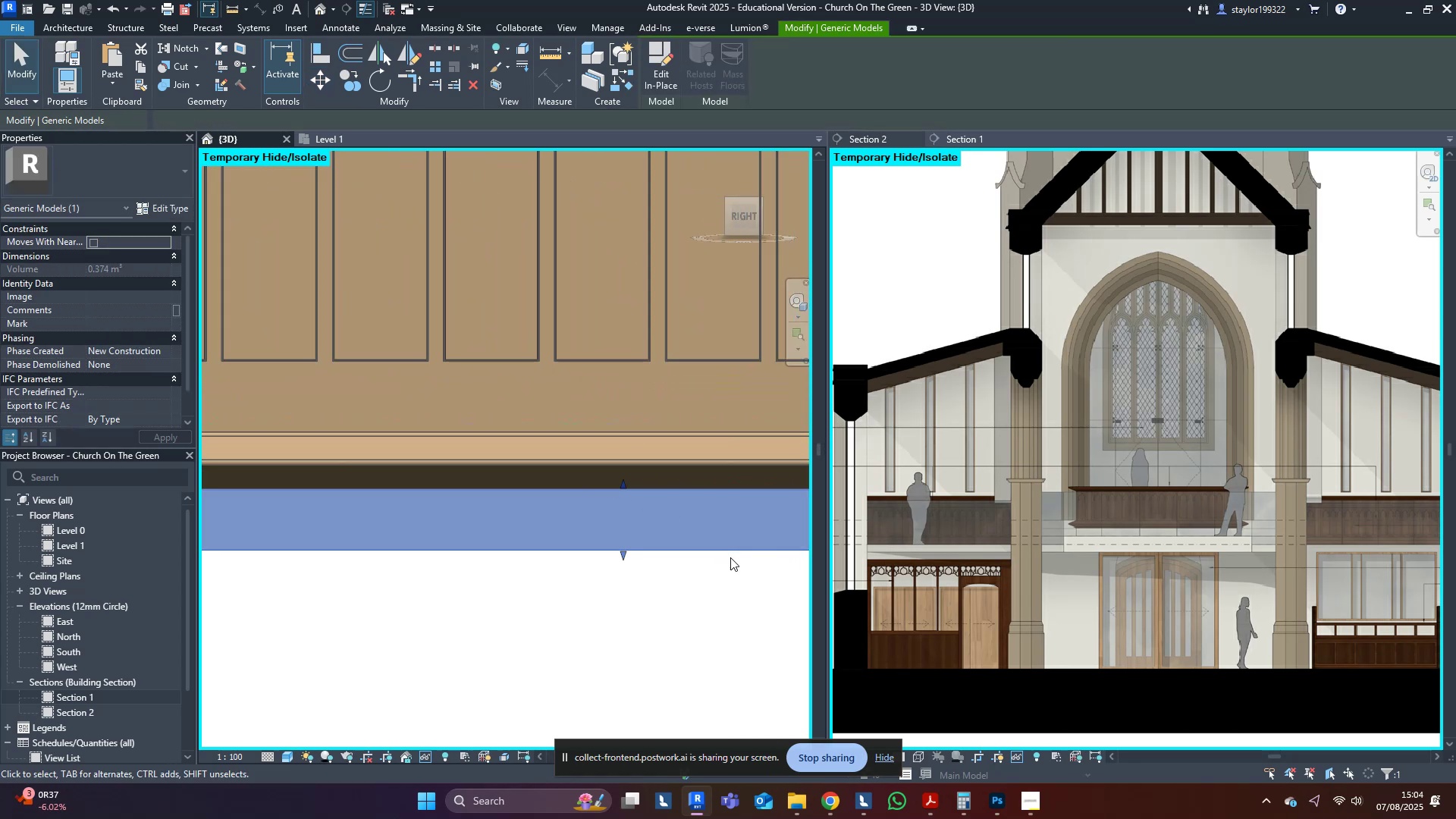 
wait(6.03)
 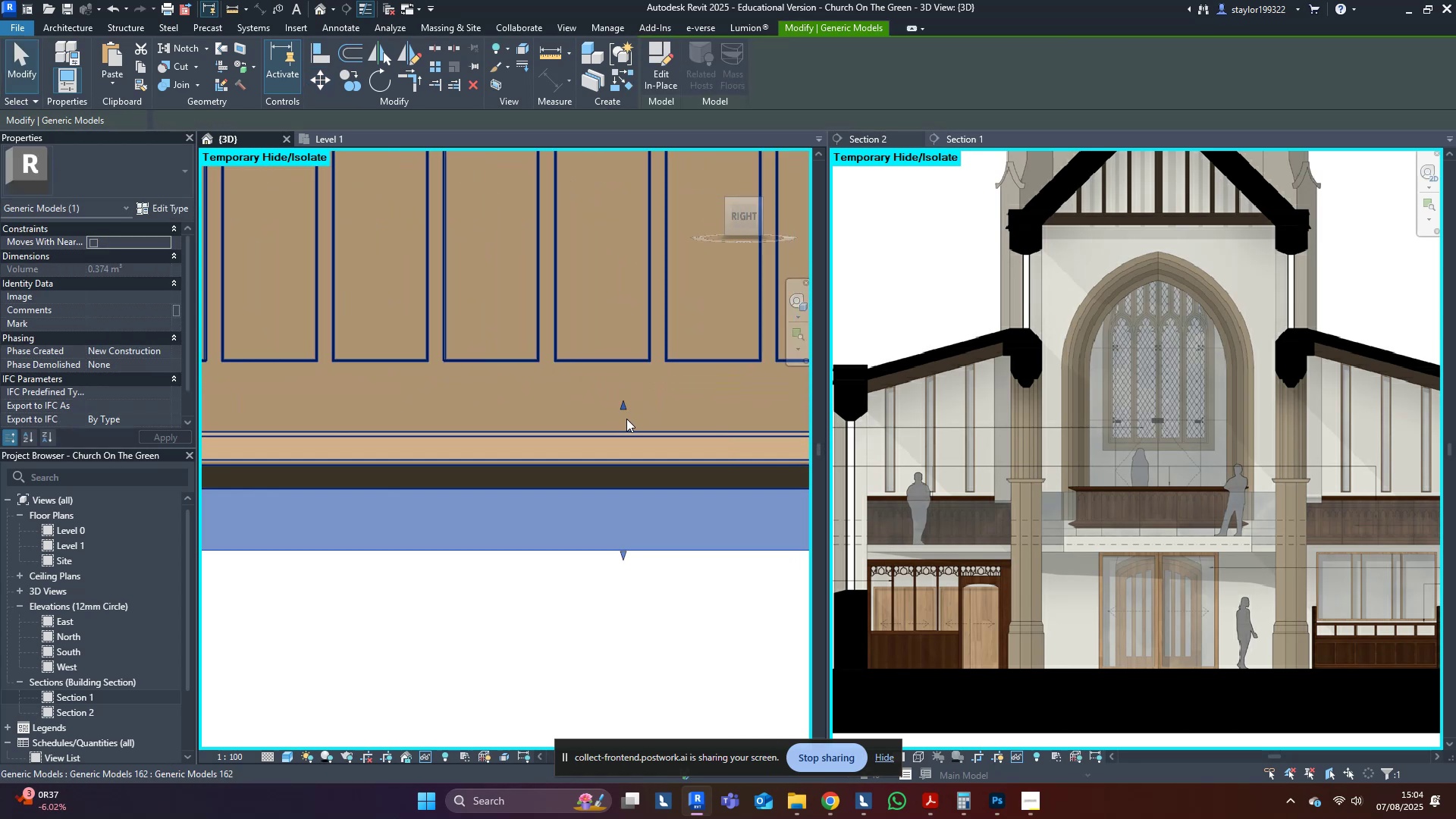 
double_click([695, 535])
 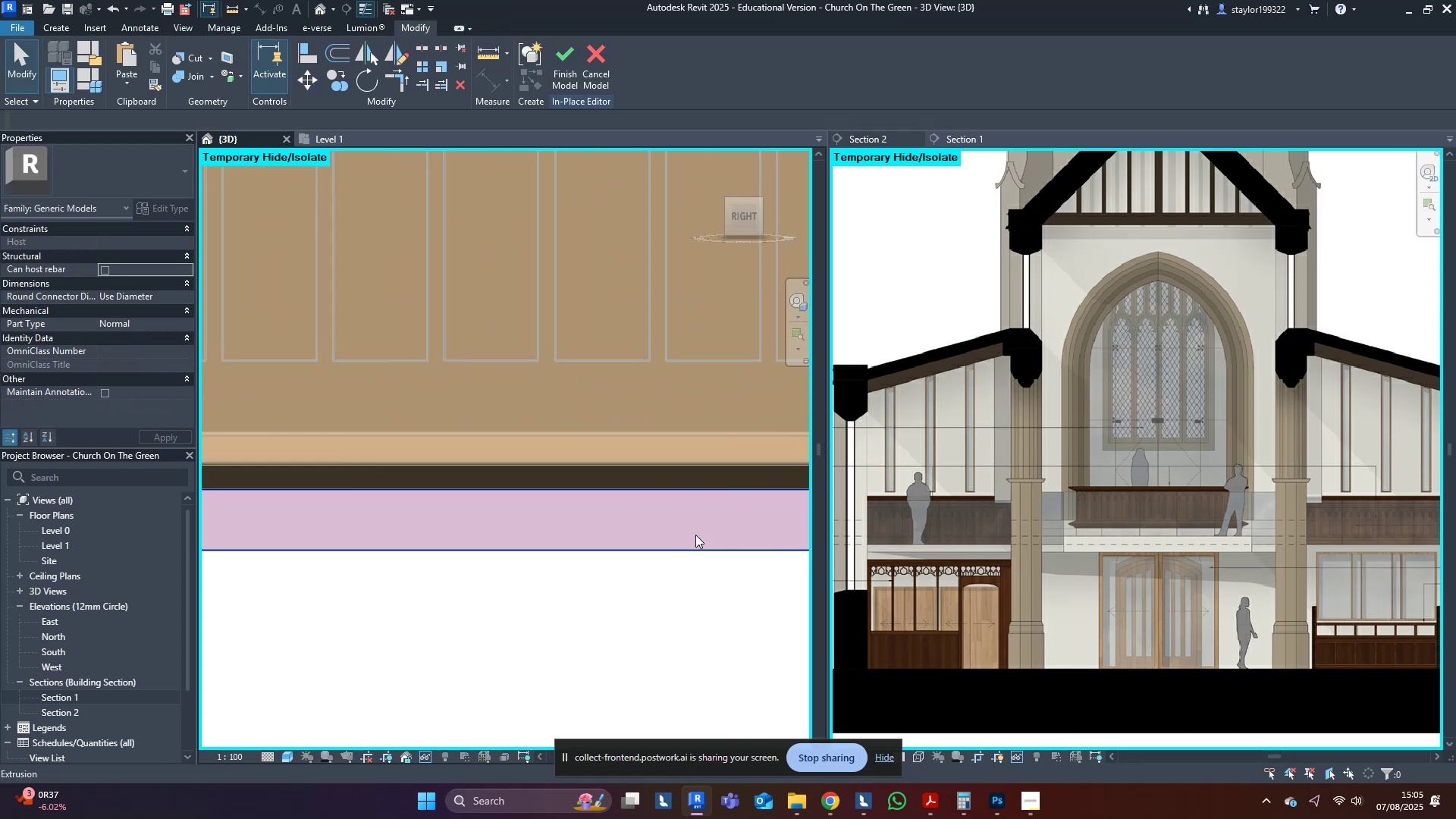 
scroll: coordinate [695, 535], scroll_direction: down, amount: 16.0
 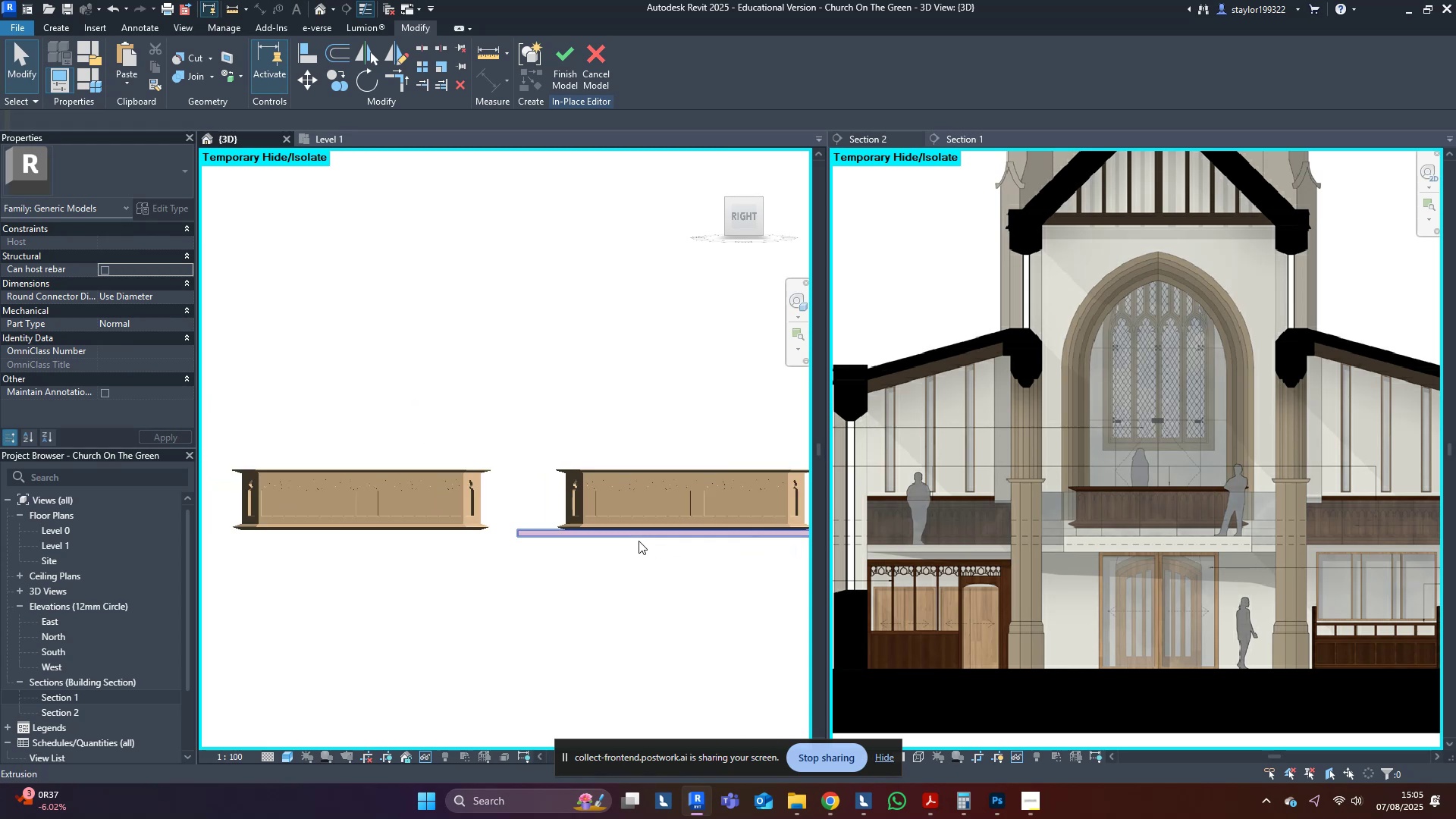 
left_click([621, 533])
 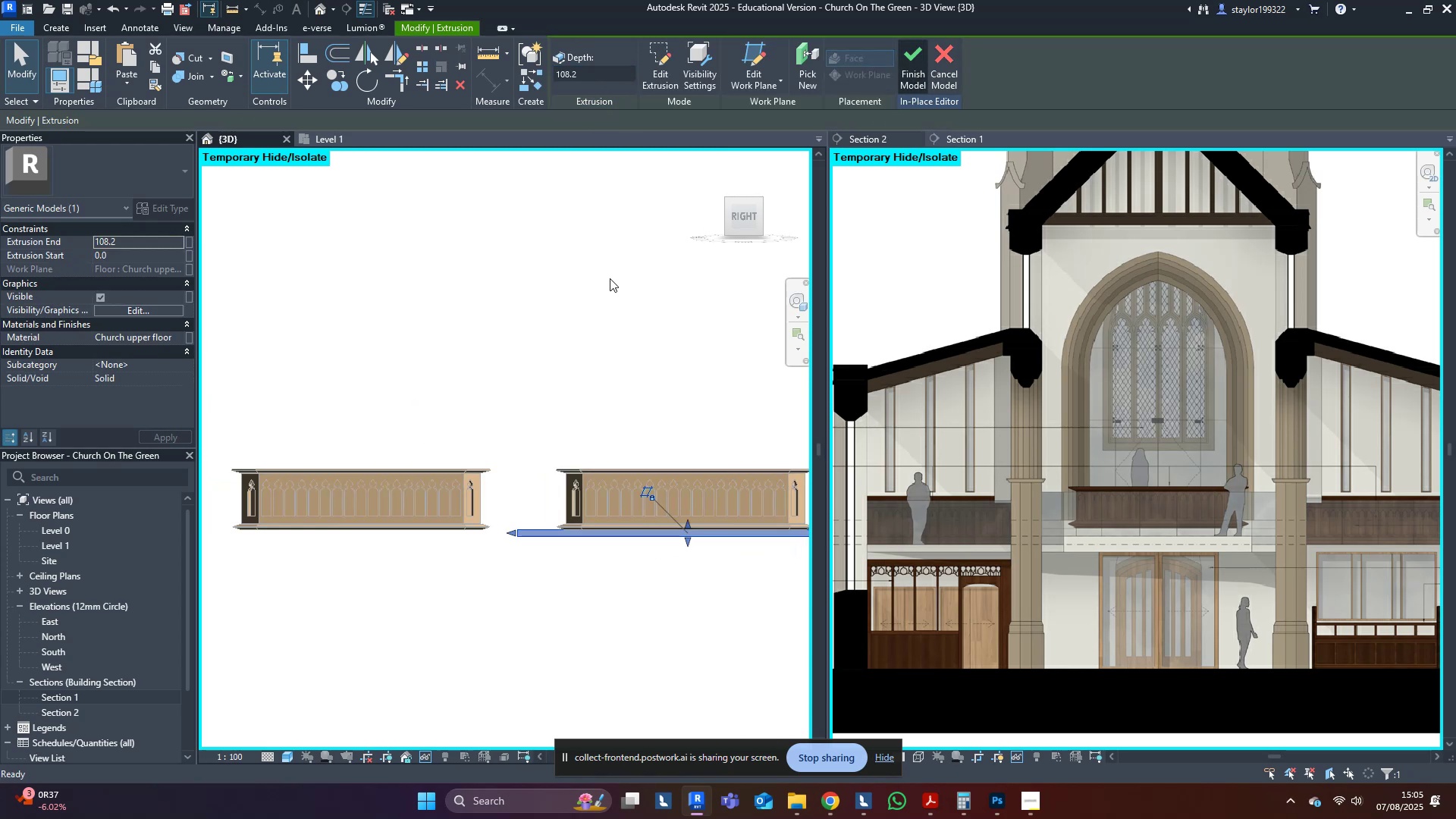 
left_click([586, 293])
 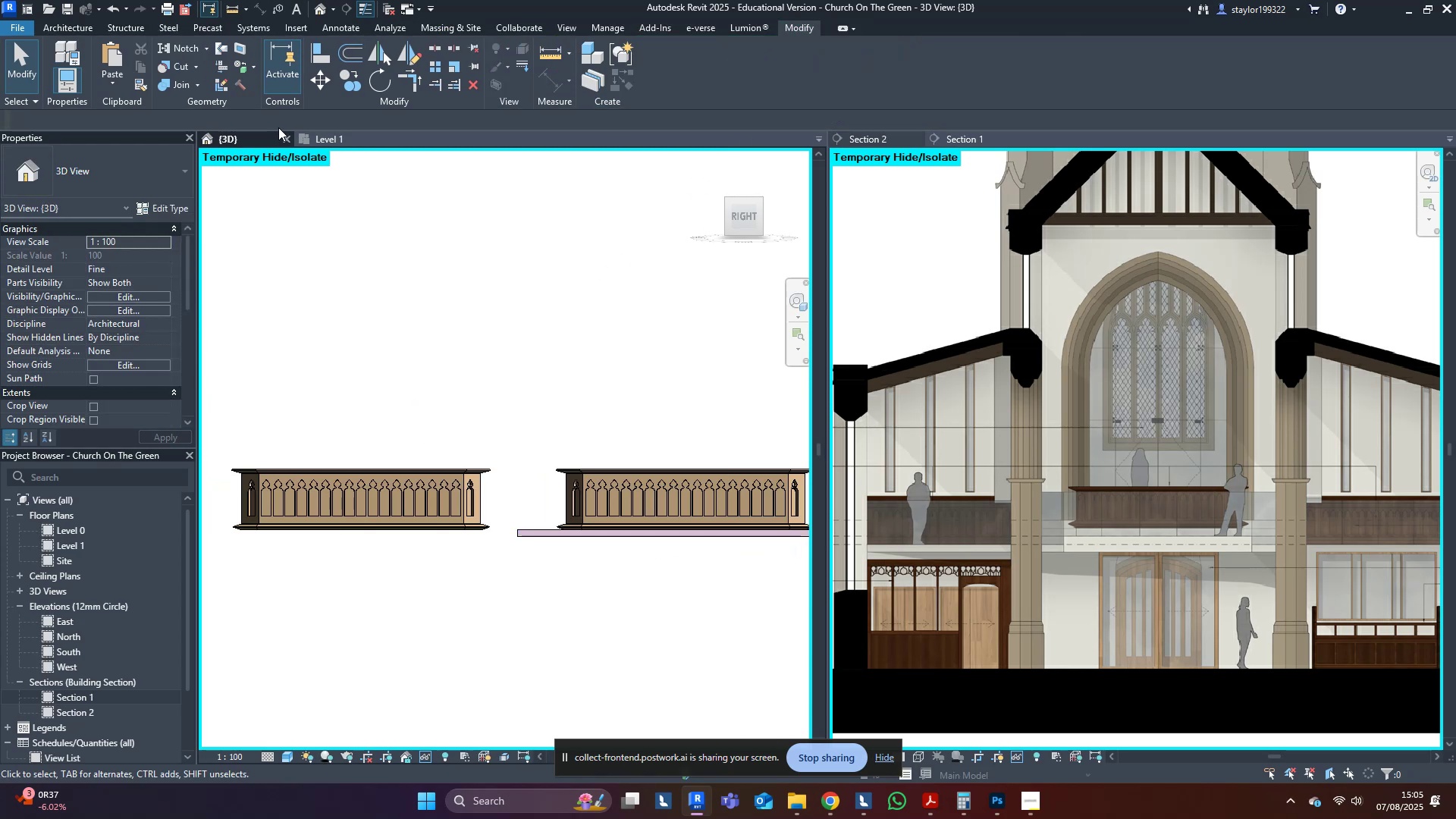 
hold_key(key=ShiftLeft, duration=0.68)
 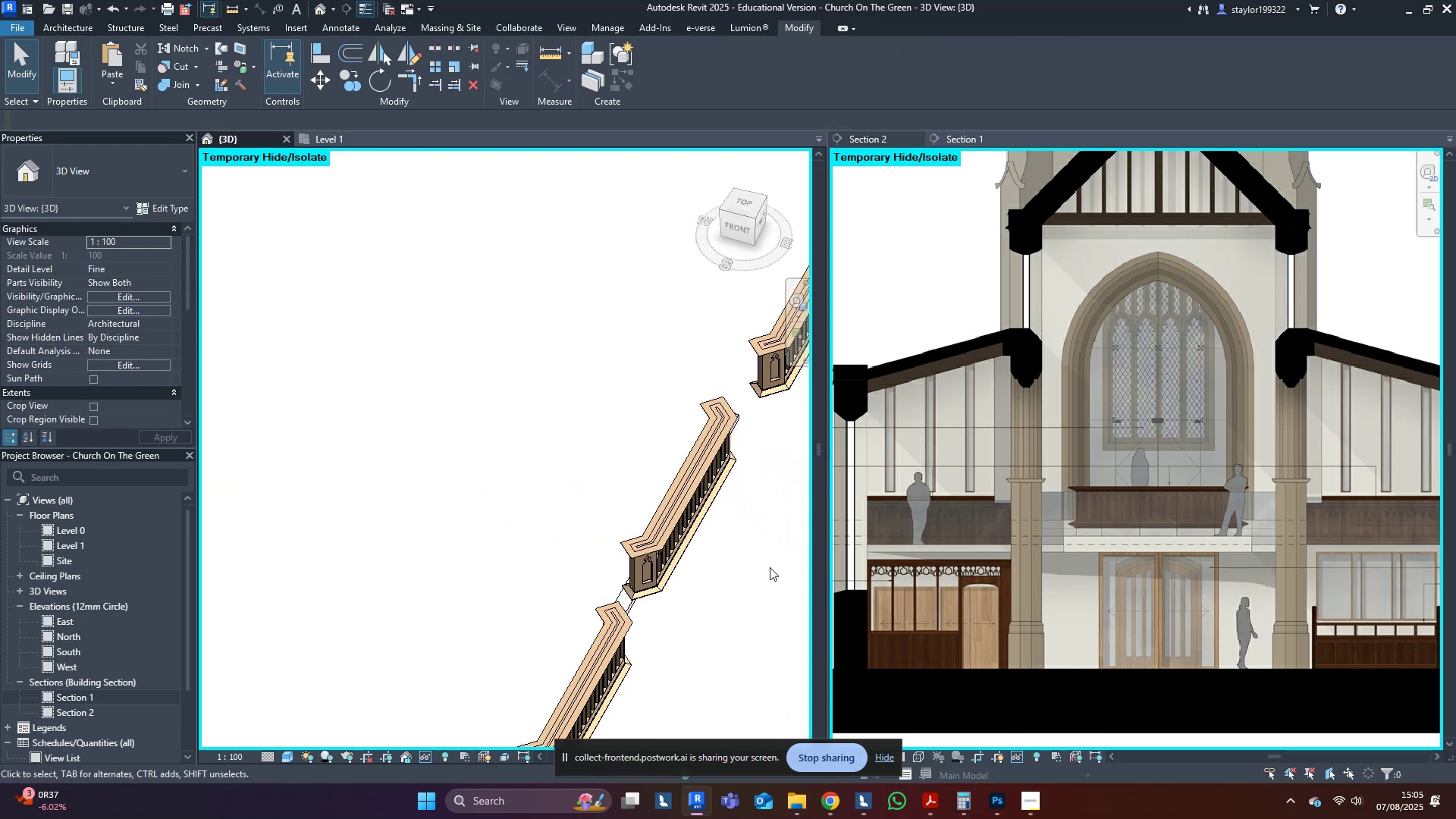 
type(hr)
 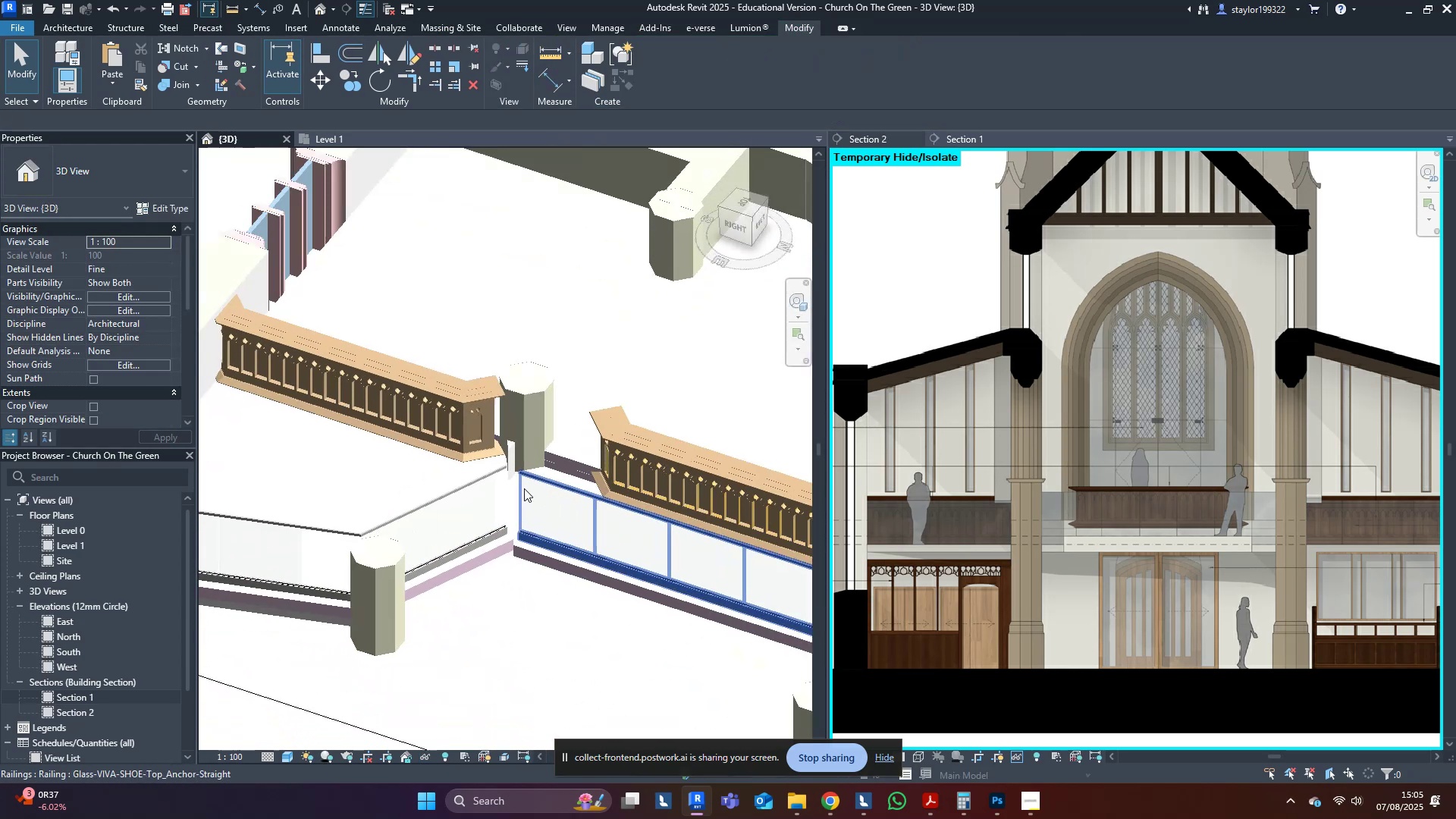 
scroll: coordinate [524, 488], scroll_direction: up, amount: 4.0
 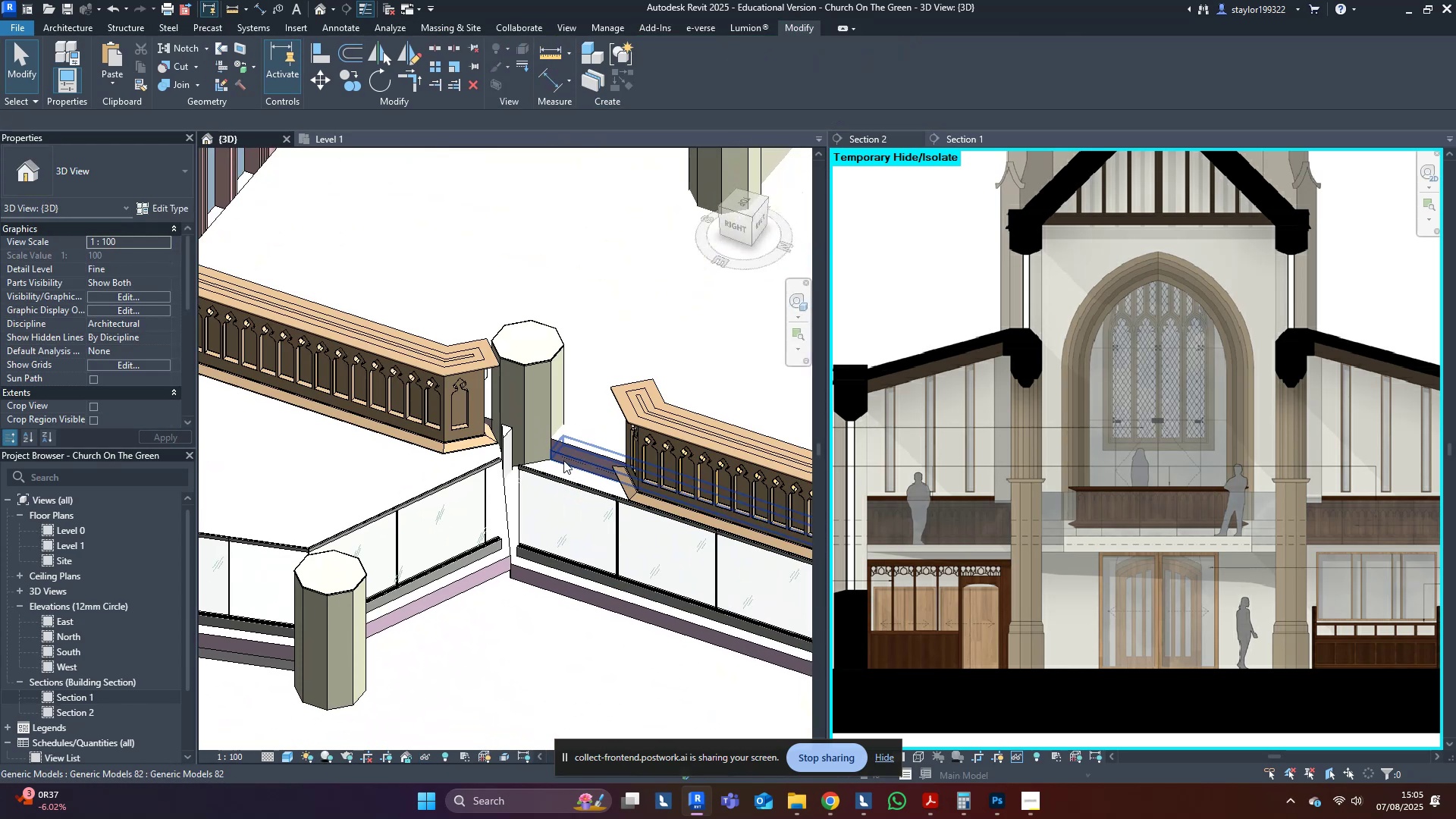 
left_click([563, 460])
 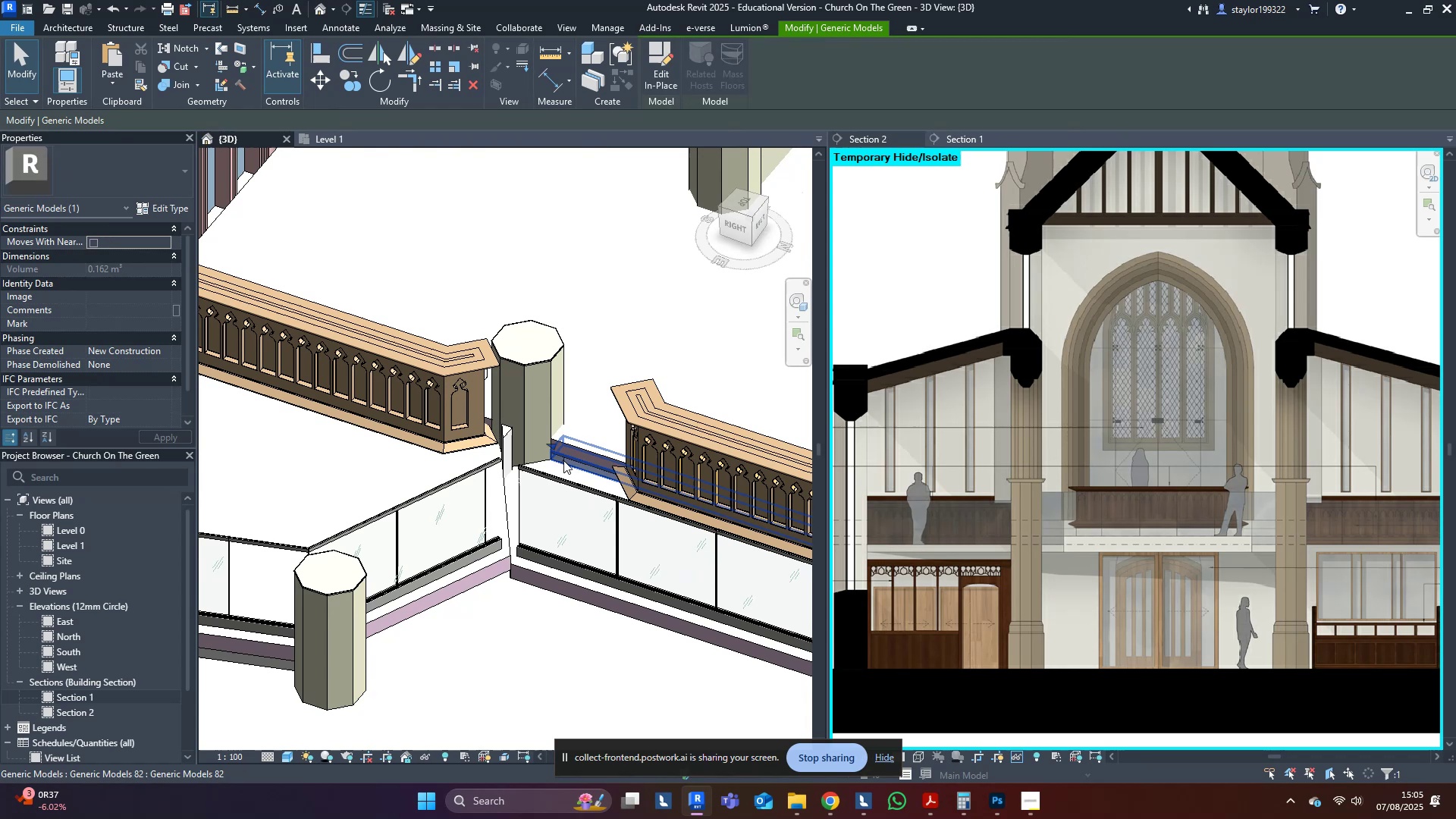 
hold_key(key=ShiftLeft, duration=0.46)
 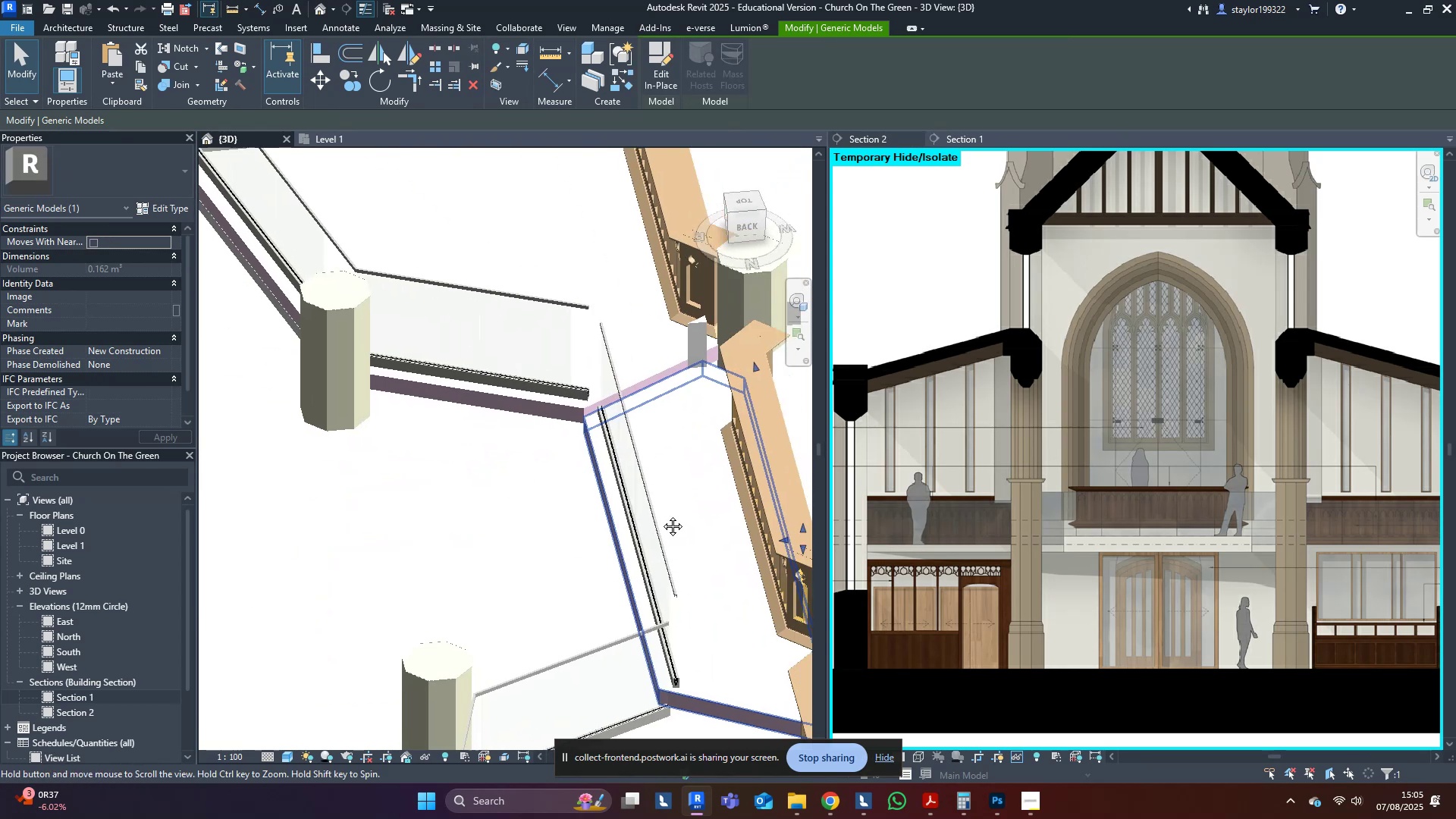 
key(Shift+ShiftLeft)
 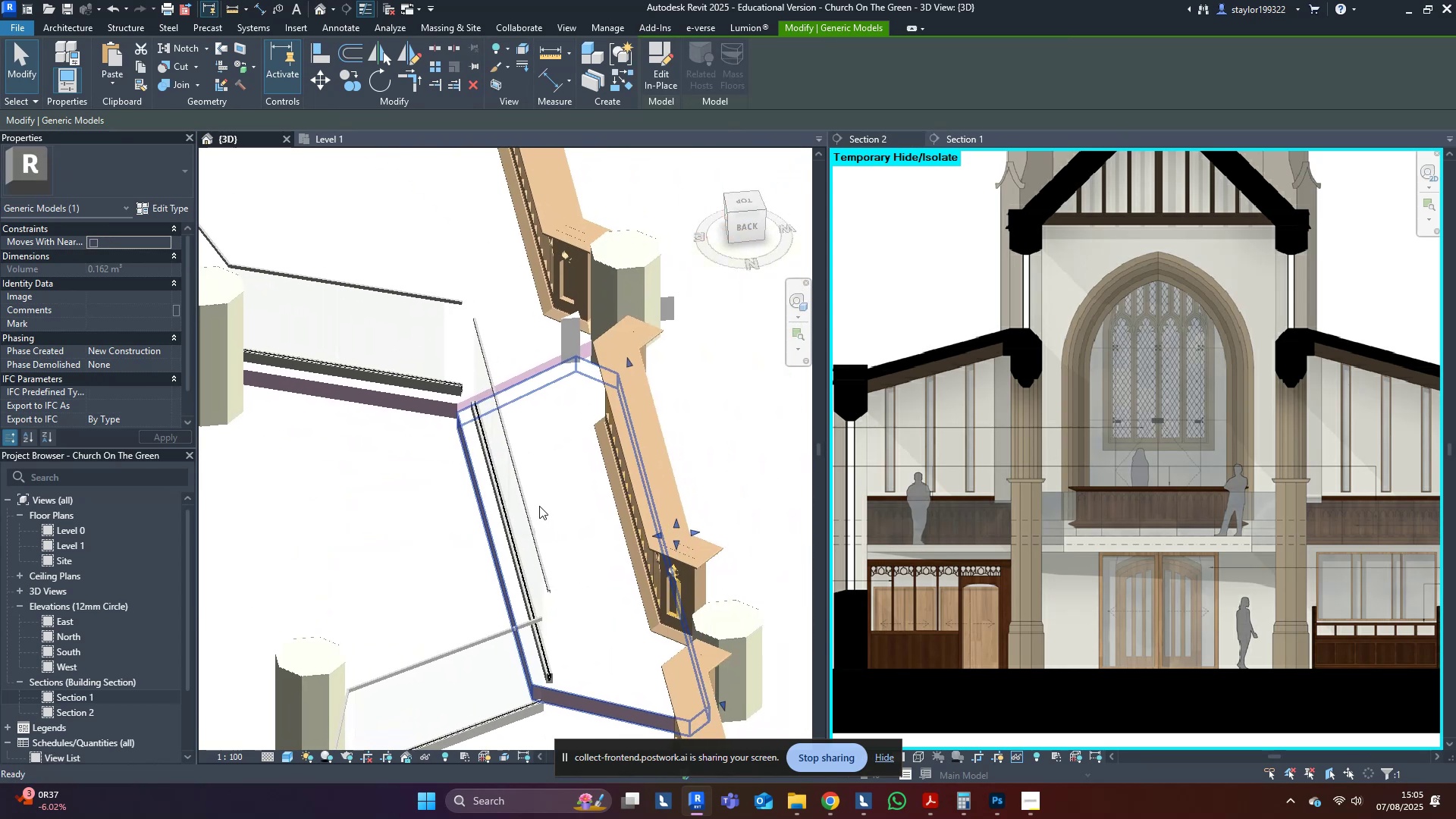 
scroll: coordinate [684, 571], scroll_direction: up, amount: 3.0
 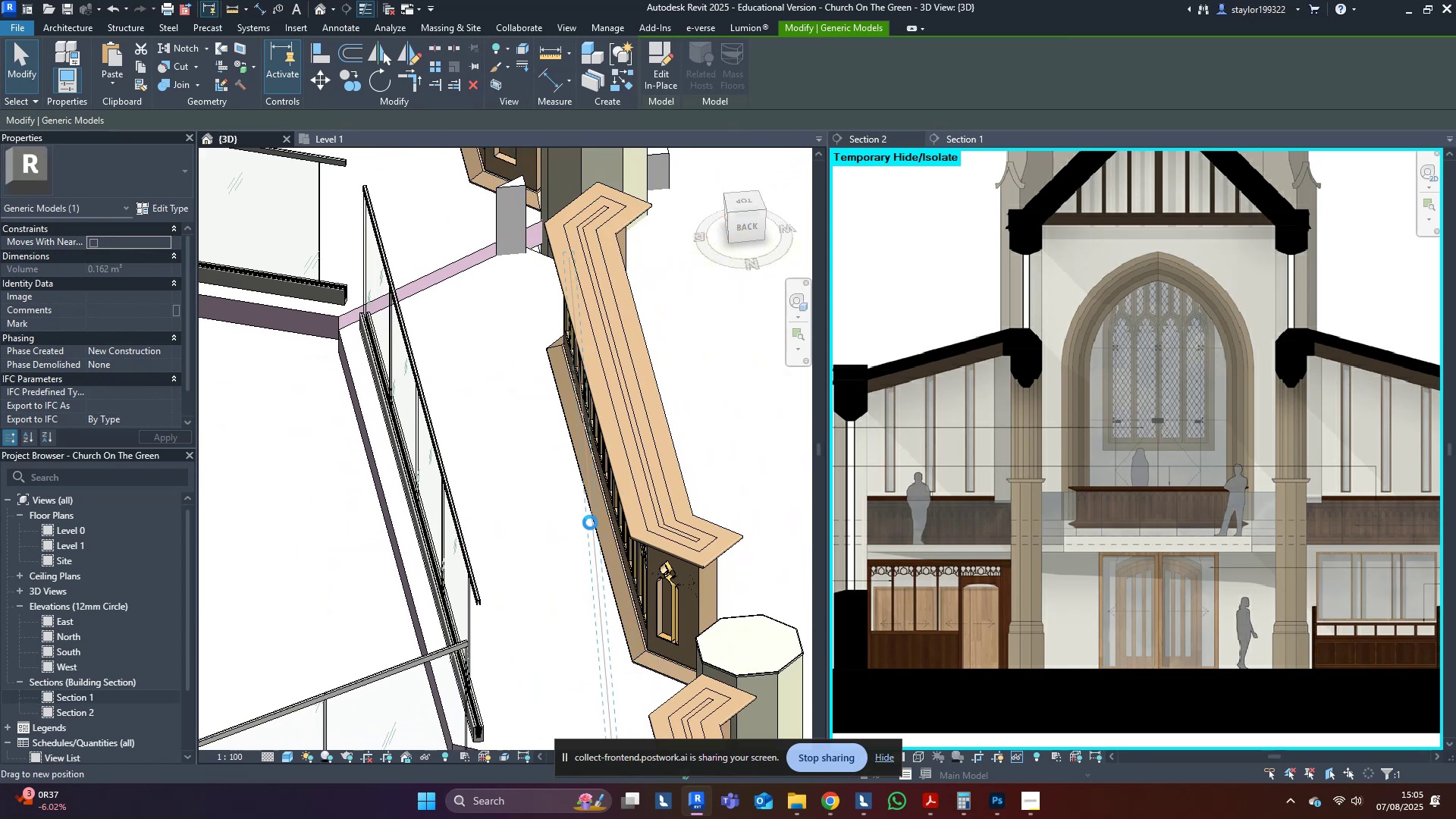 
key(Escape)
 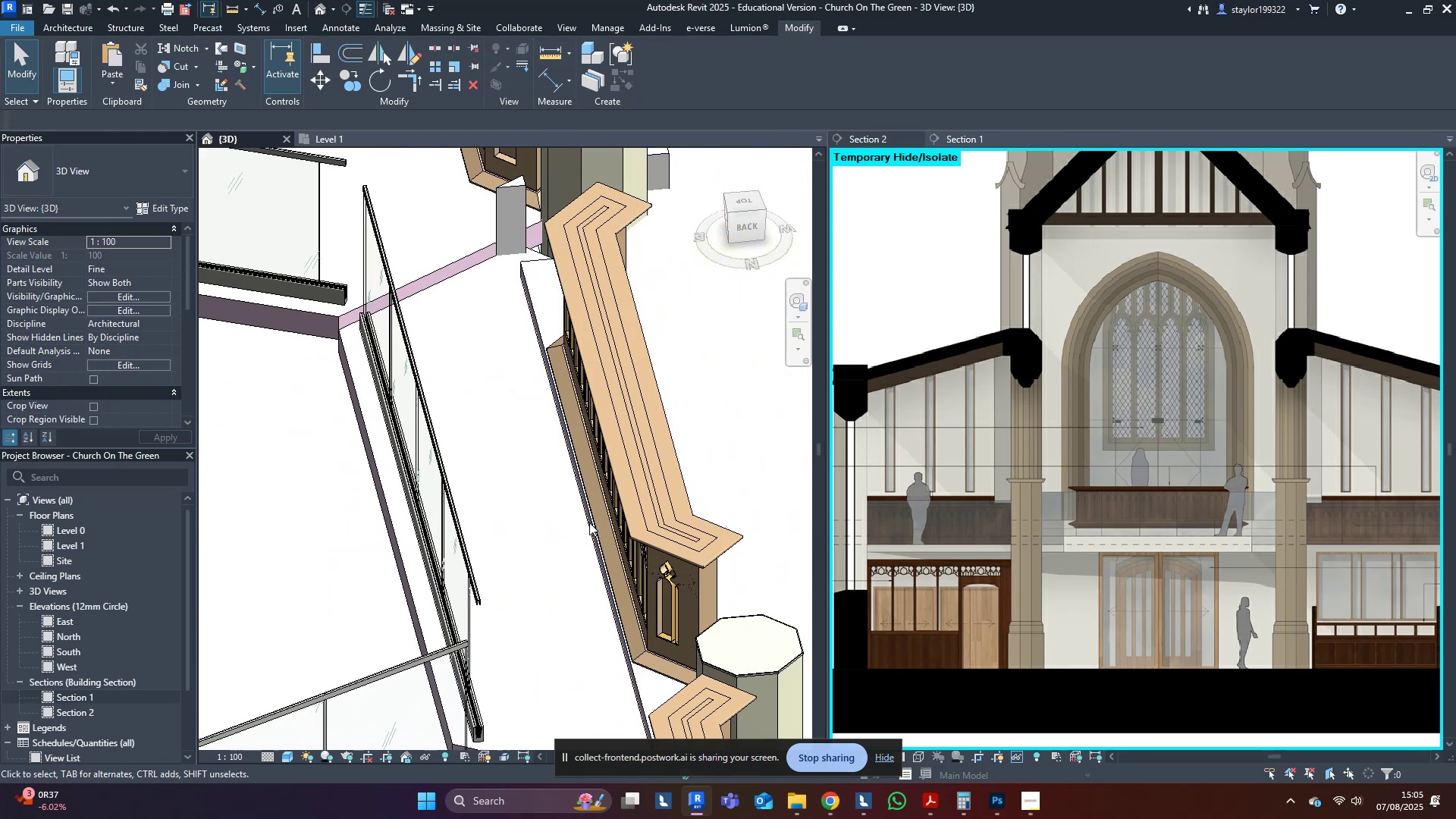 
hold_key(key=ShiftLeft, duration=0.4)
 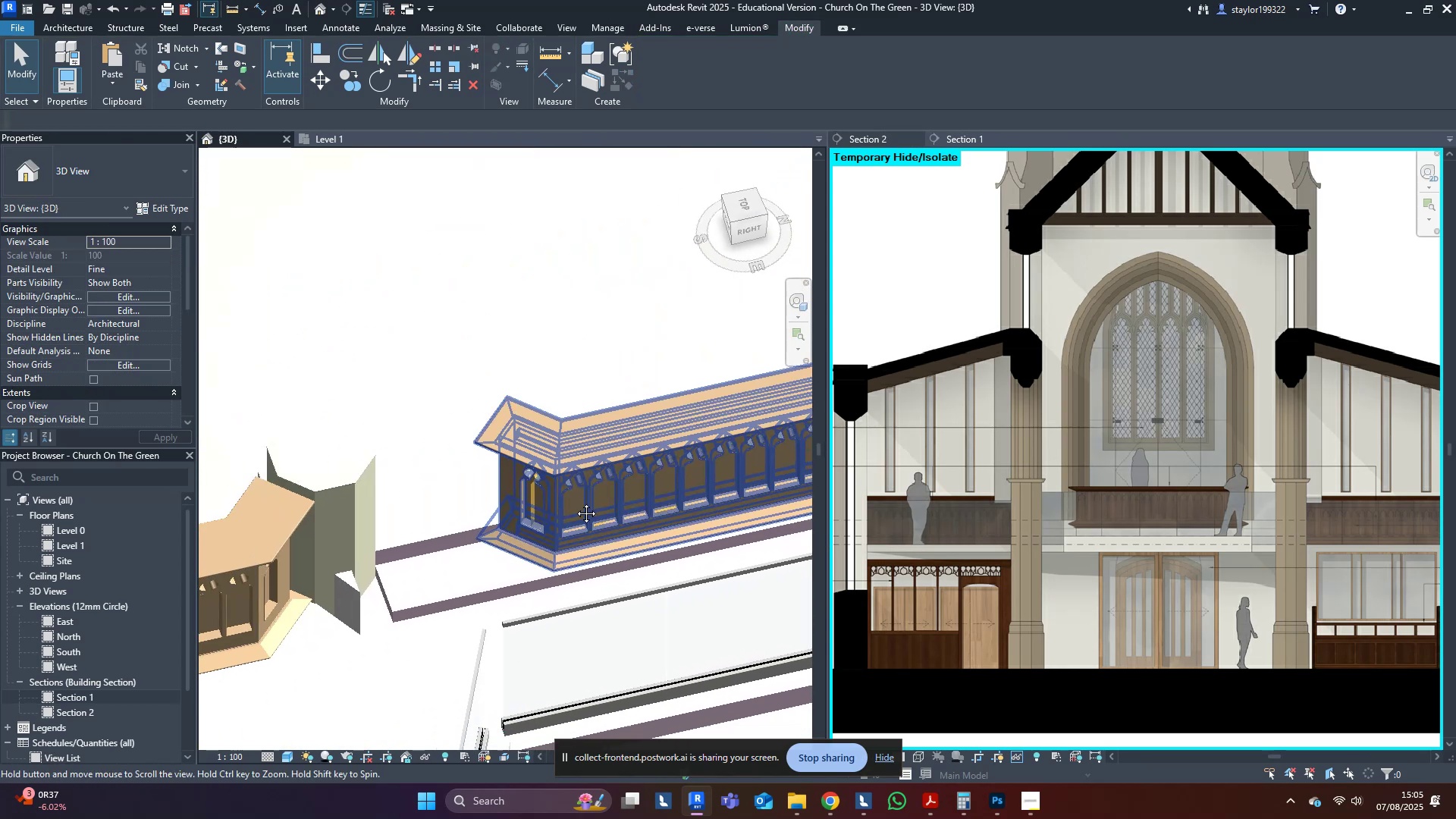 
scroll: coordinate [585, 507], scroll_direction: down, amount: 2.0
 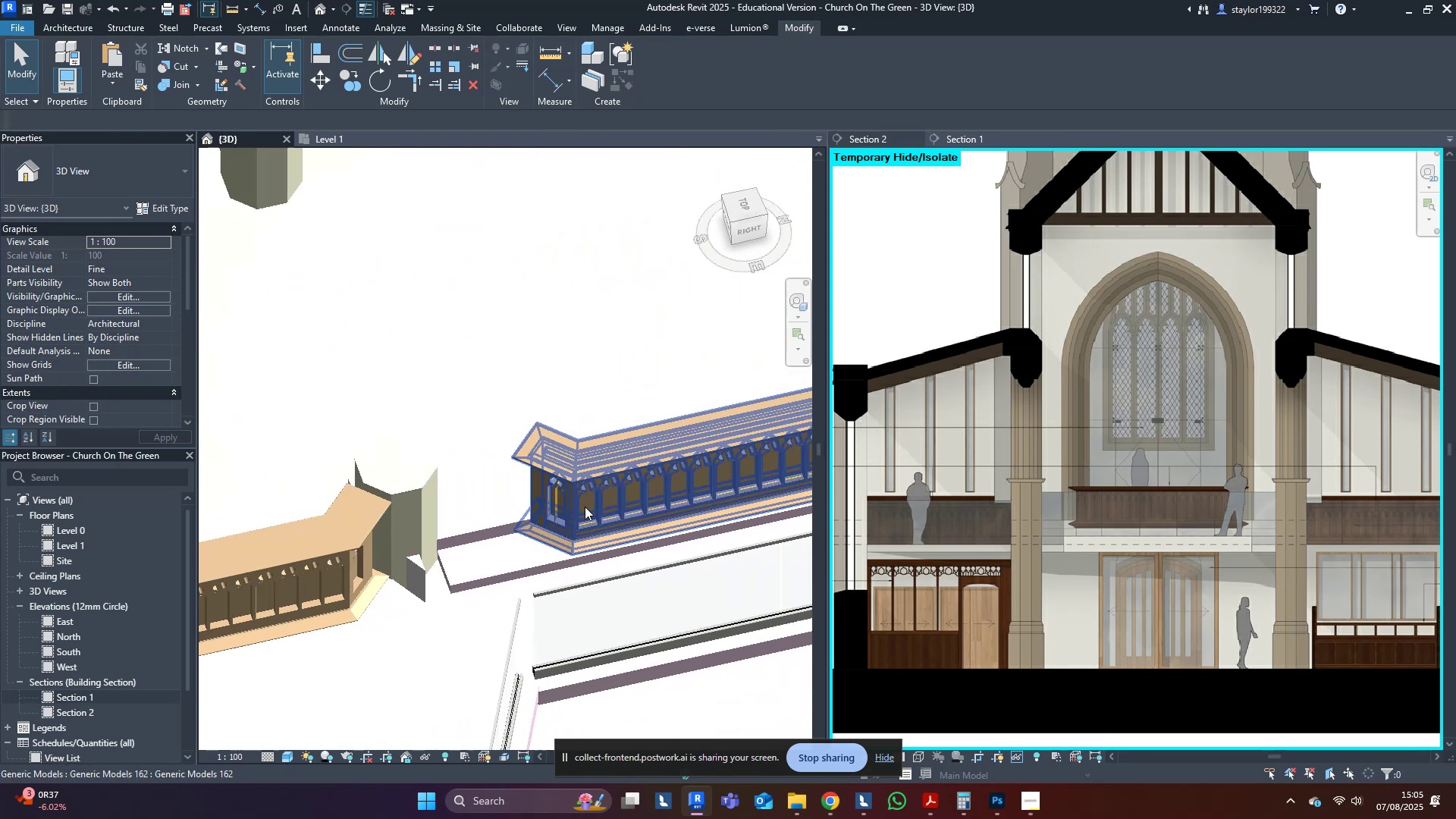 
hold_key(key=ShiftLeft, duration=1.52)
 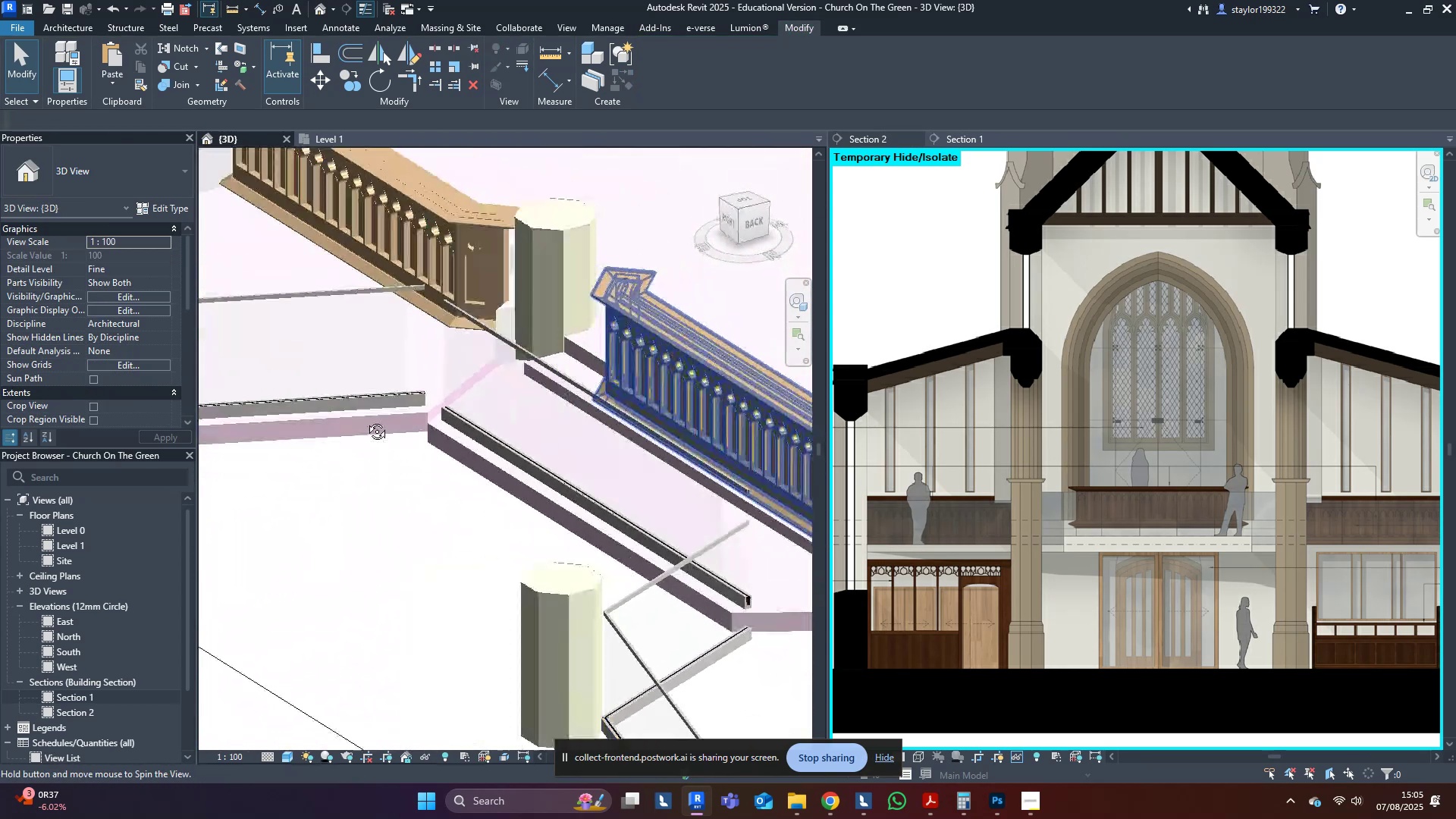 
hold_key(key=ShiftLeft, duration=0.69)
 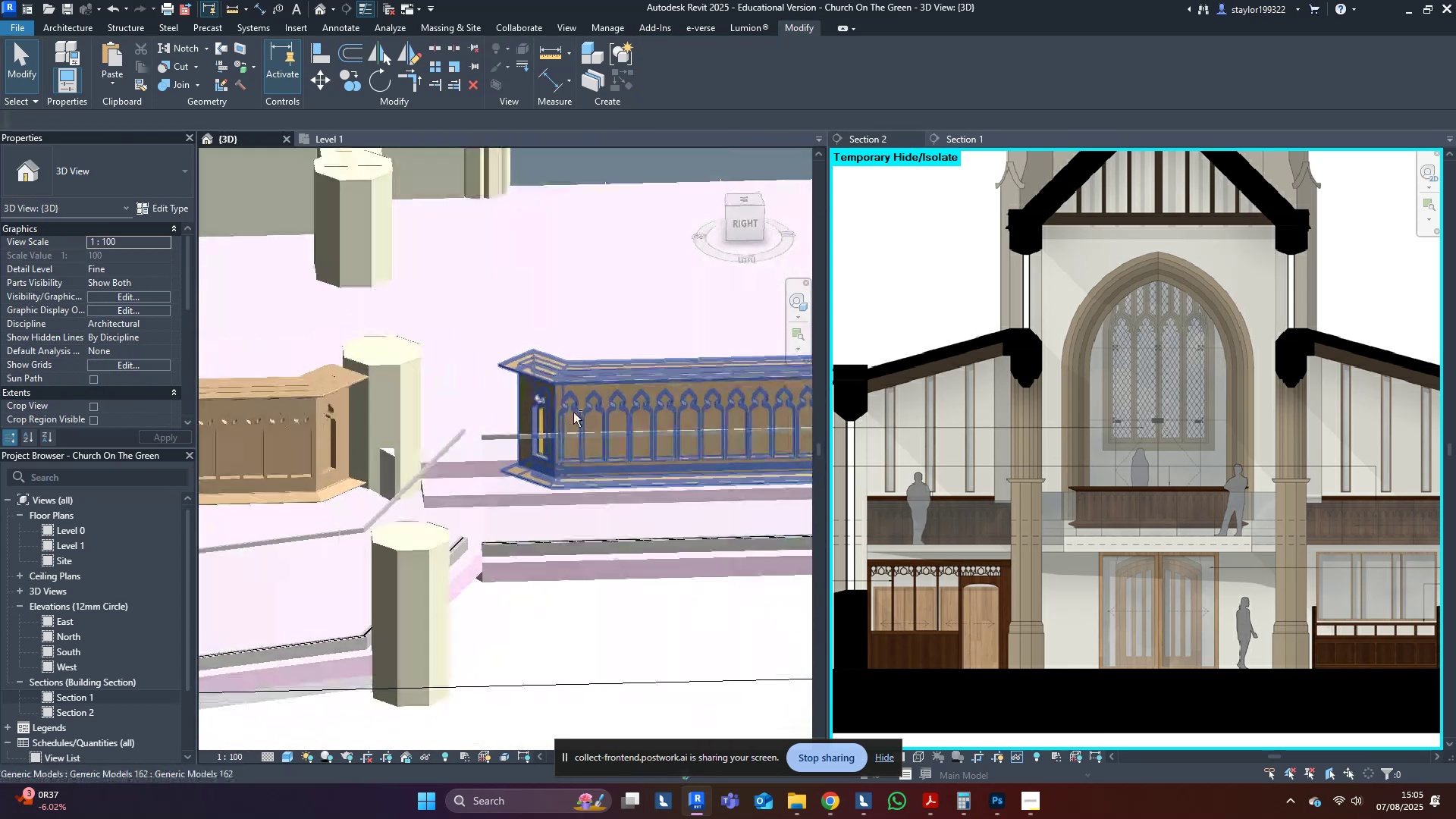 
scroll: coordinate [572, 425], scroll_direction: down, amount: 5.0
 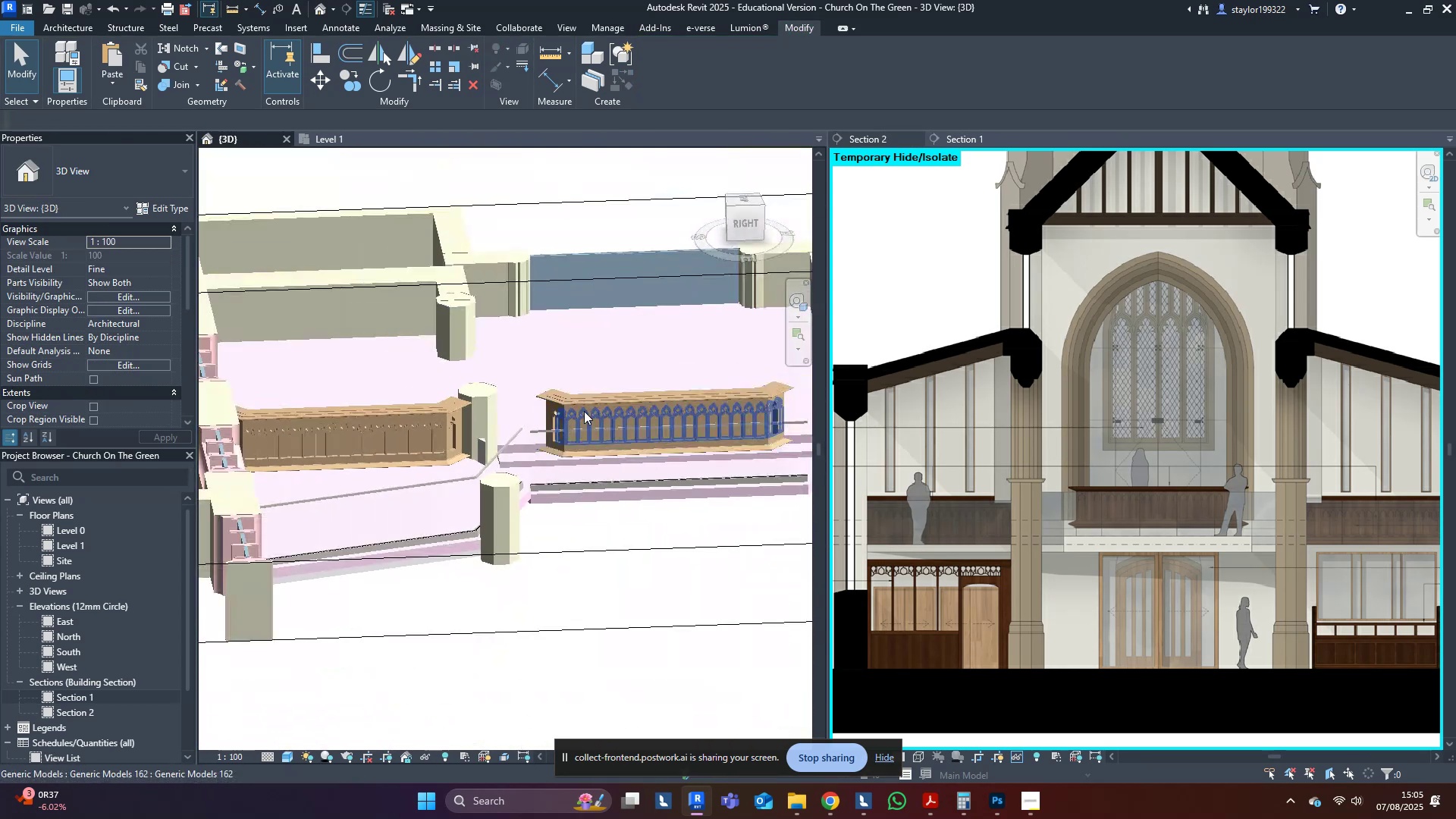 
hold_key(key=ShiftLeft, duration=1.04)
 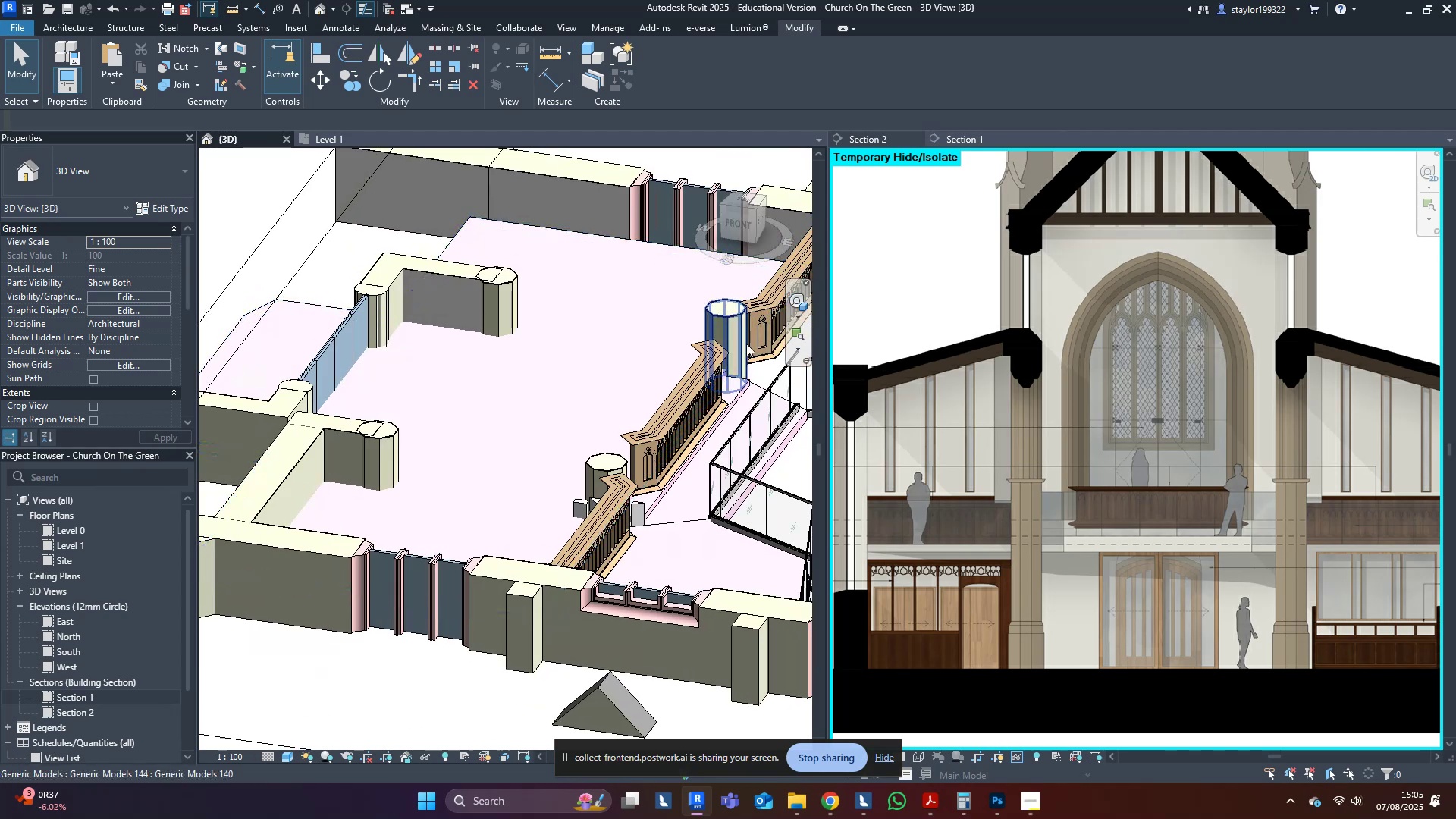 
key(Shift+ShiftLeft)
 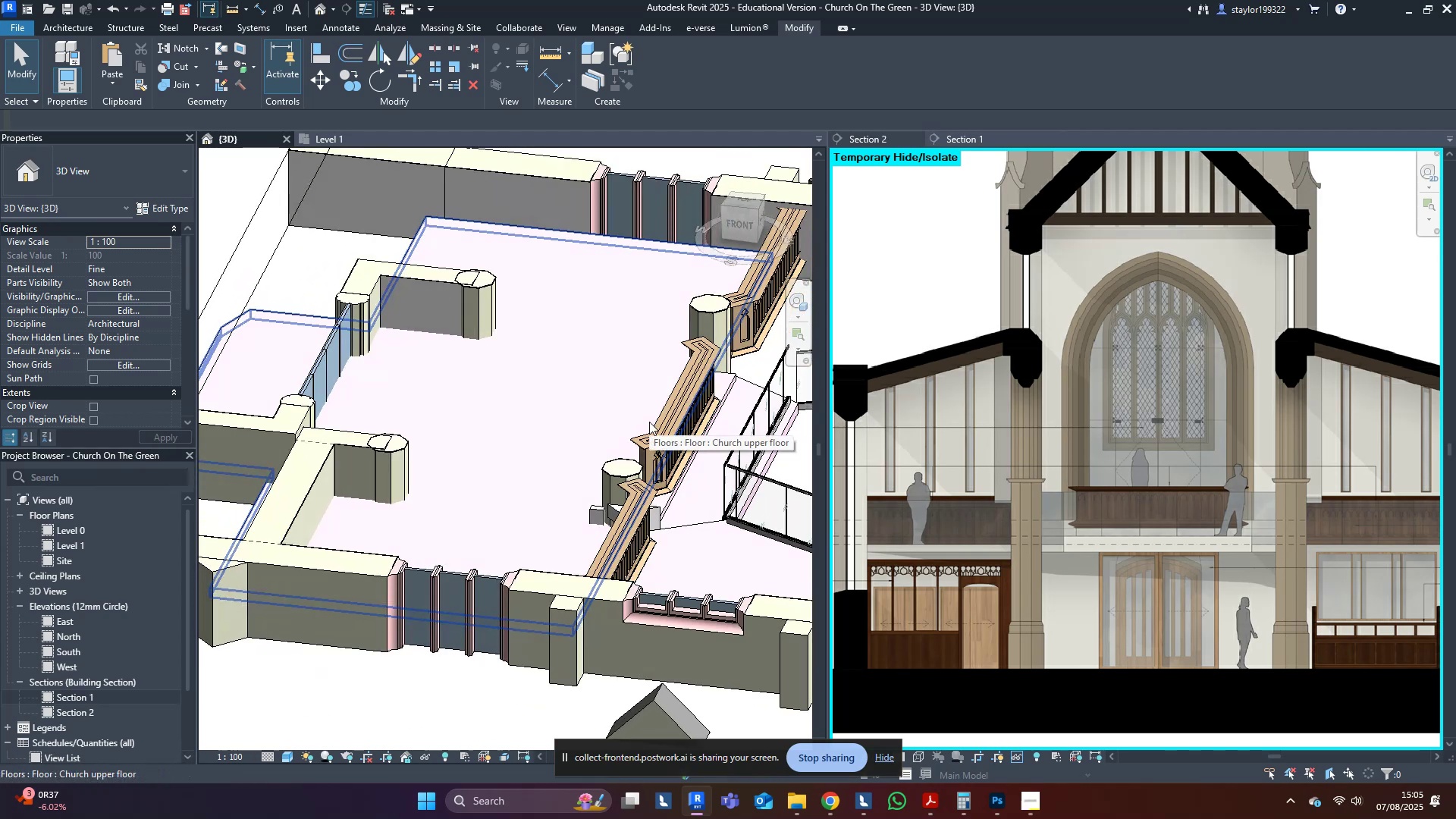 
key(Control+Z)
 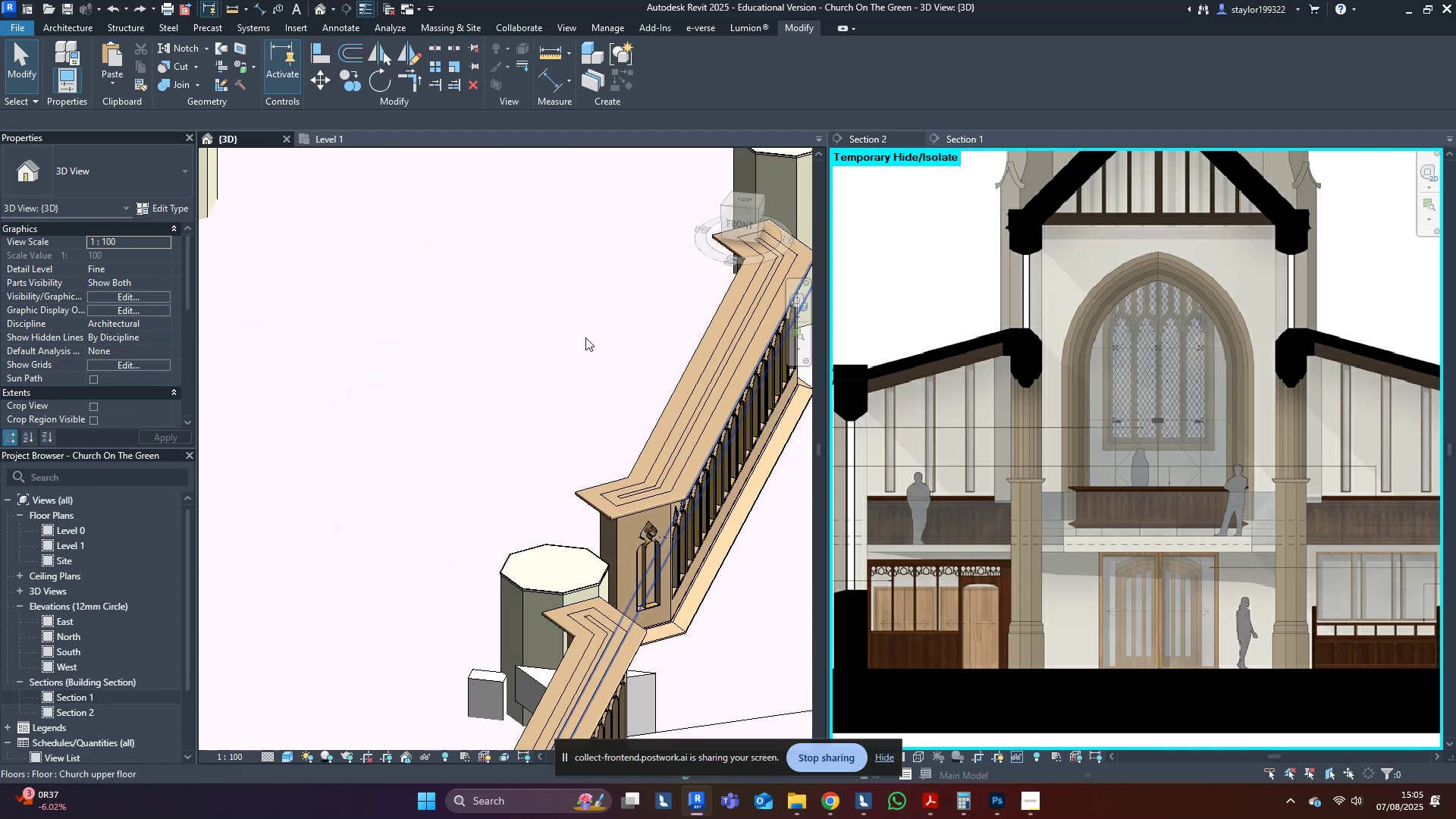 
scroll: coordinate [622, 397], scroll_direction: down, amount: 4.0
 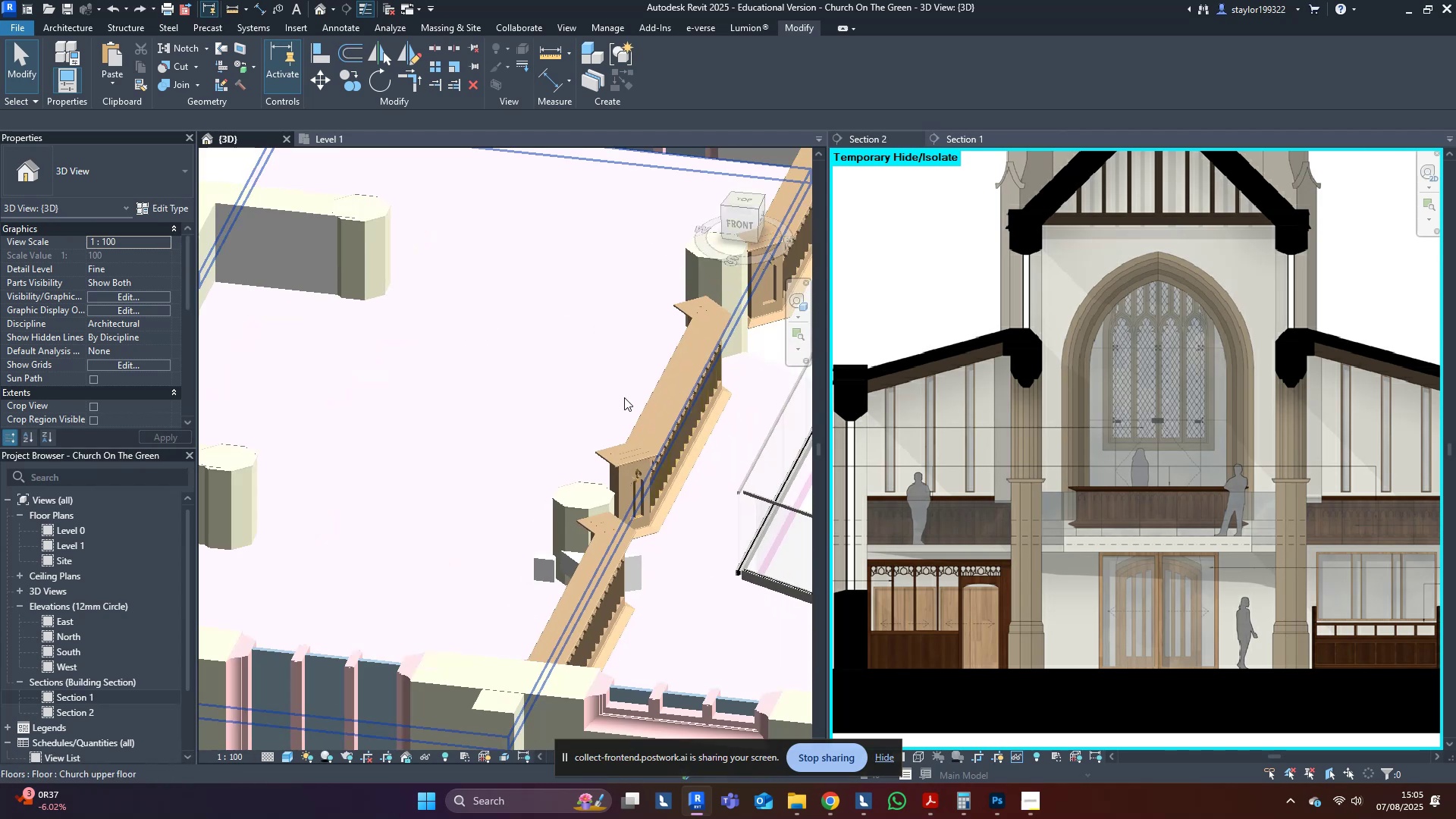 
hold_key(key=ShiftLeft, duration=1.52)
 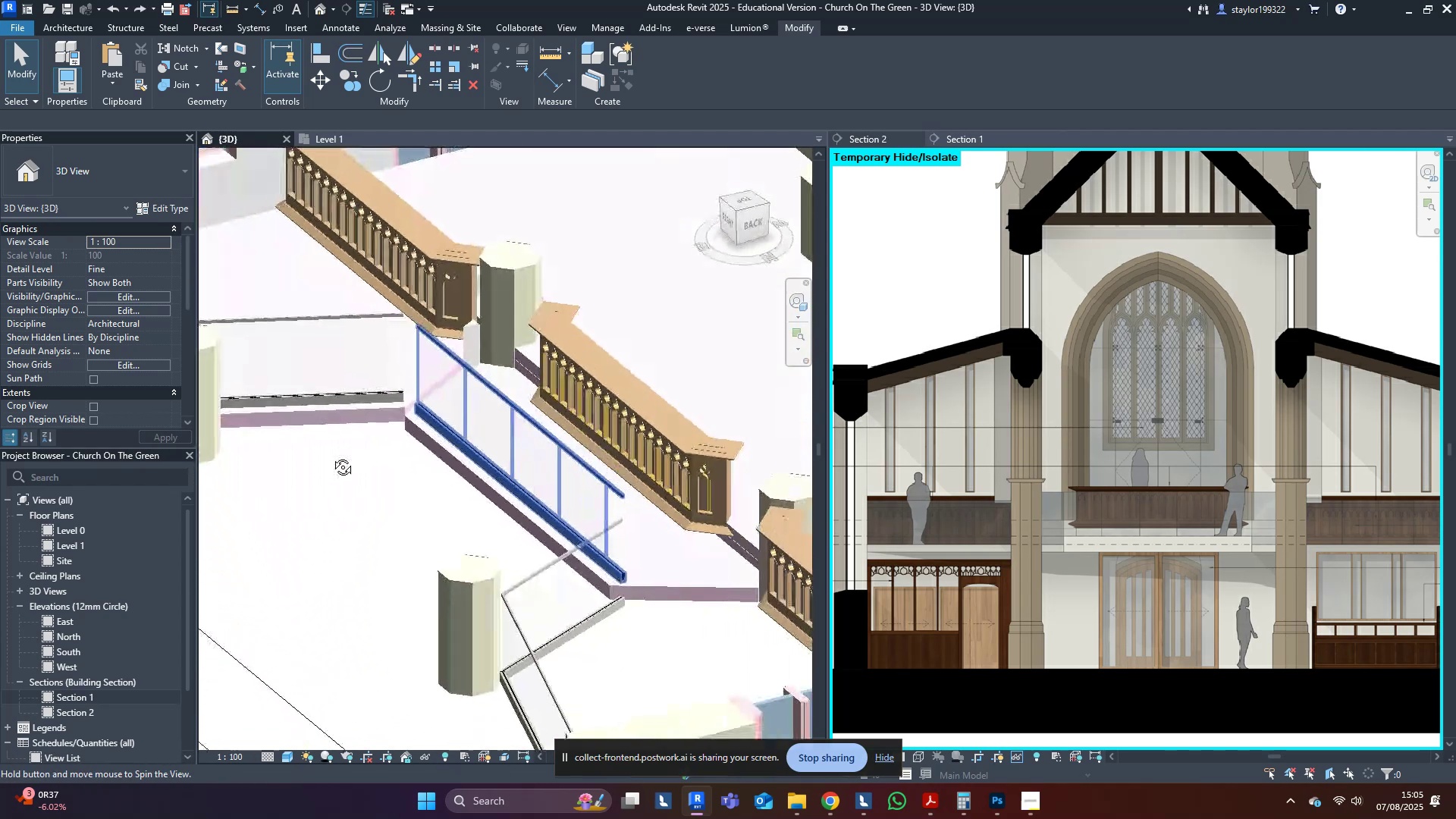 
key(Shift+ShiftLeft)
 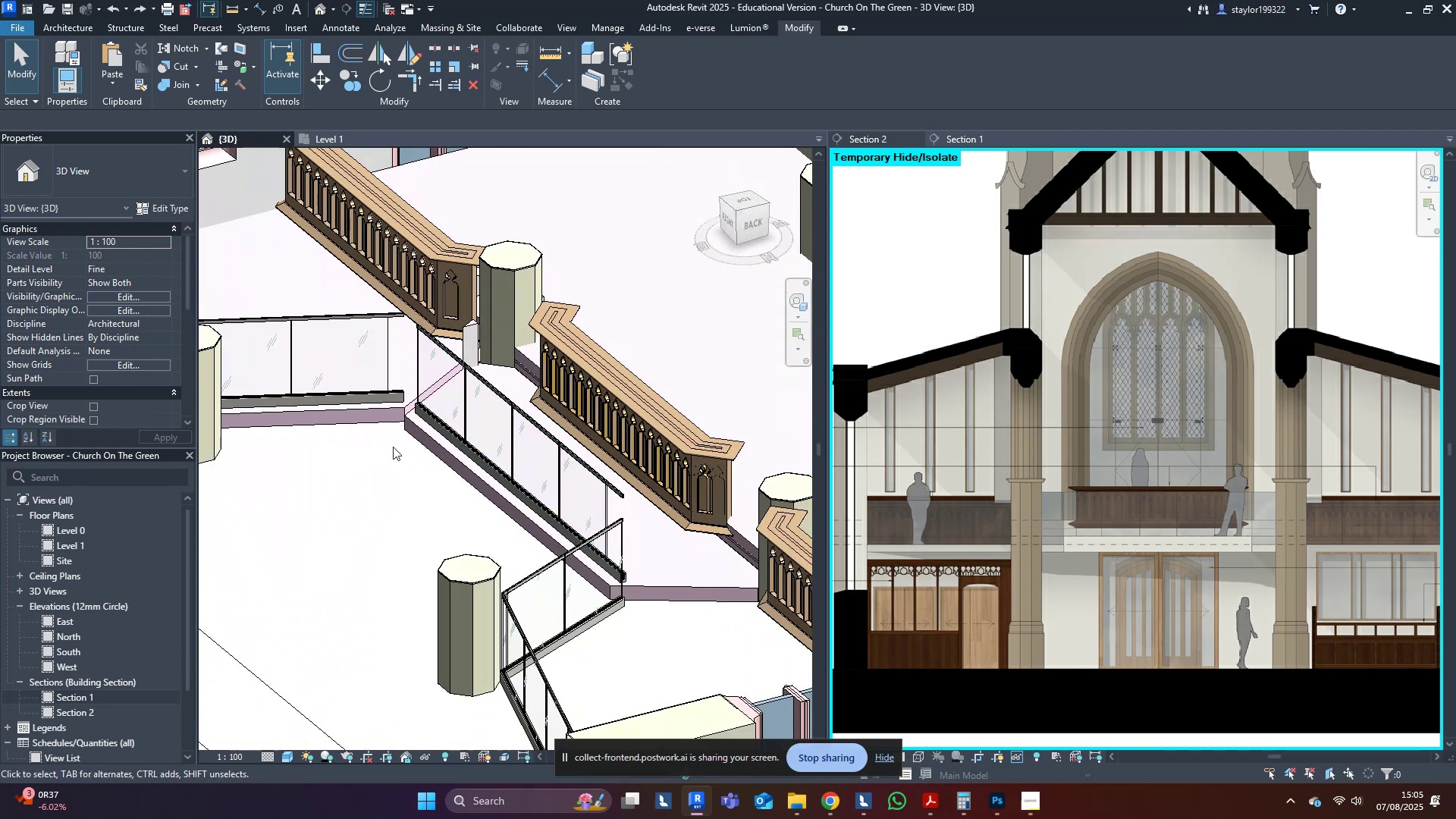 
scroll: coordinate [767, 407], scroll_direction: up, amount: 9.0
 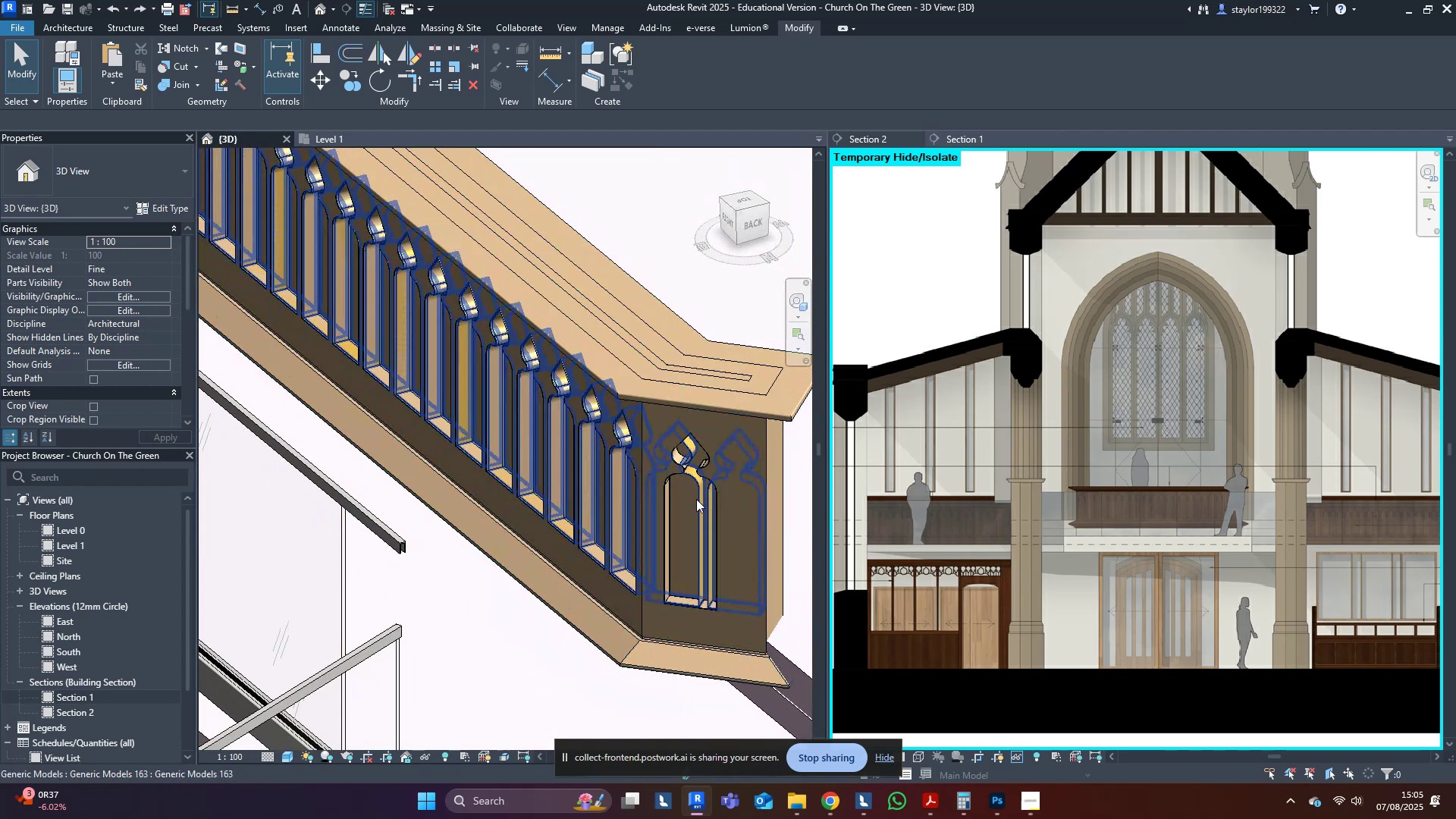 
left_click([695, 498])
 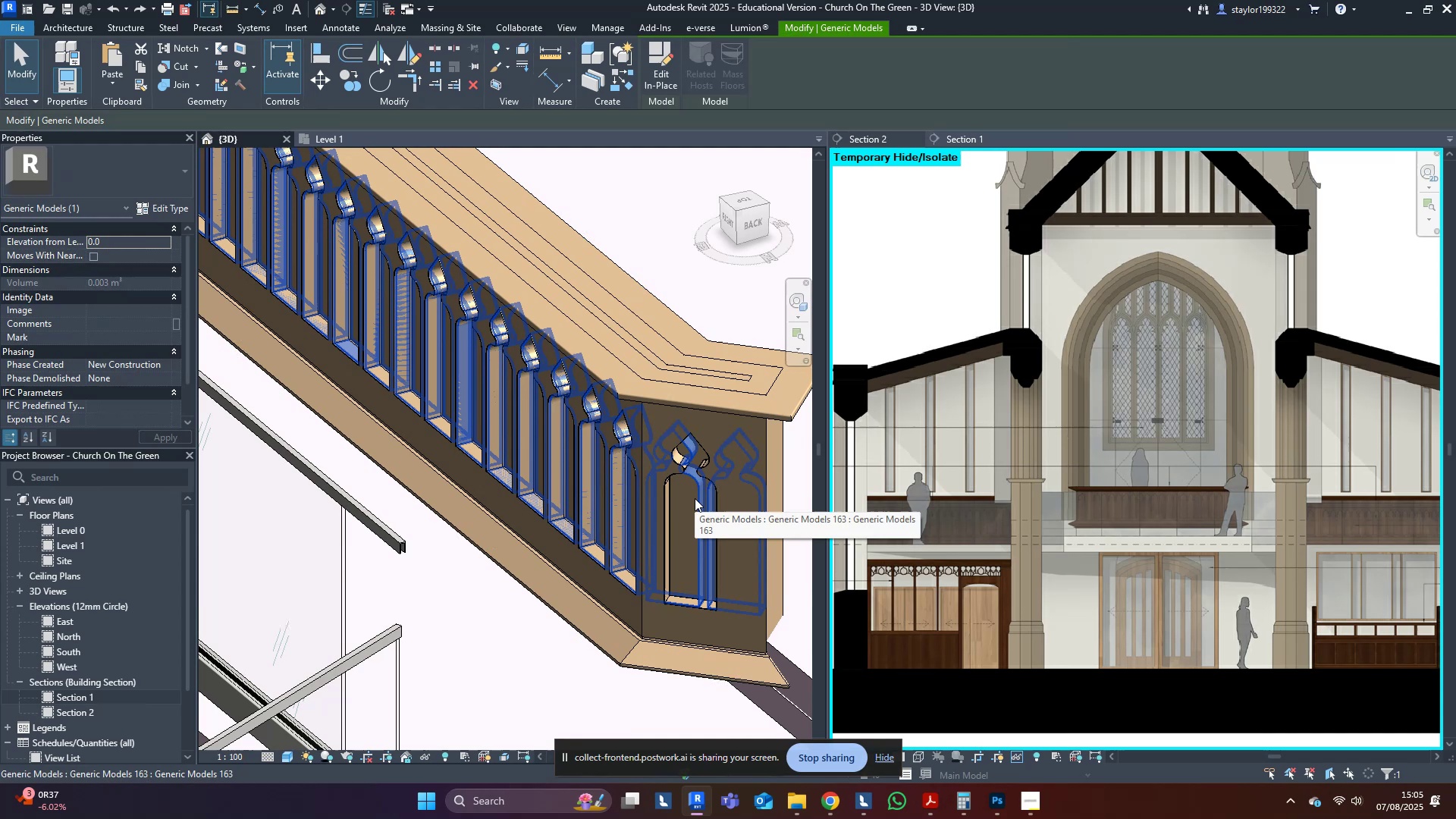 
key(Delete)
 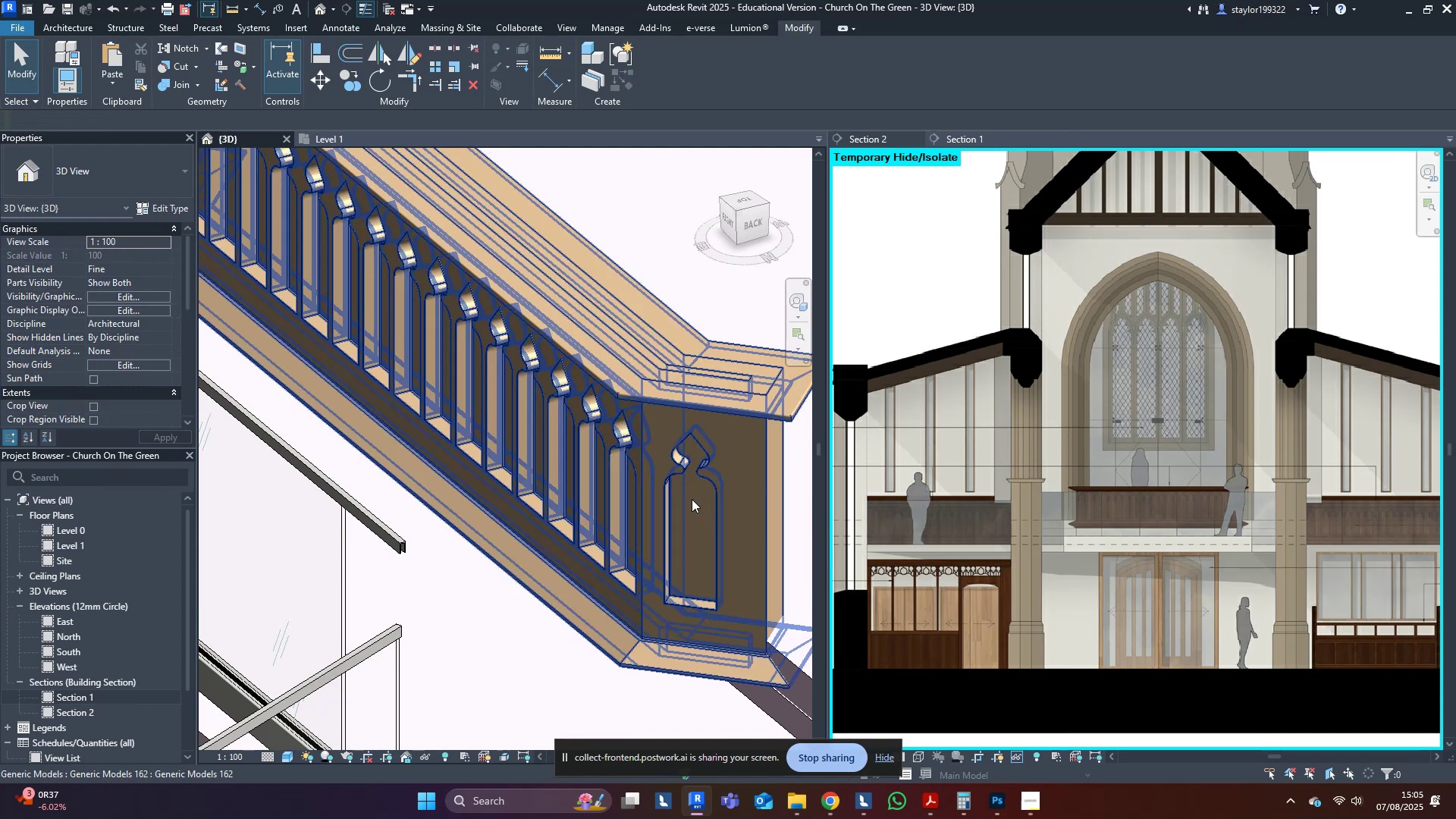 
scroll: coordinate [534, 487], scroll_direction: down, amount: 9.0
 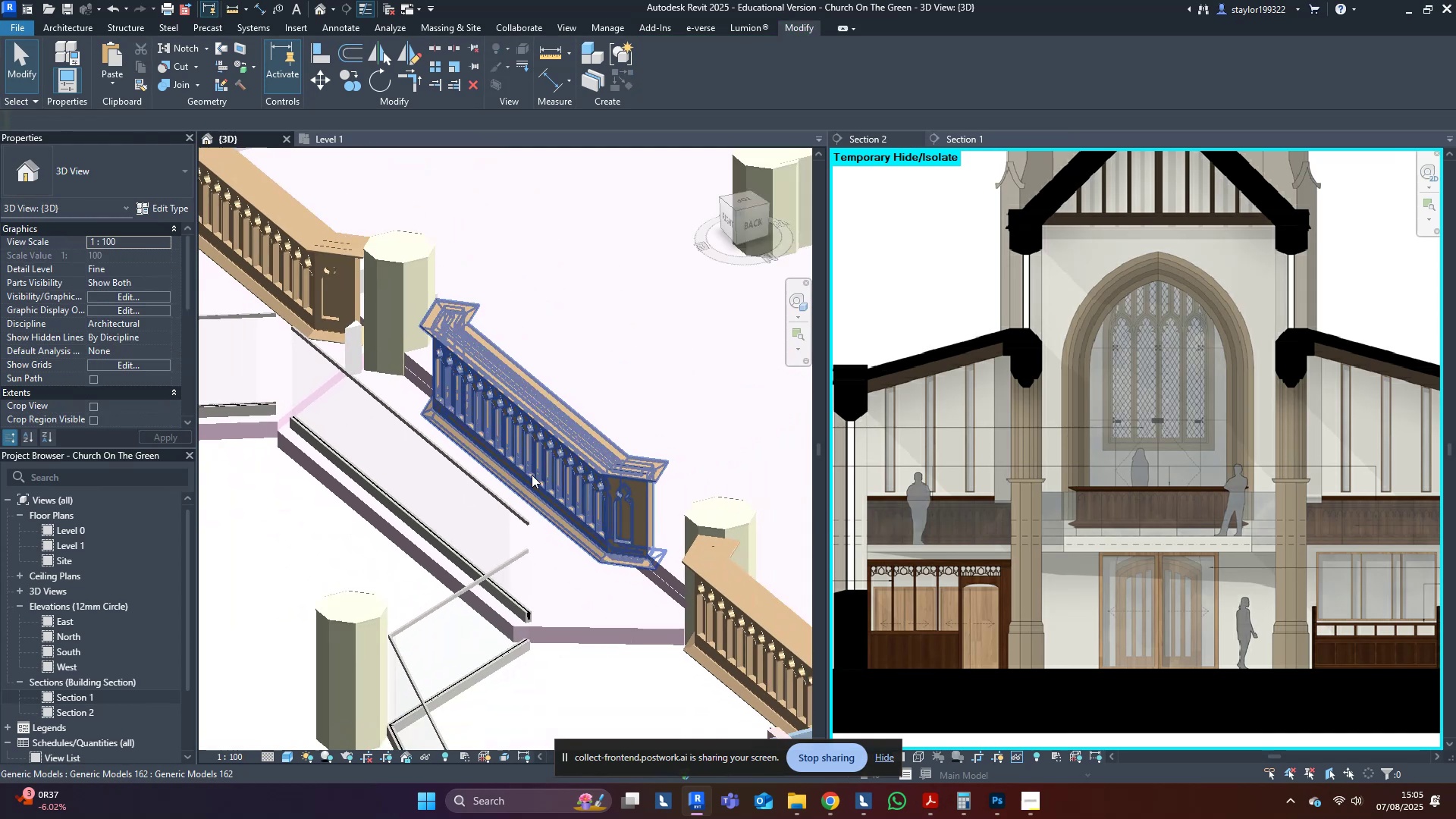 
hold_key(key=ShiftLeft, duration=1.52)
 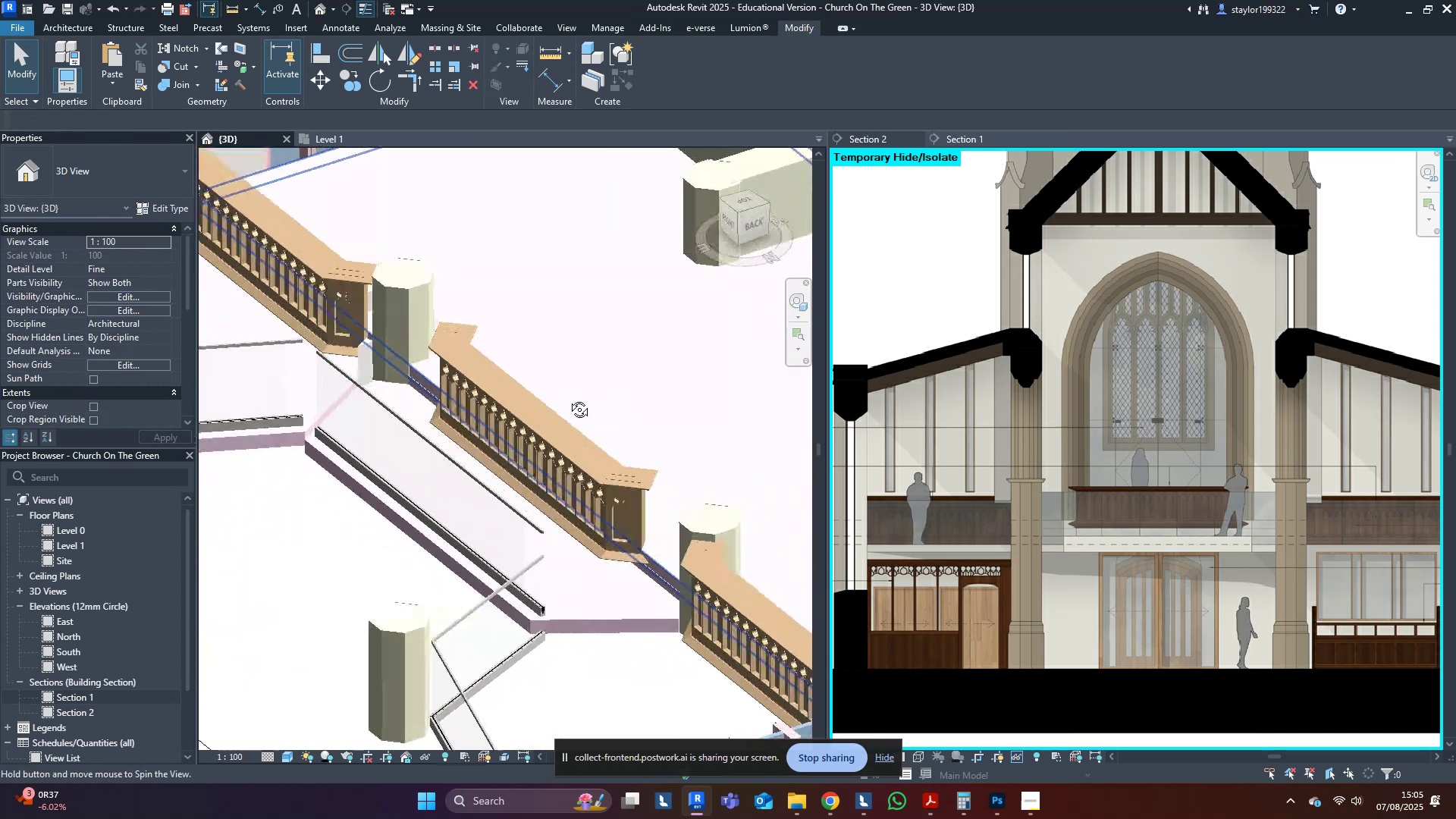 
hold_key(key=ShiftLeft, duration=0.92)
 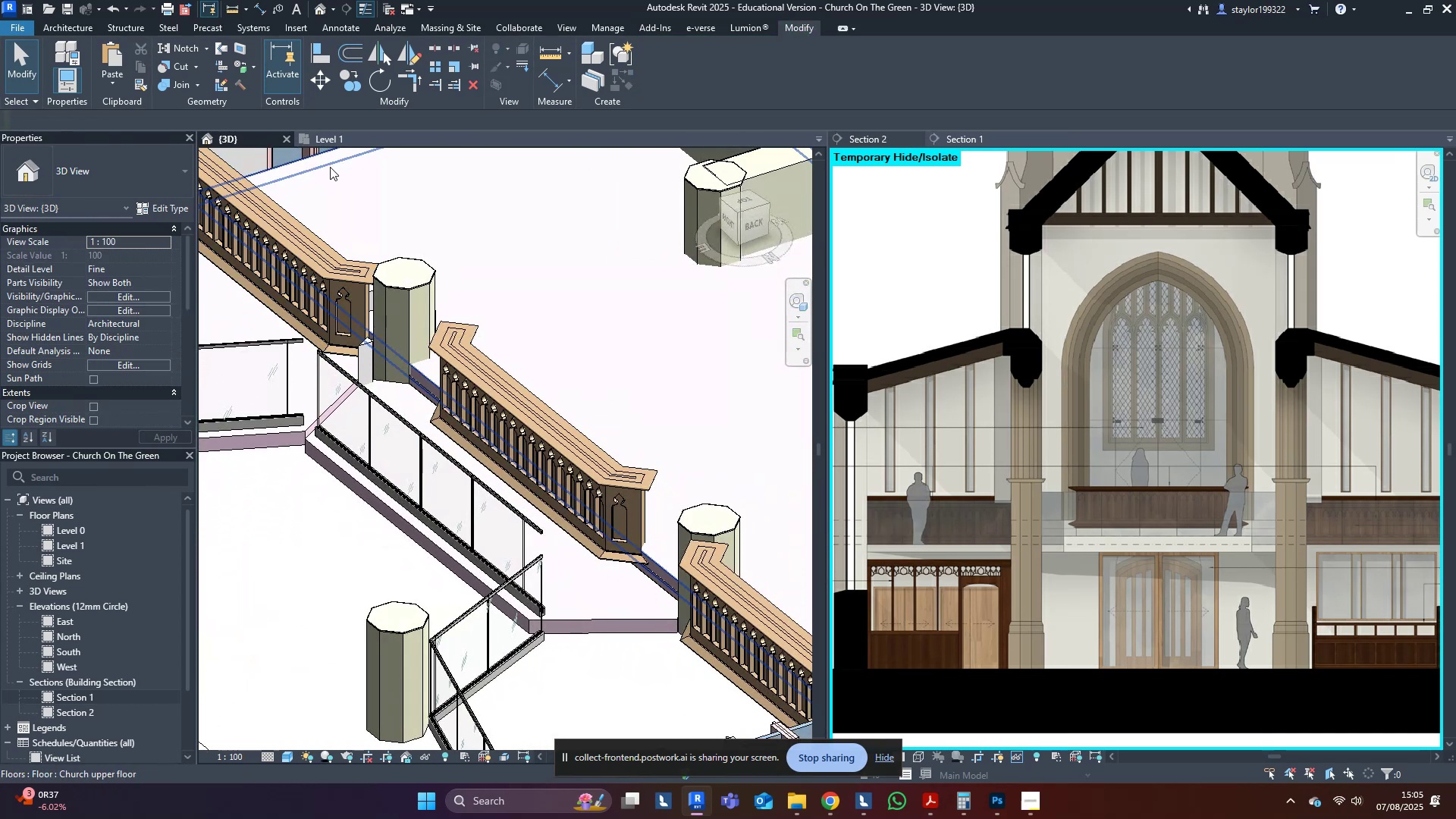 
left_click([331, 143])
 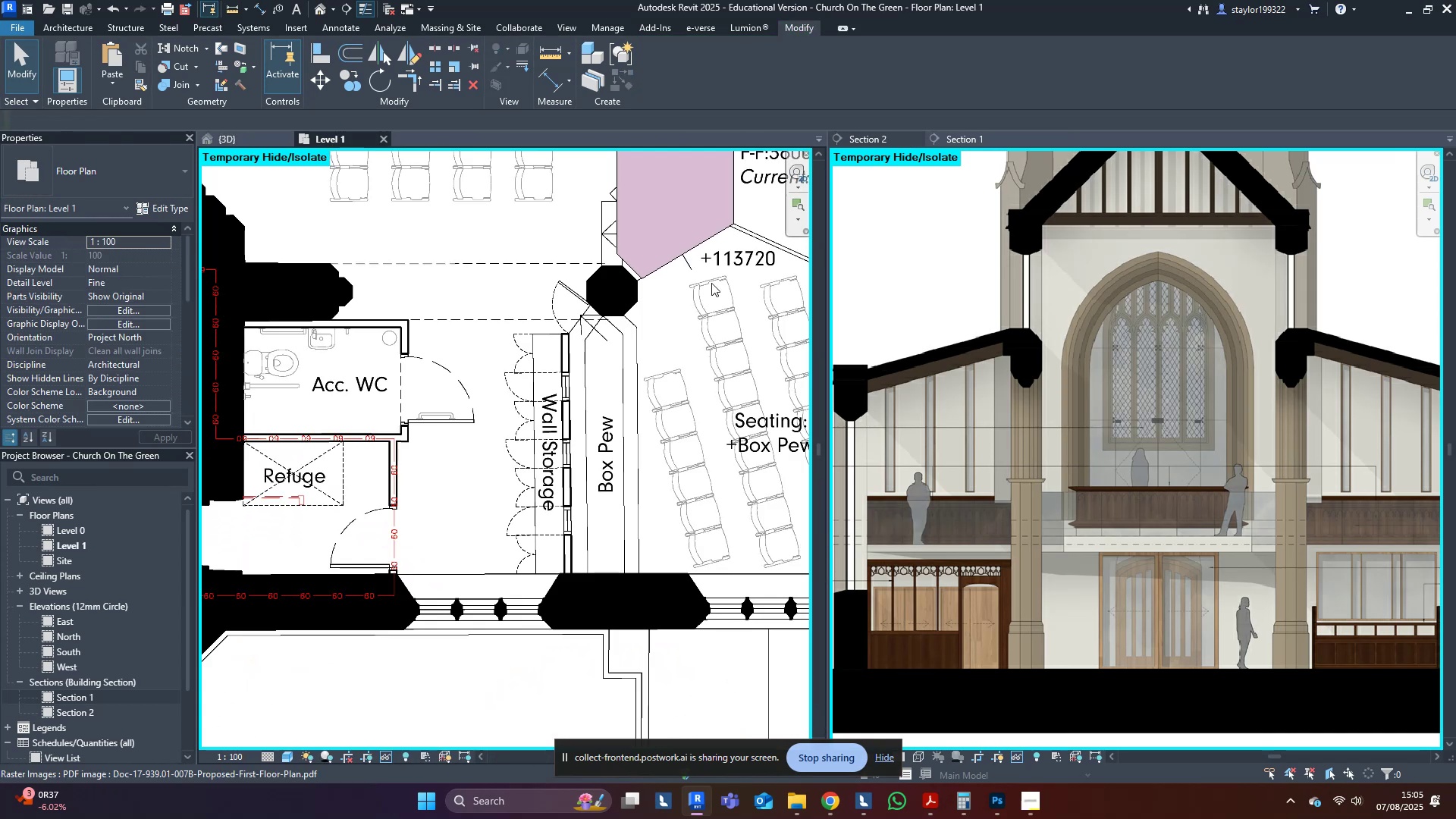 
scroll: coordinate [674, 413], scroll_direction: down, amount: 3.0
 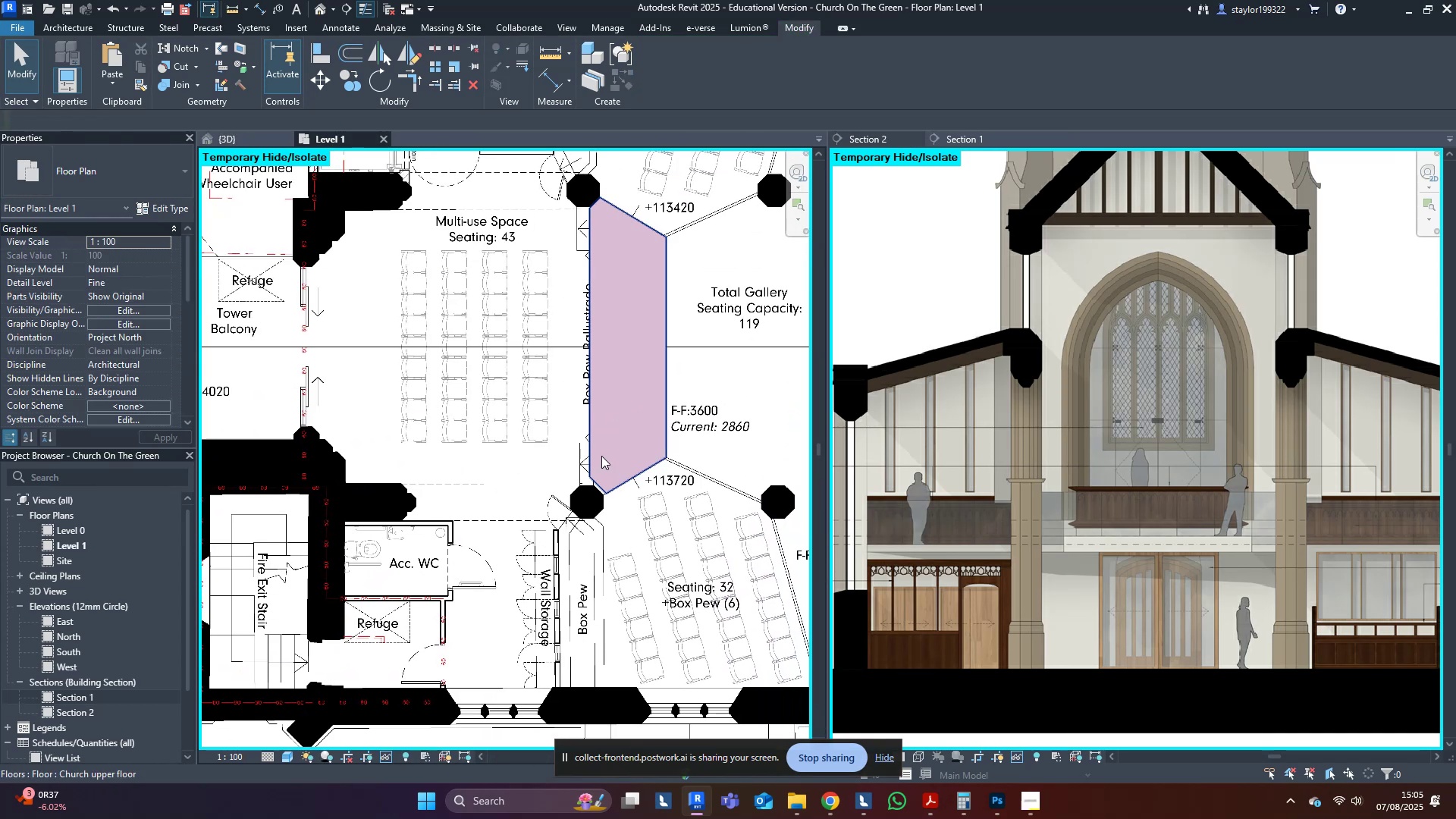 
left_click([641, 325])
 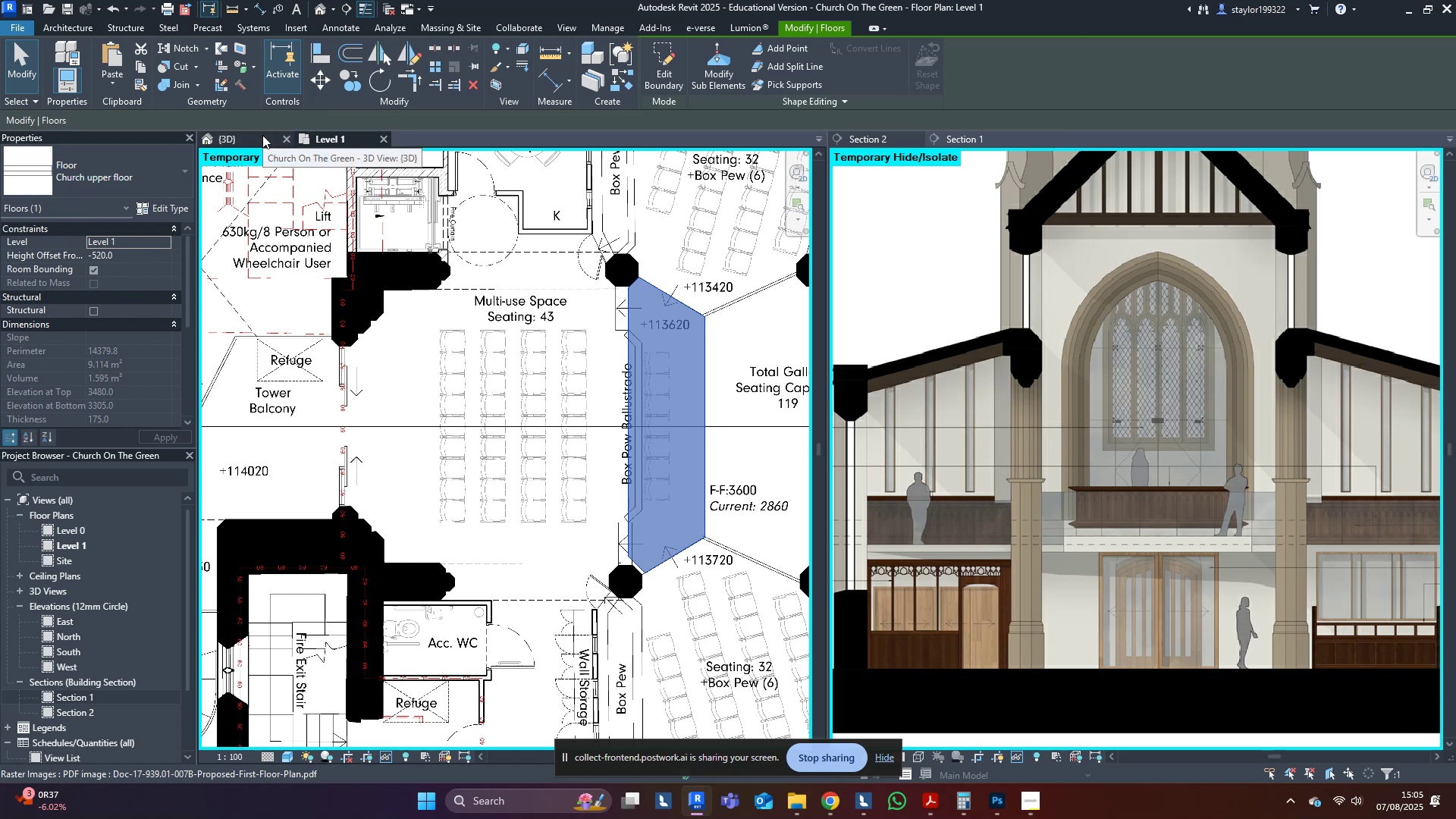 
wait(5.39)
 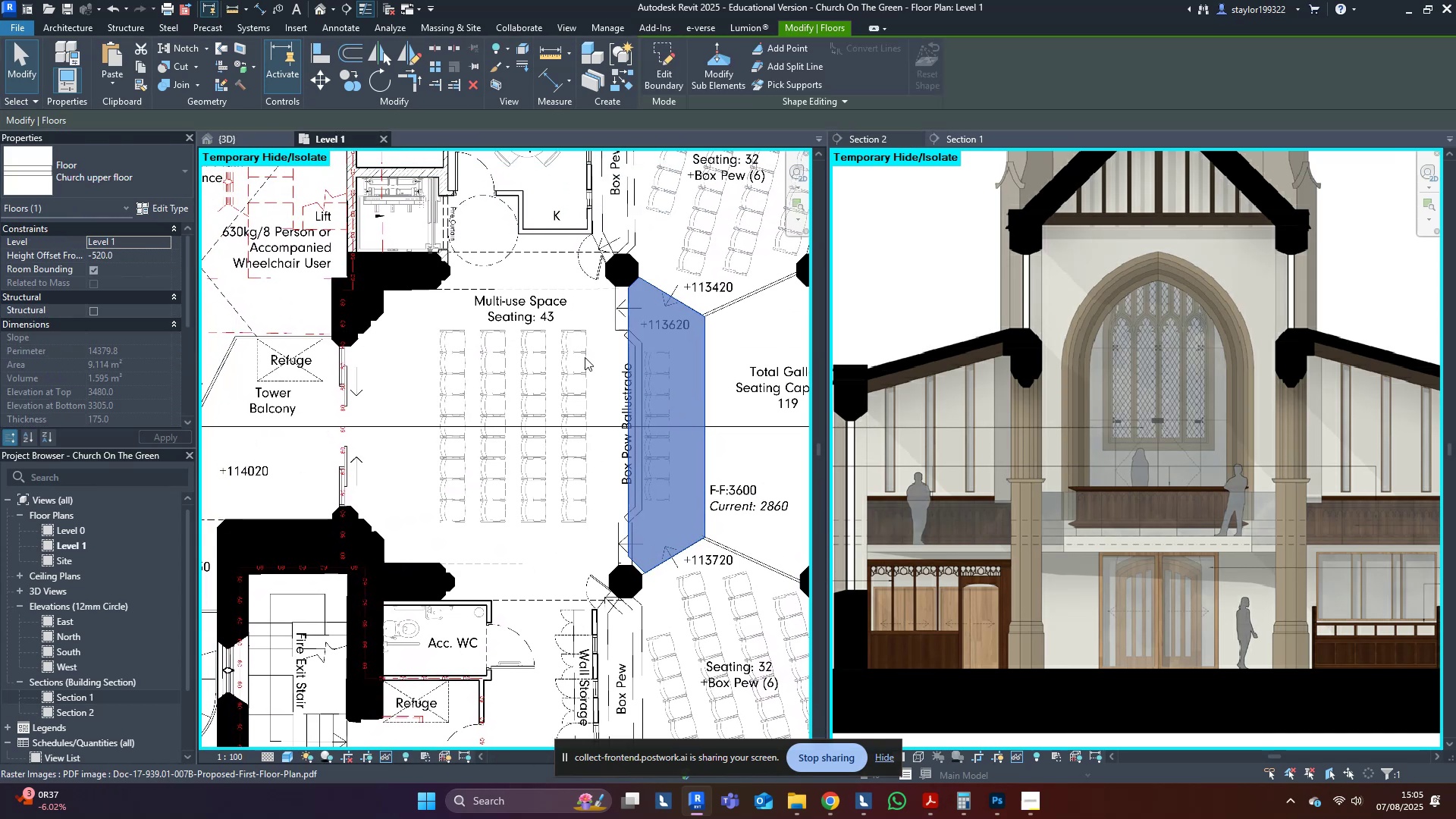 
mouse_move([776, 422])
 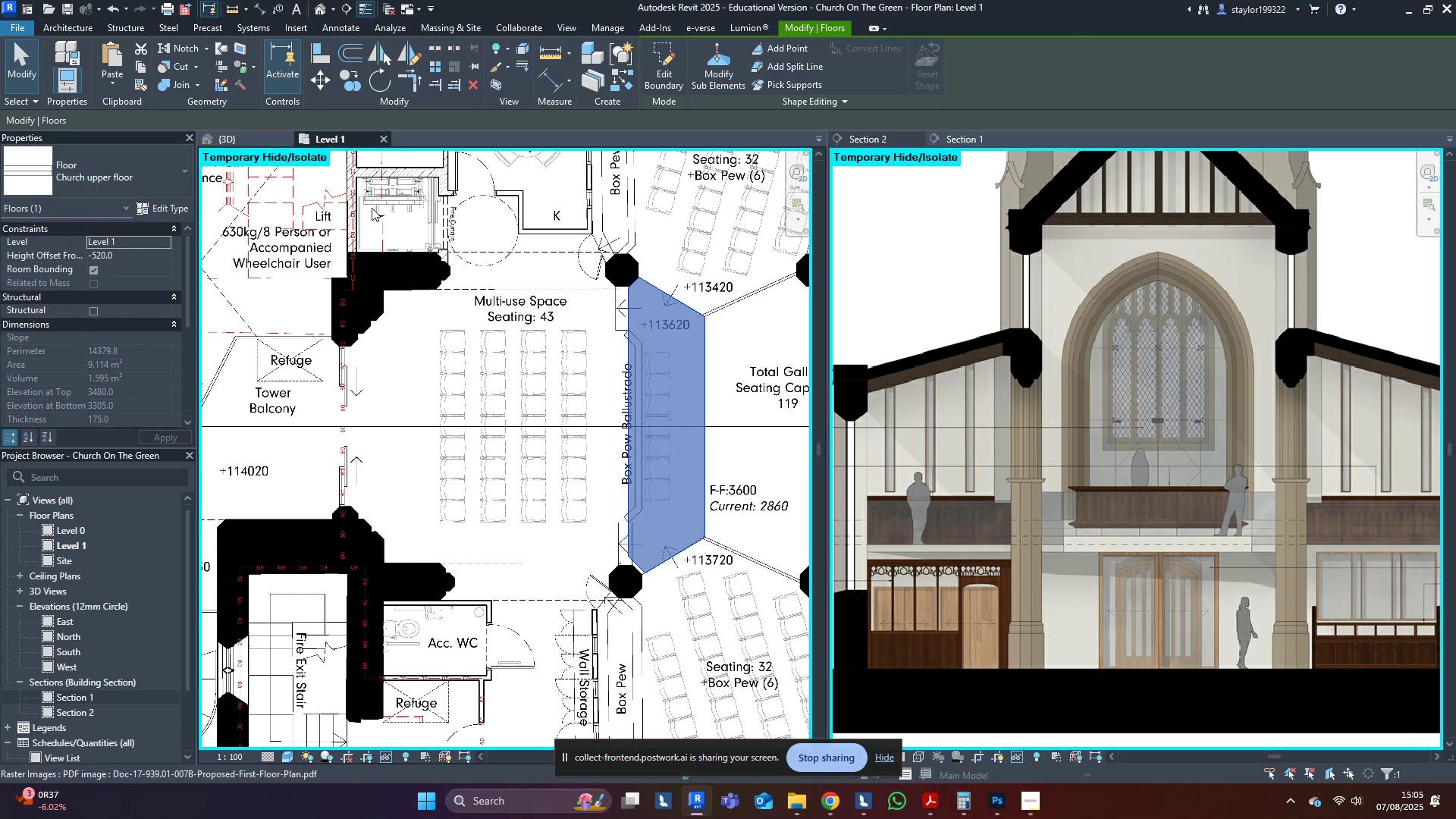 
left_click([249, 144])
 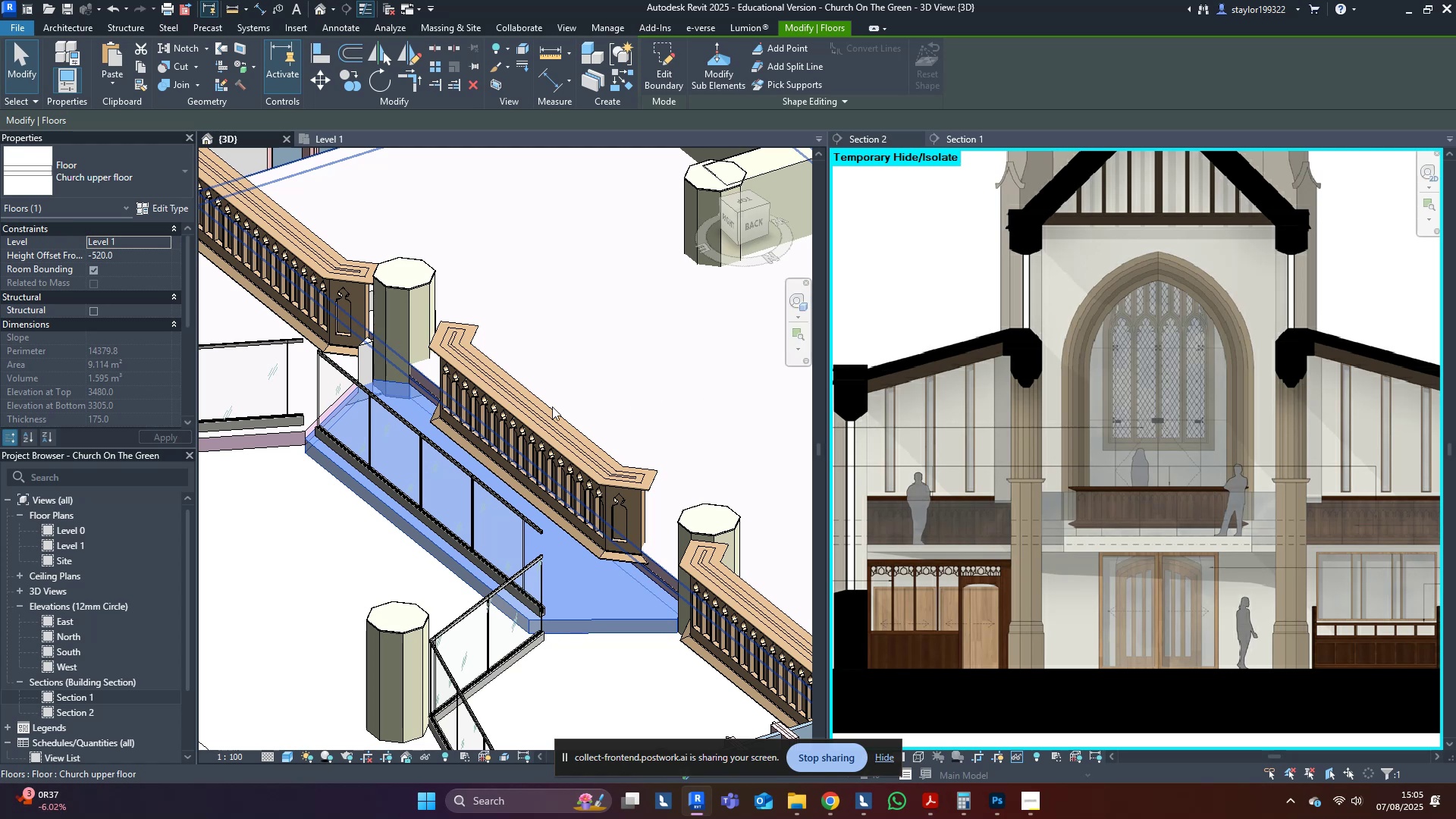 
left_click([521, 402])
 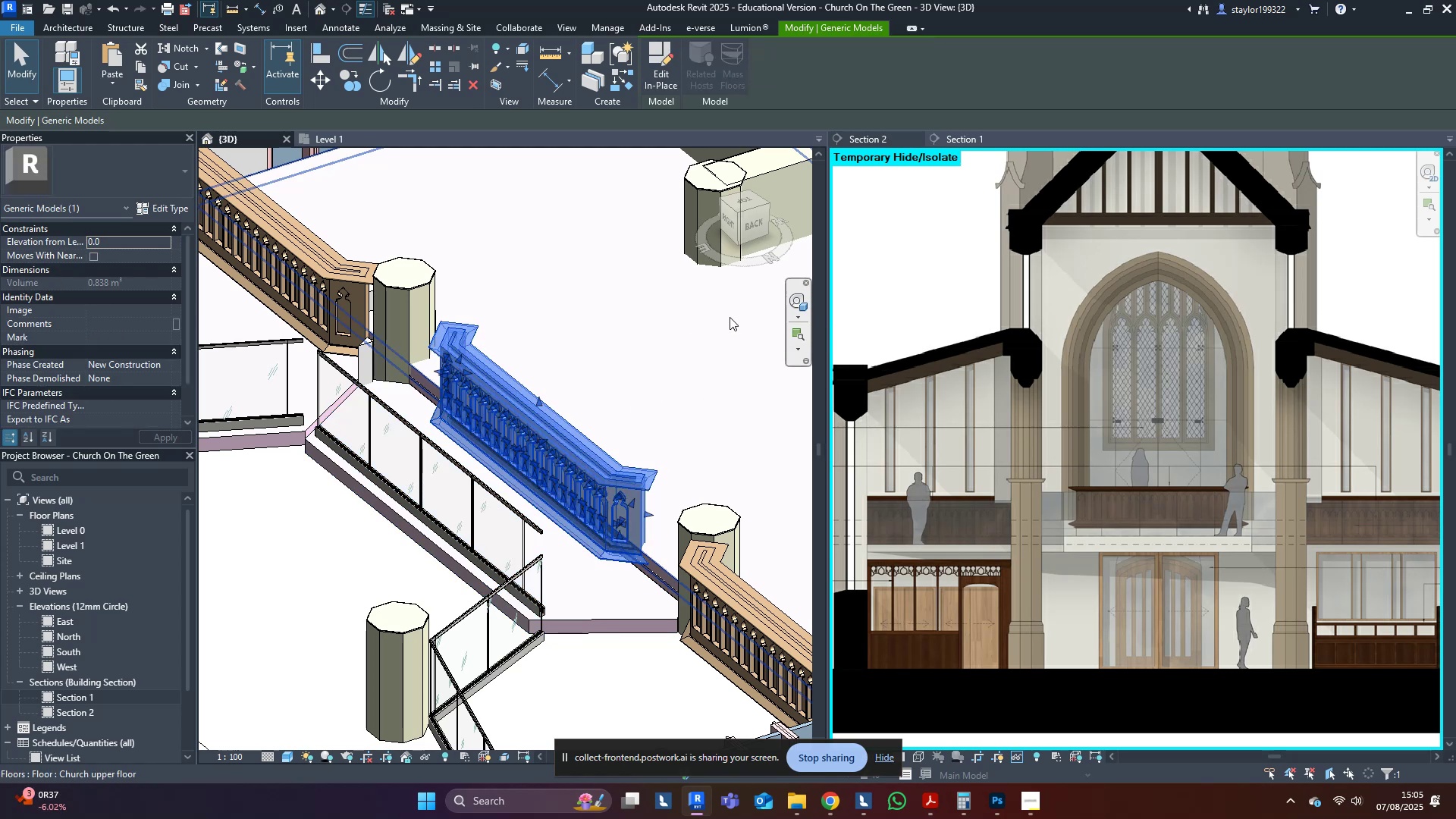 
scroll: coordinate [684, 402], scroll_direction: down, amount: 3.0
 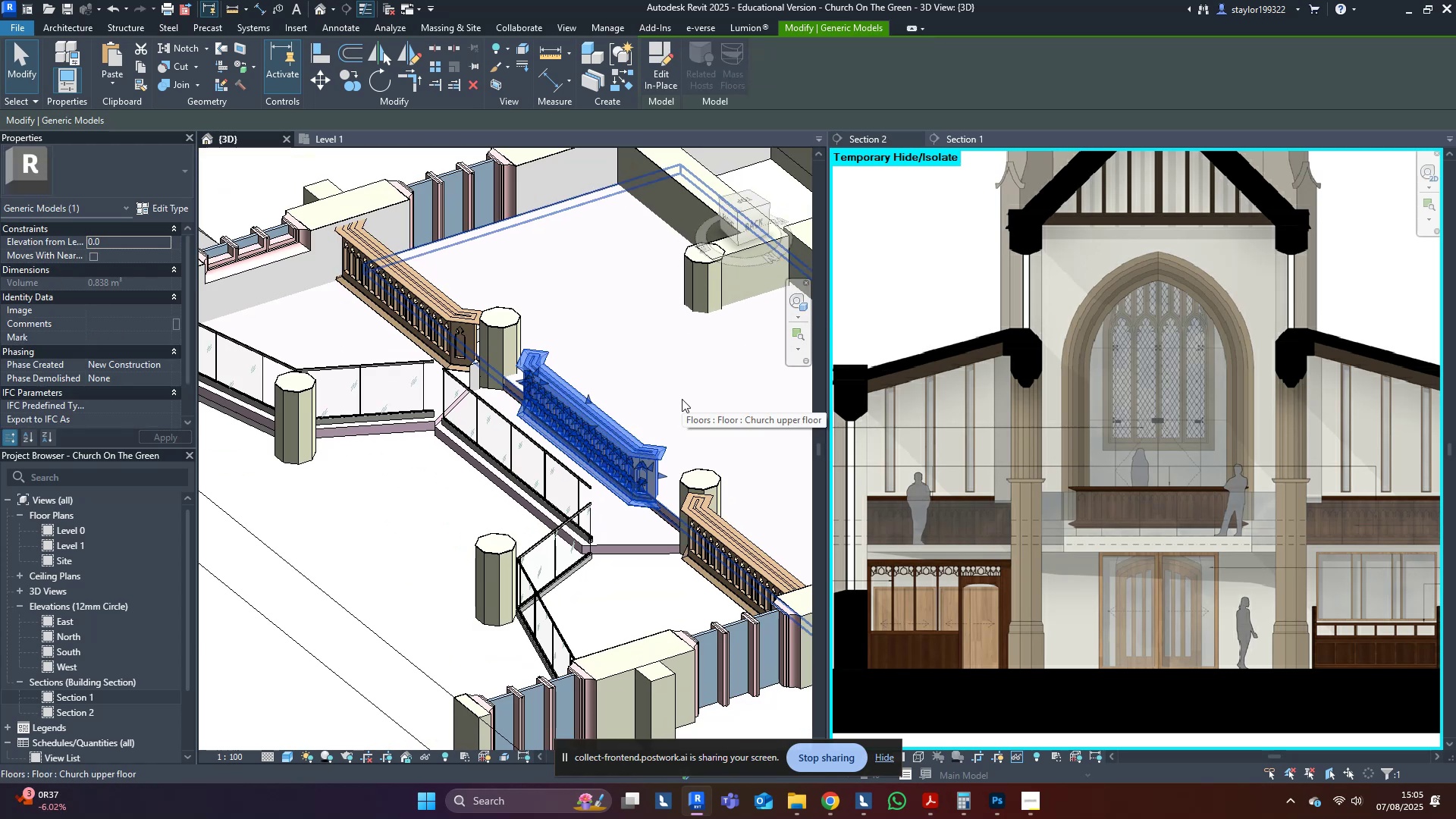 
hold_key(key=ControlLeft, duration=1.52)
left_click([396, 278])
 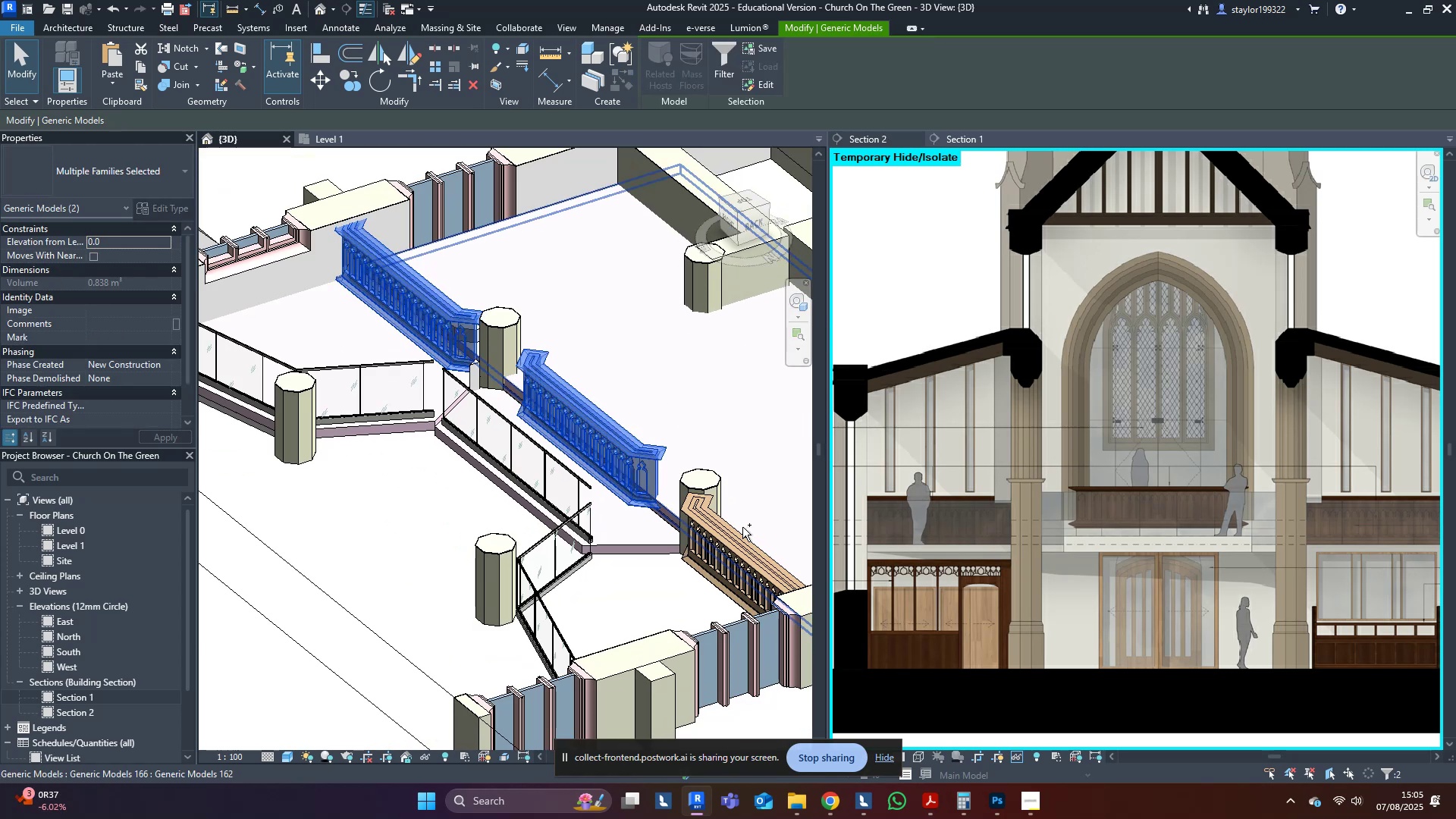 
hold_key(key=ControlLeft, duration=0.41)
left_click([728, 530])
 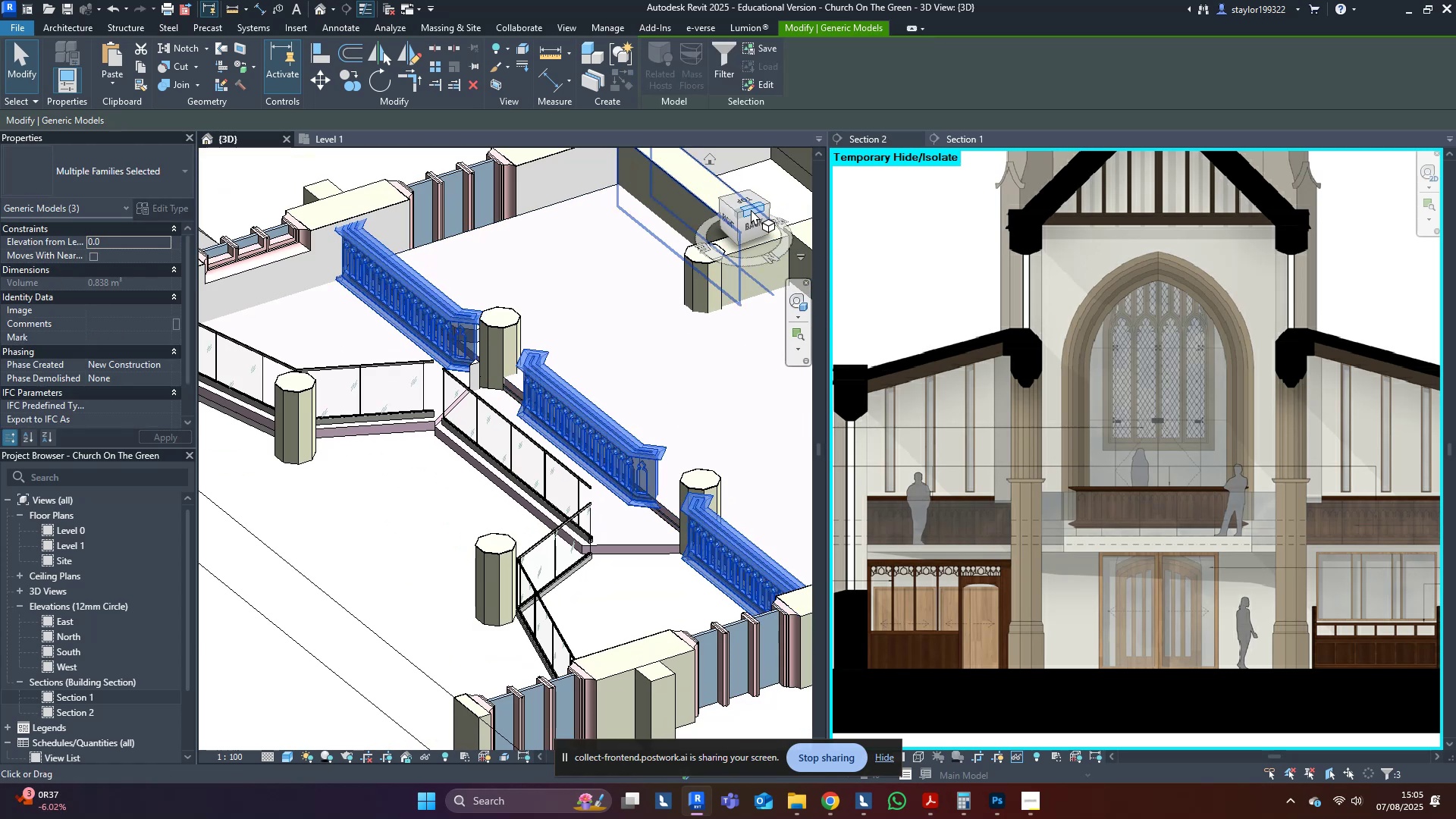 
left_click([748, 207])
 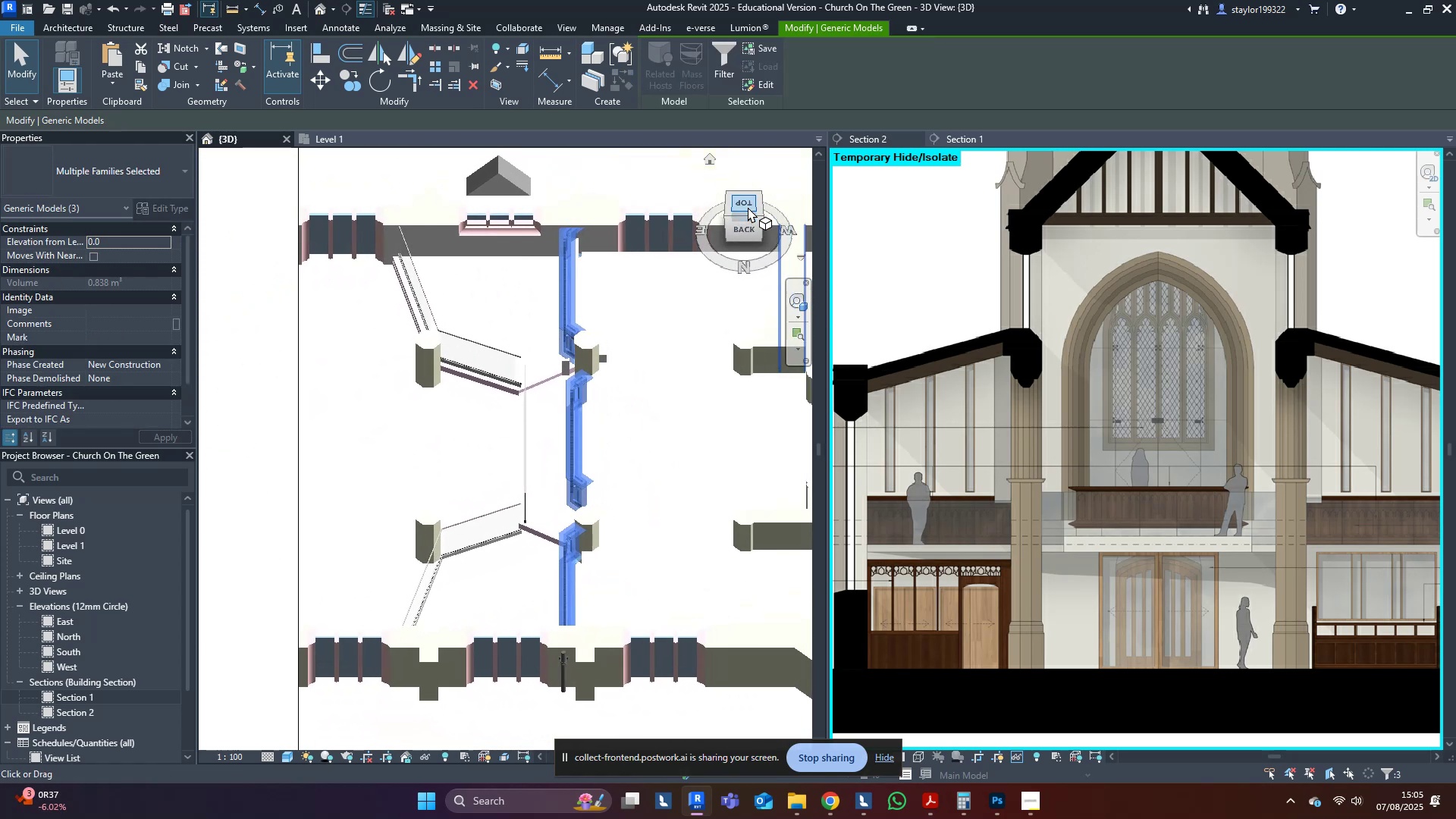 
left_click([748, 202])
 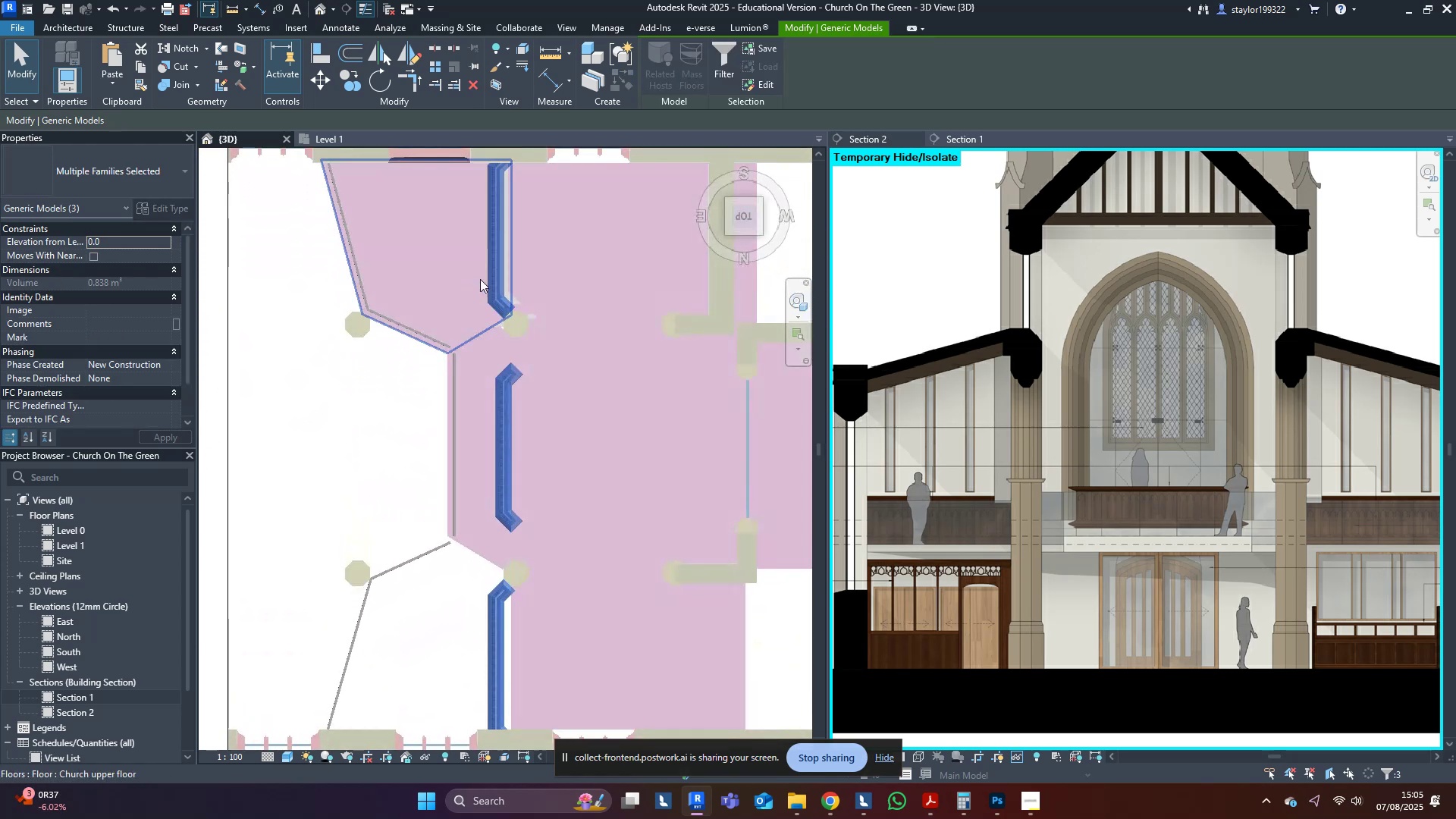 
scroll: coordinate [191, 134], scroll_direction: up, amount: 7.0
 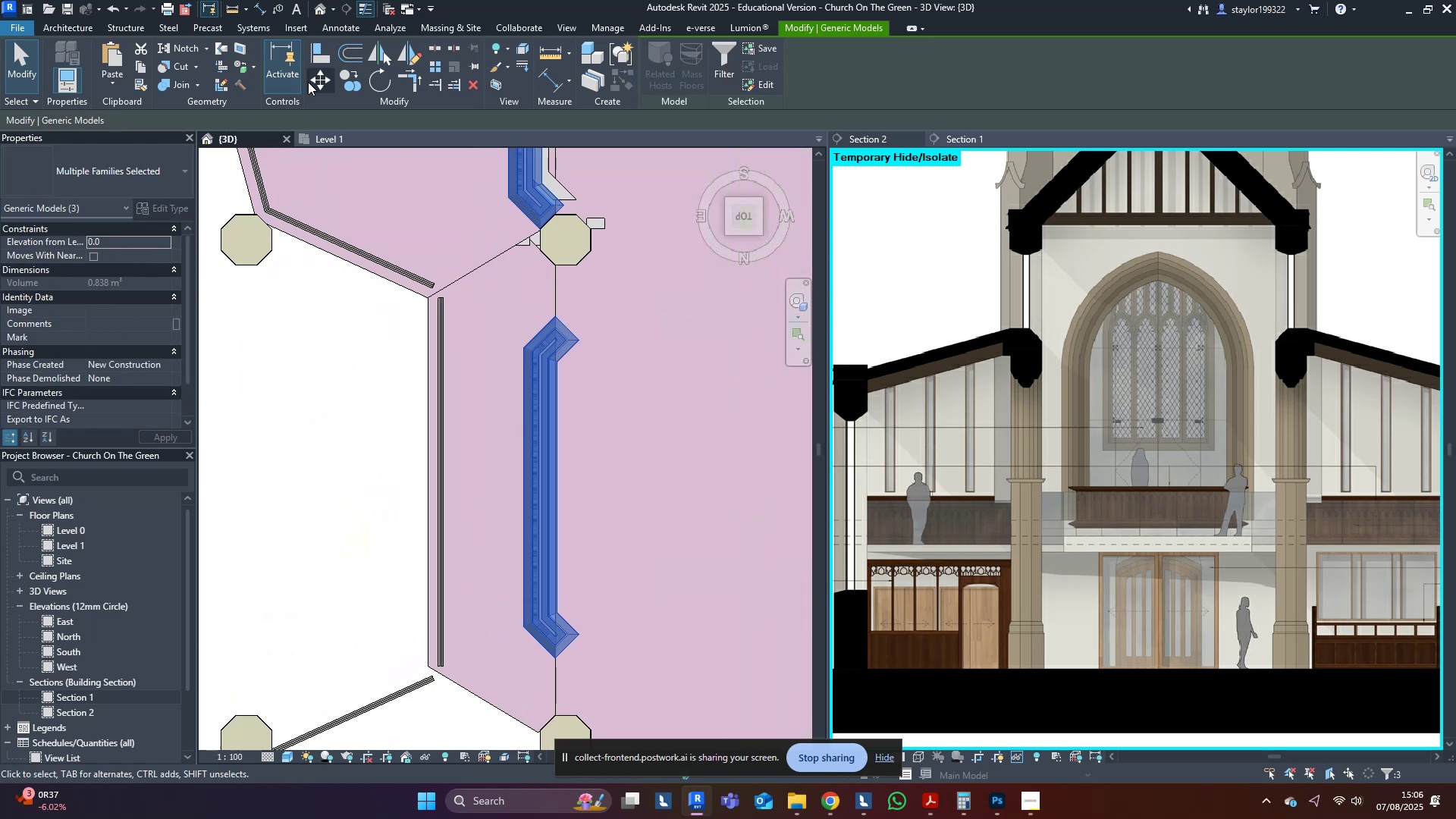 
left_click([321, 82])
 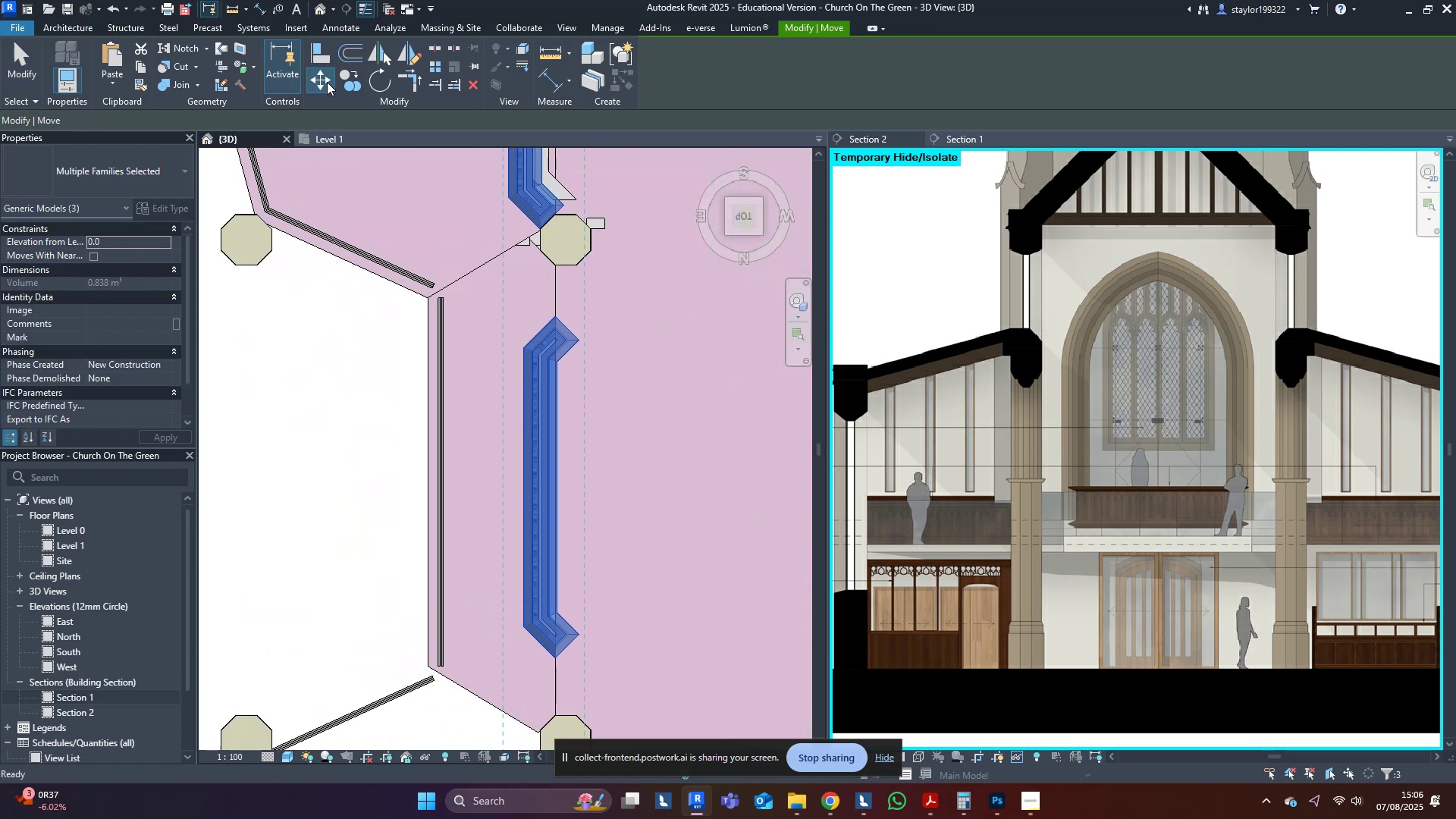 
scroll: coordinate [505, 358], scroll_direction: up, amount: 9.0
 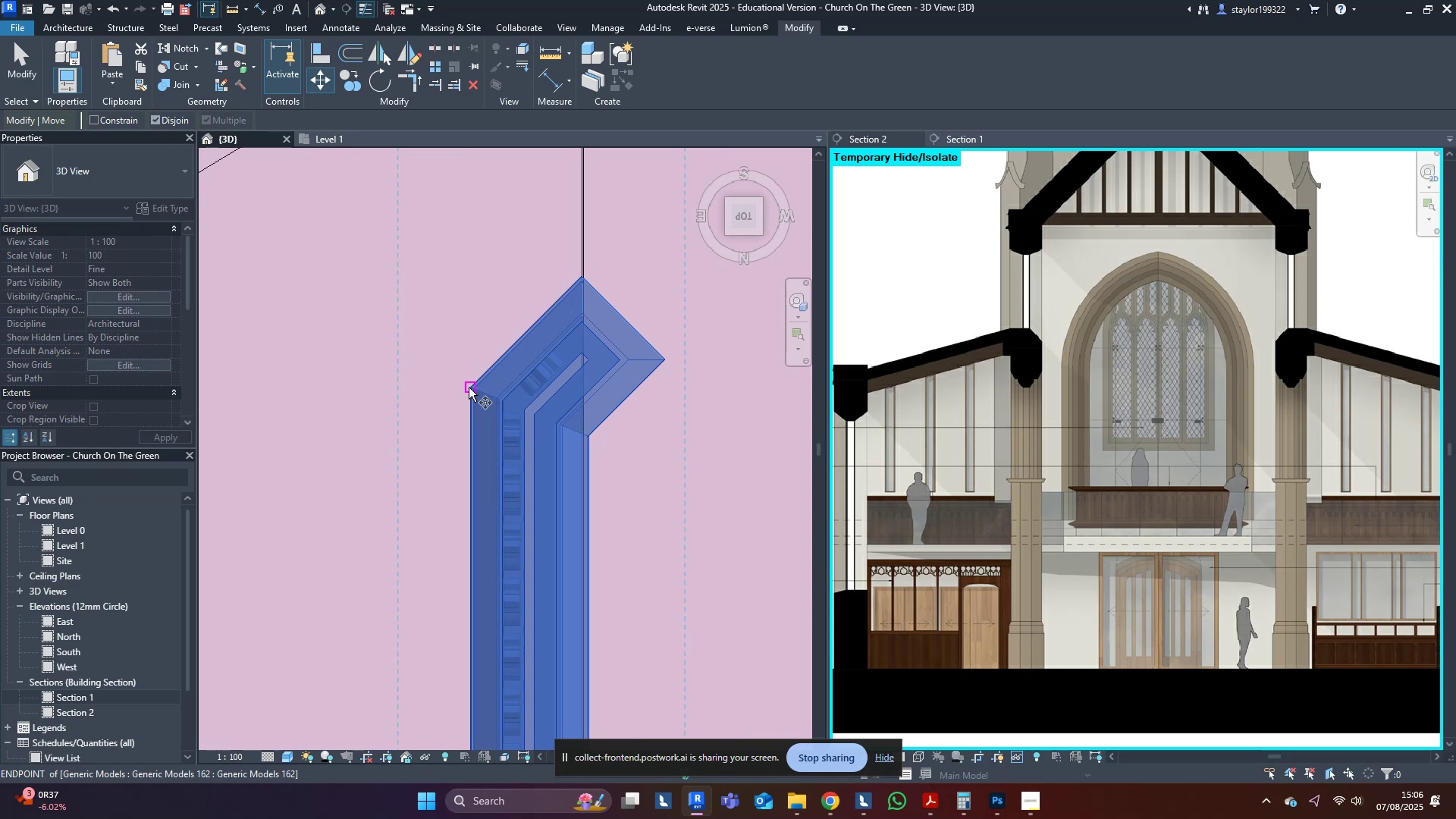 
left_click([469, 388])
 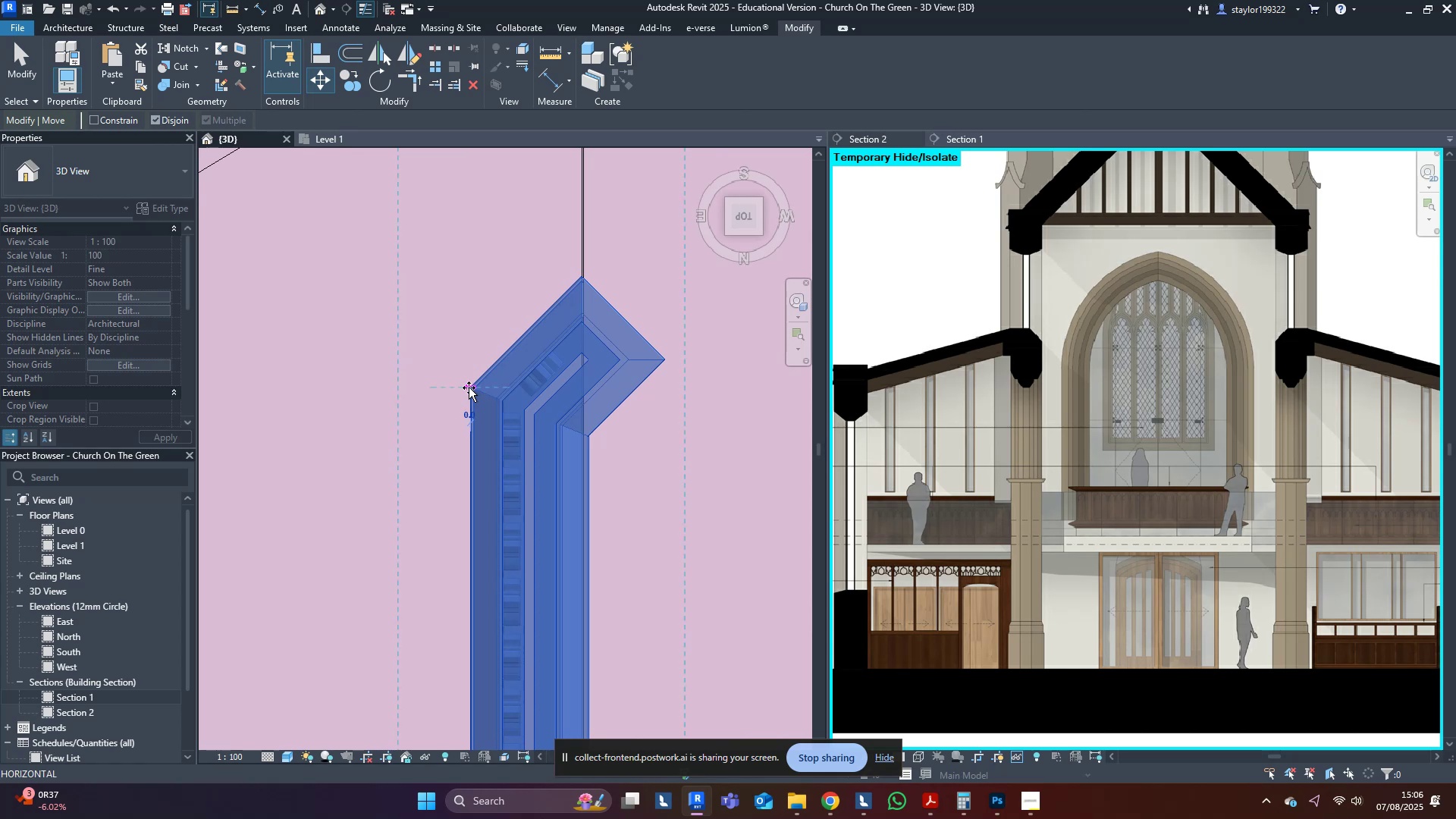 
hold_key(key=ShiftLeft, duration=1.54)
left_click([583, 390])
 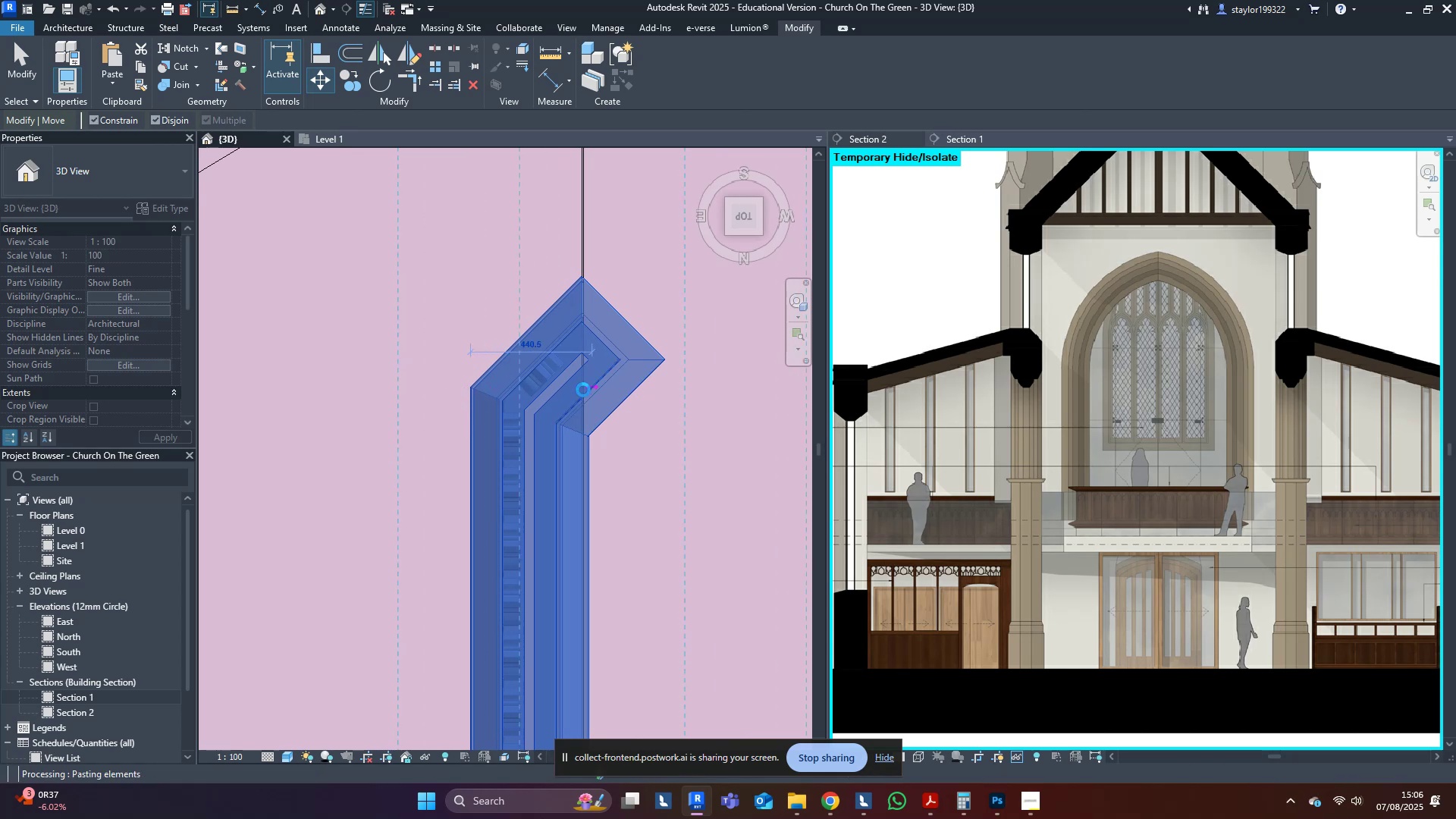 
hold_key(key=ShiftLeft, duration=1.55)
 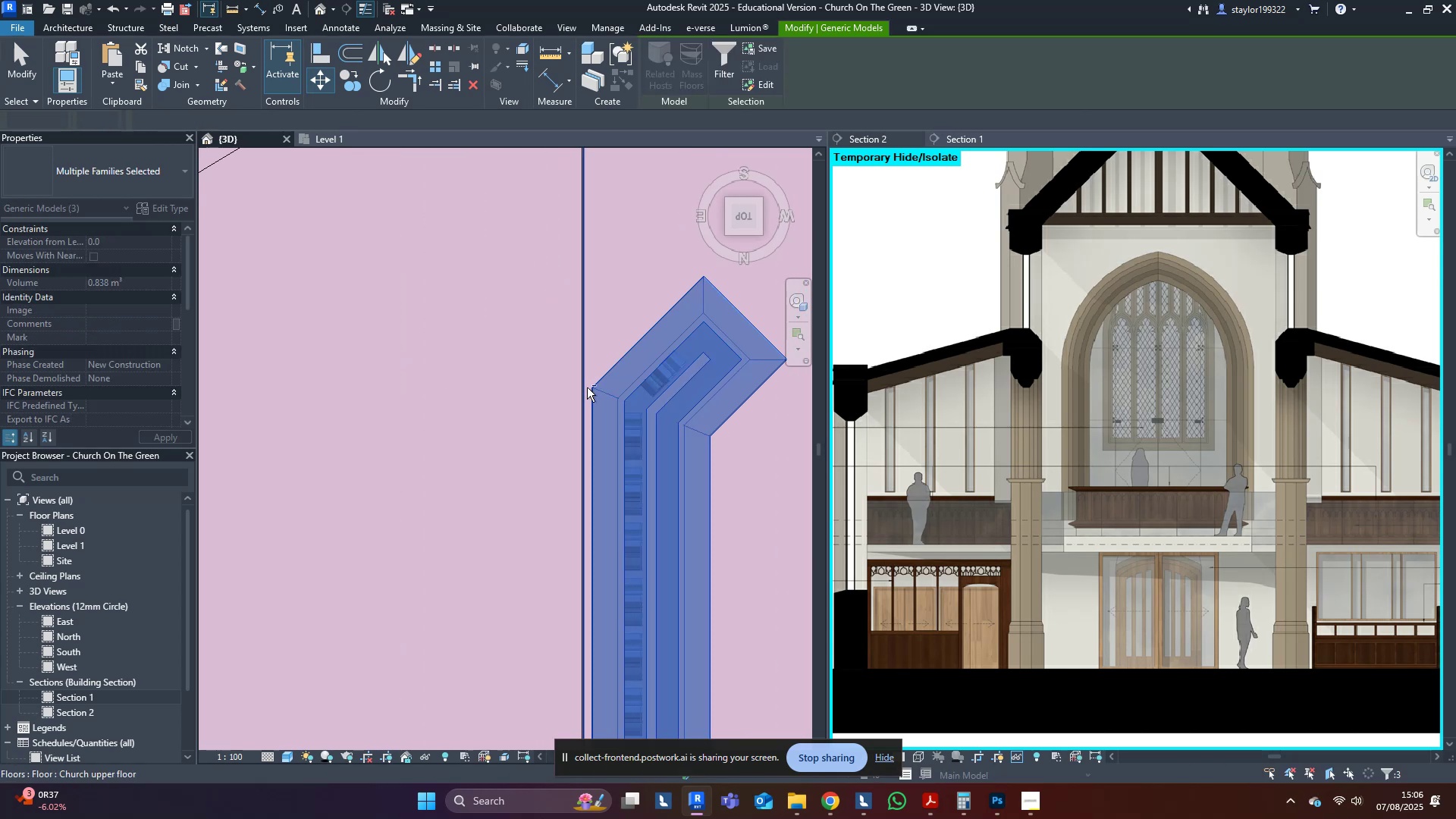 
hold_key(key=ShiftLeft, duration=0.35)
 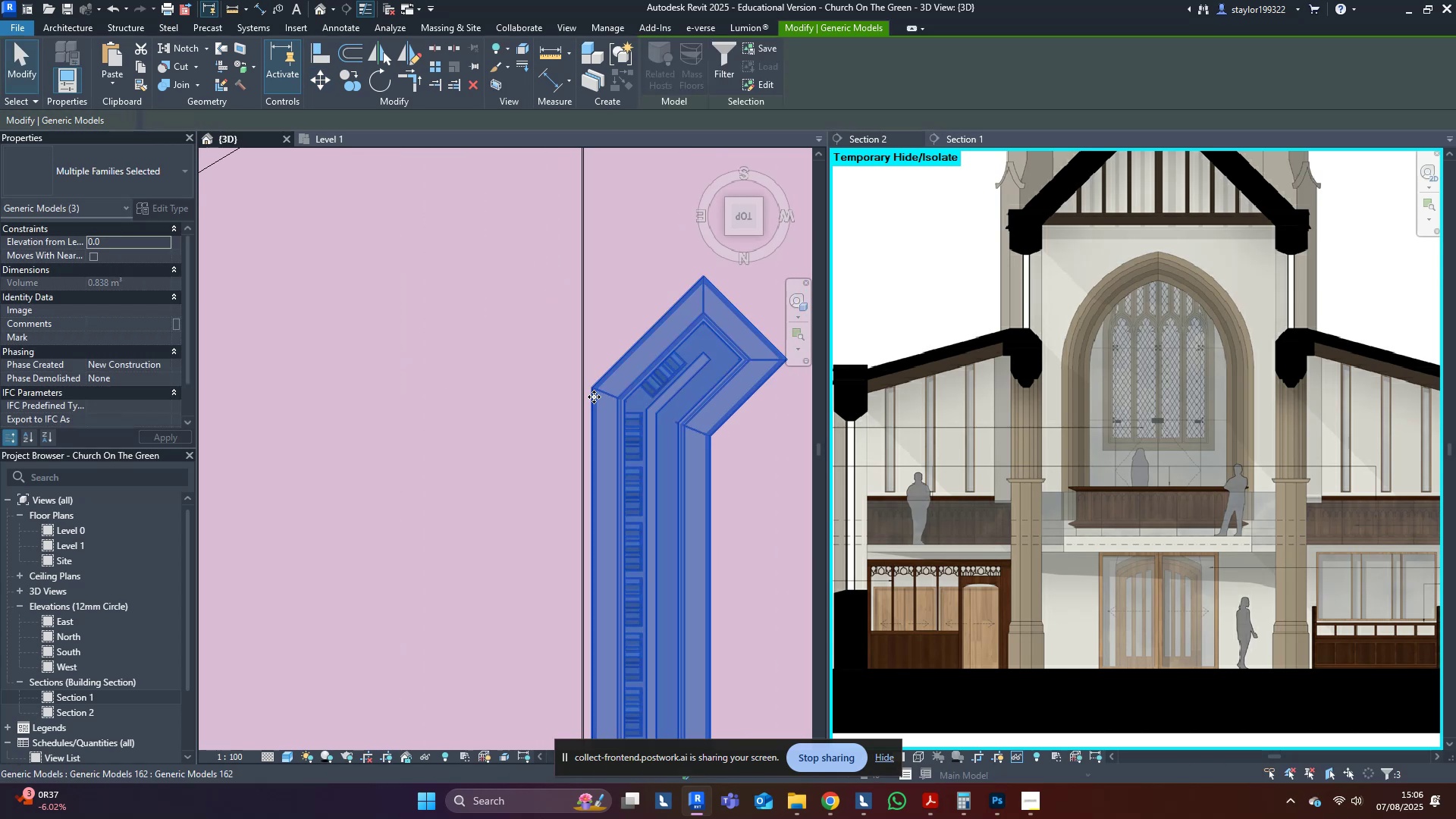 
scroll: coordinate [591, 383], scroll_direction: up, amount: 12.0
 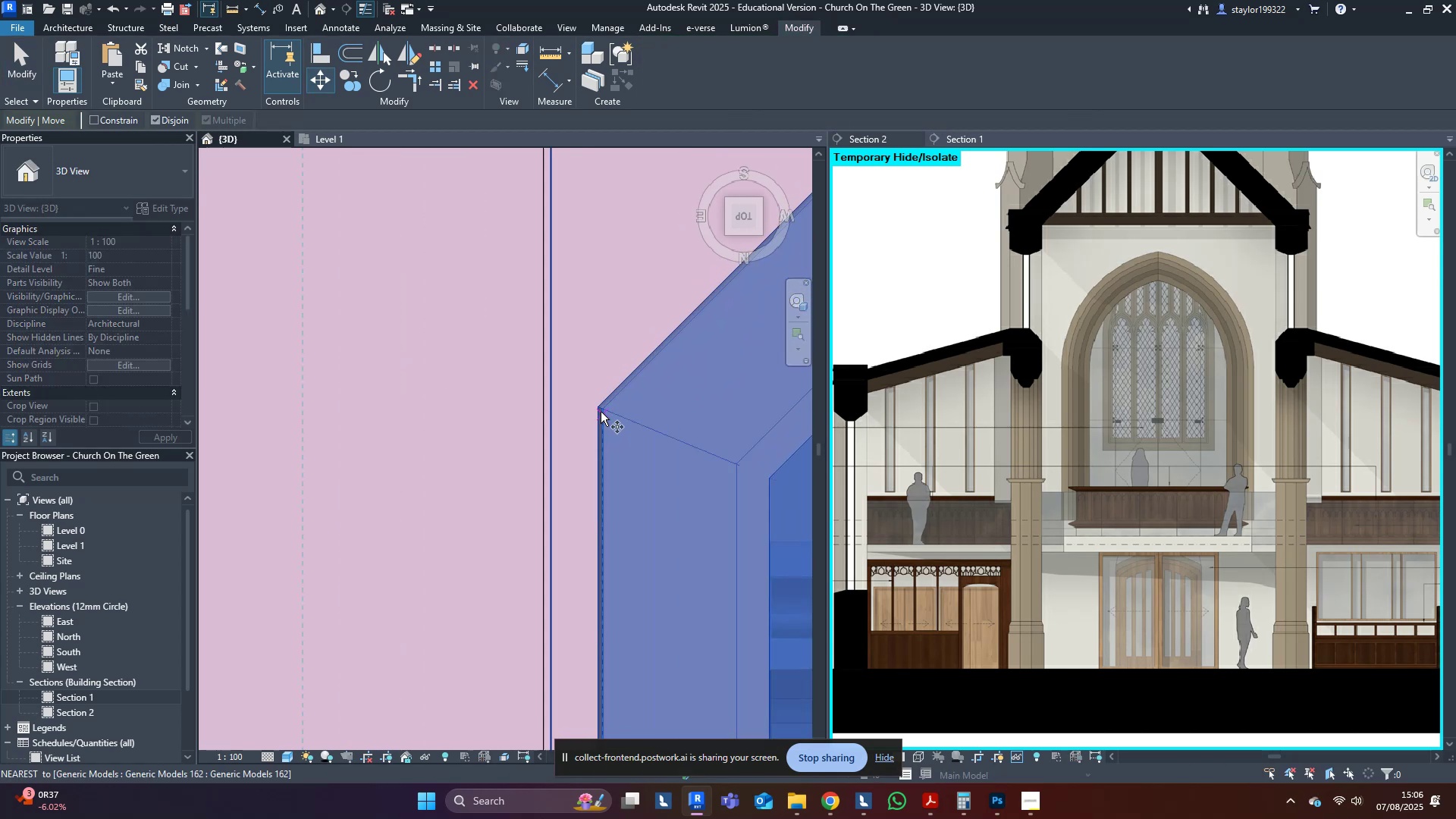 
type(mv)
 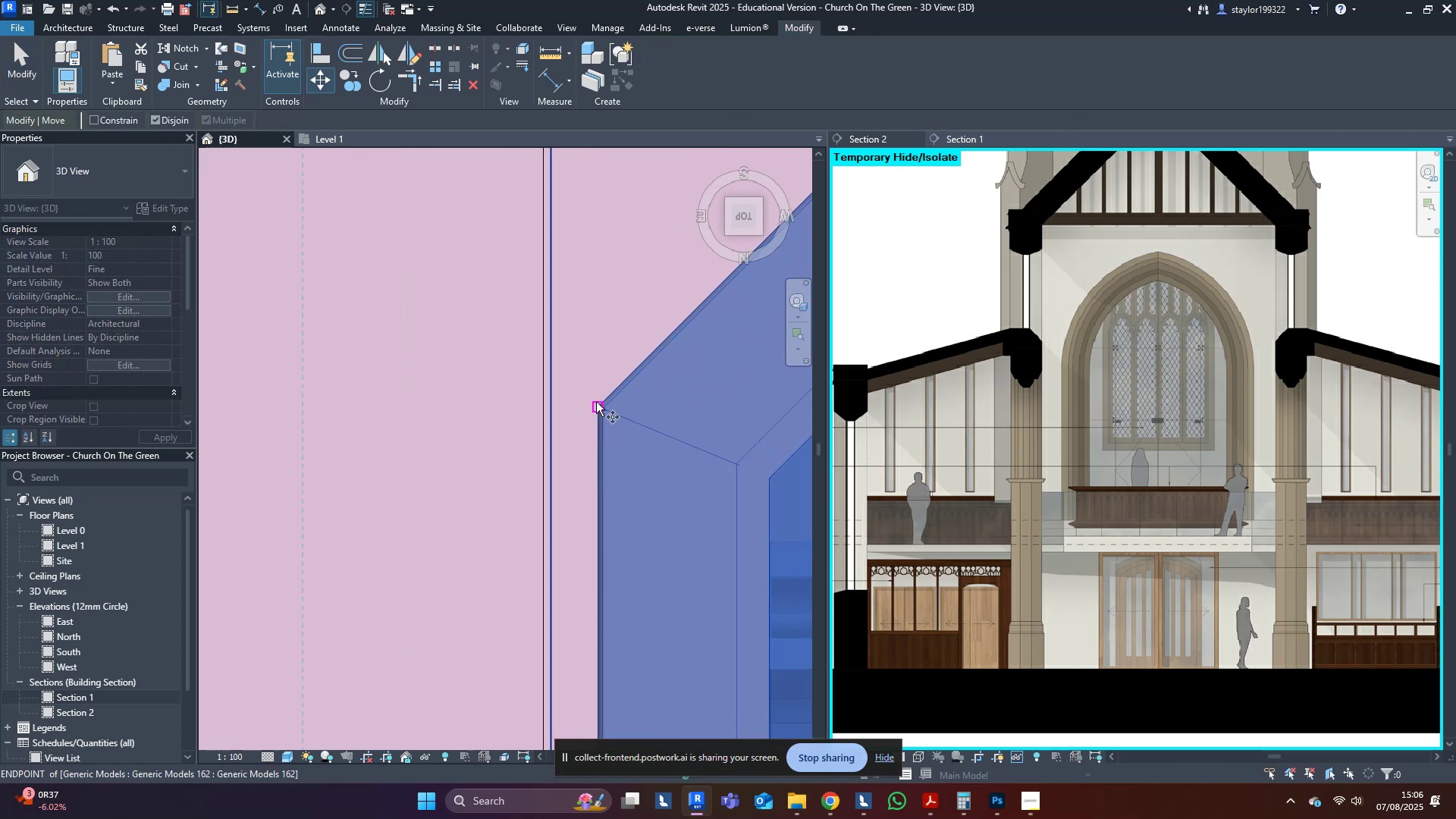 
left_click([596, 402])
 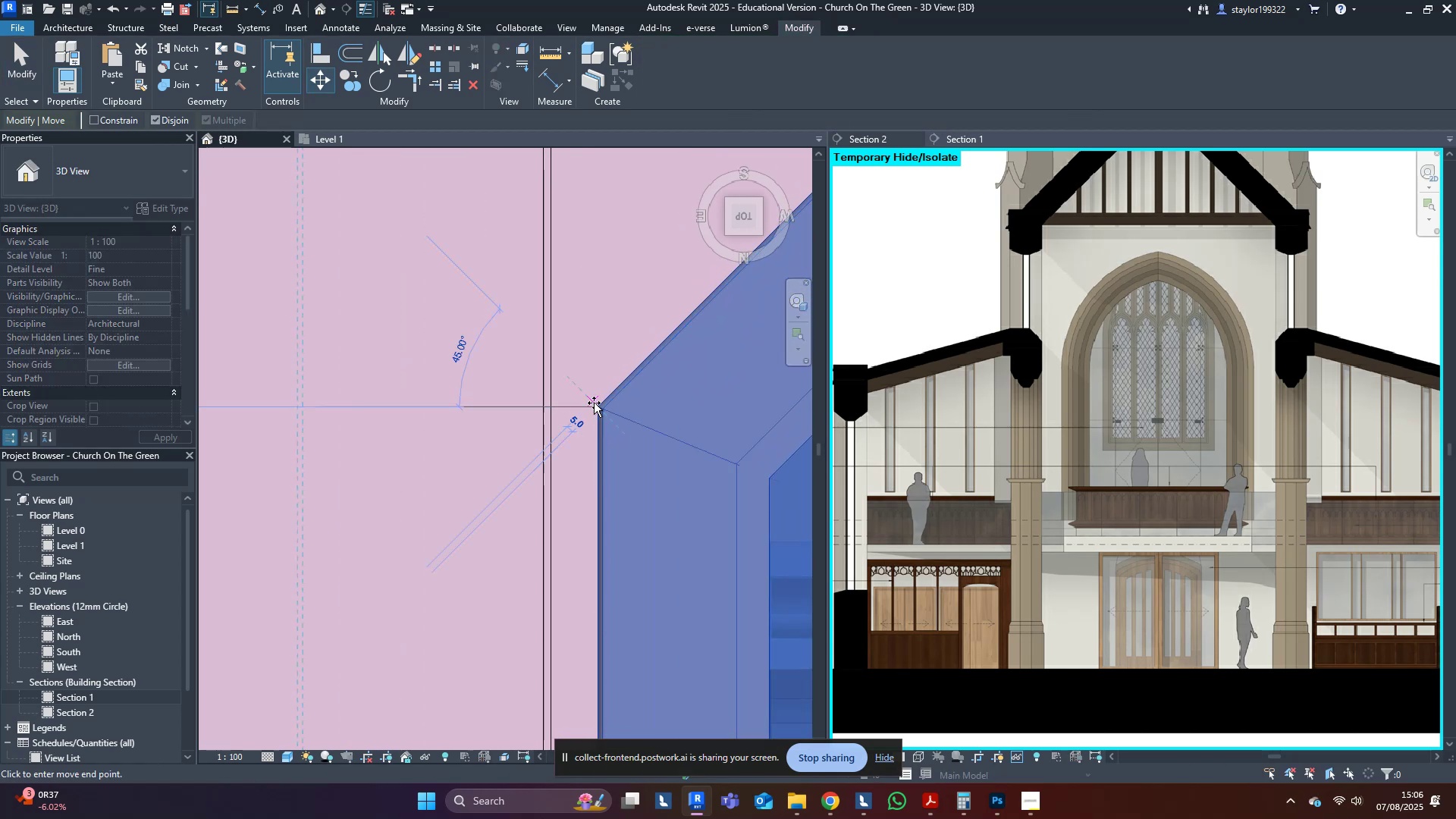 
hold_key(key=ShiftLeft, duration=0.99)
left_click([554, 410])
 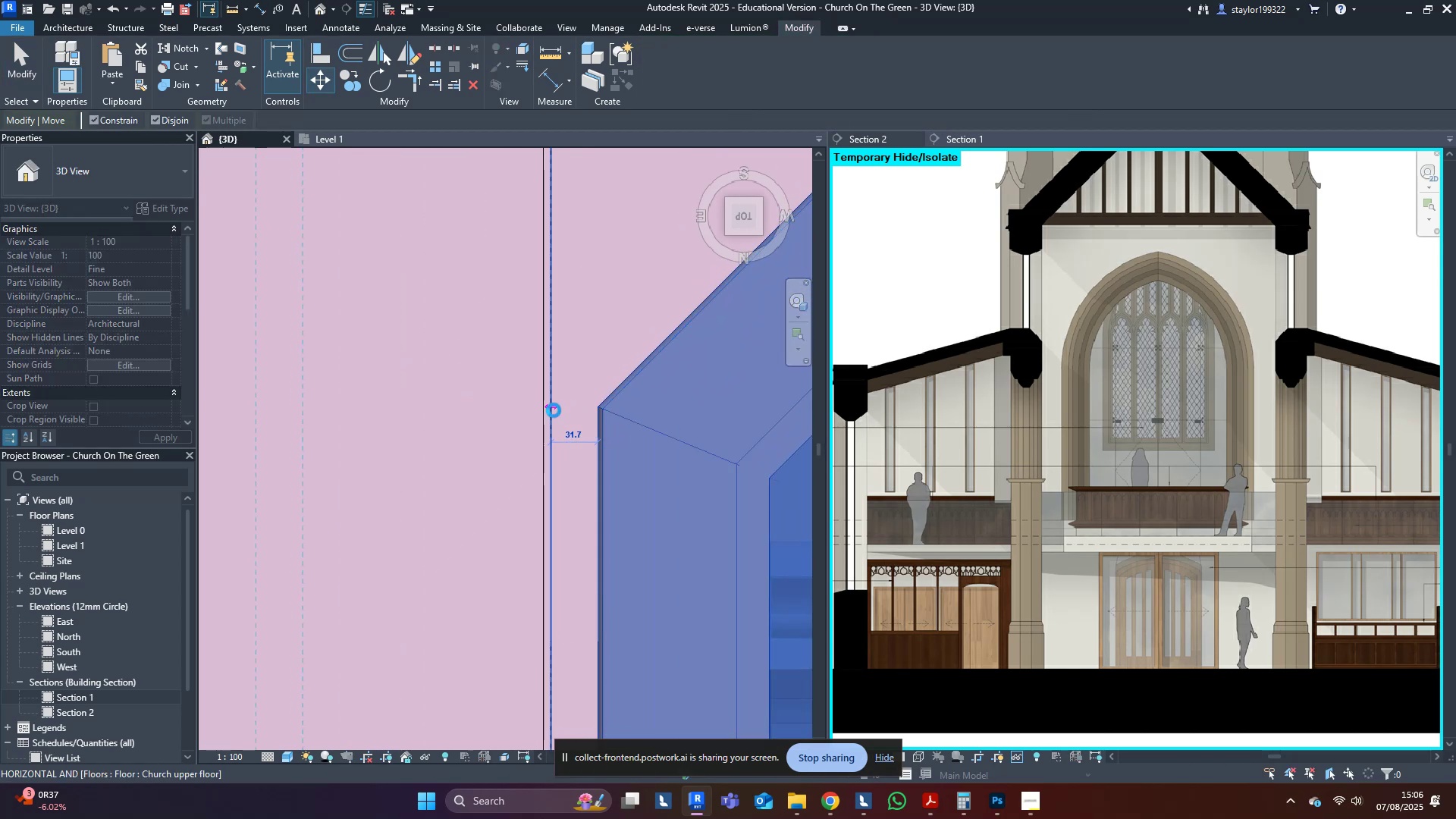 
scroll: coordinate [554, 416], scroll_direction: down, amount: 21.0
 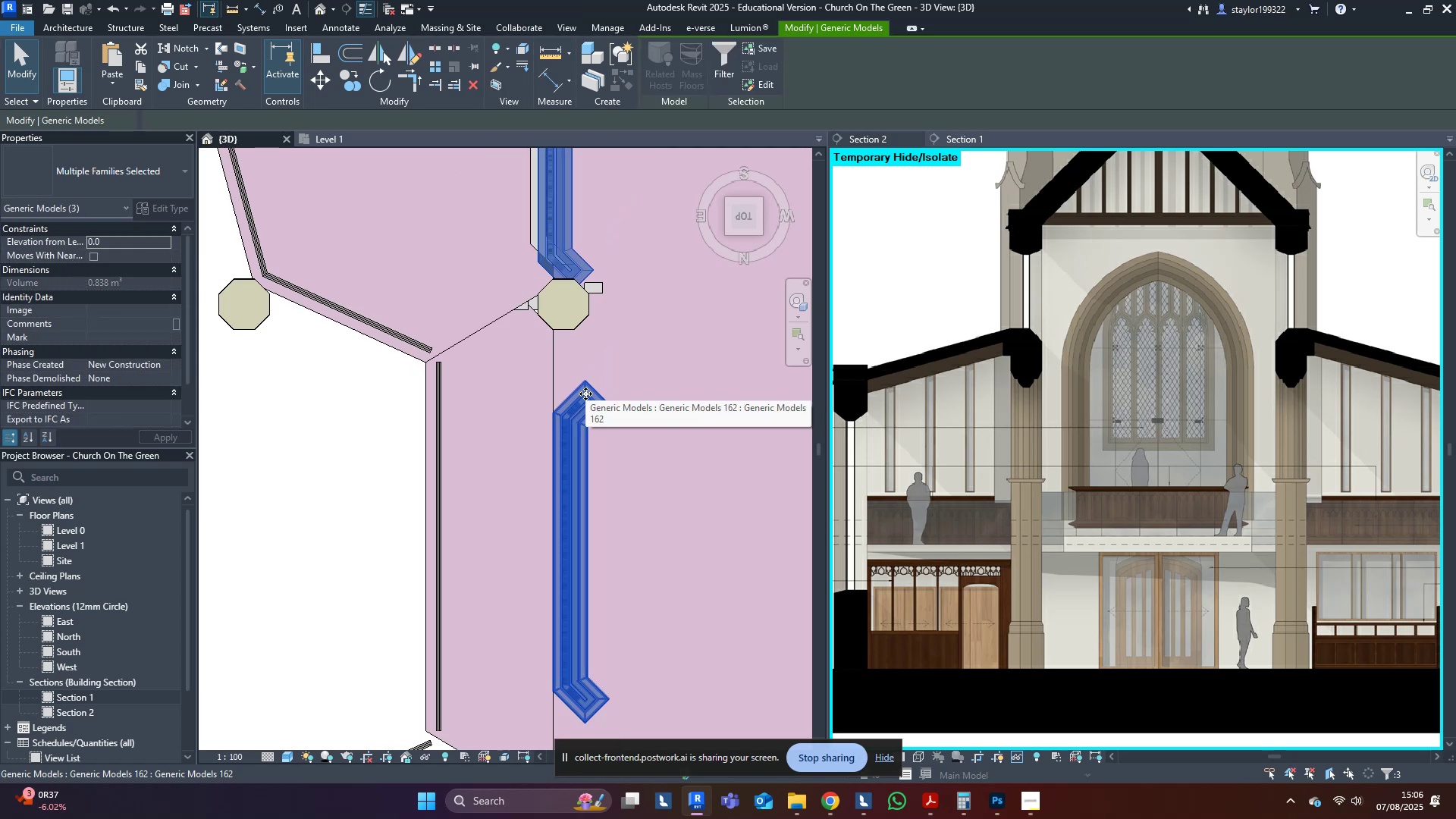 
key(Escape)
 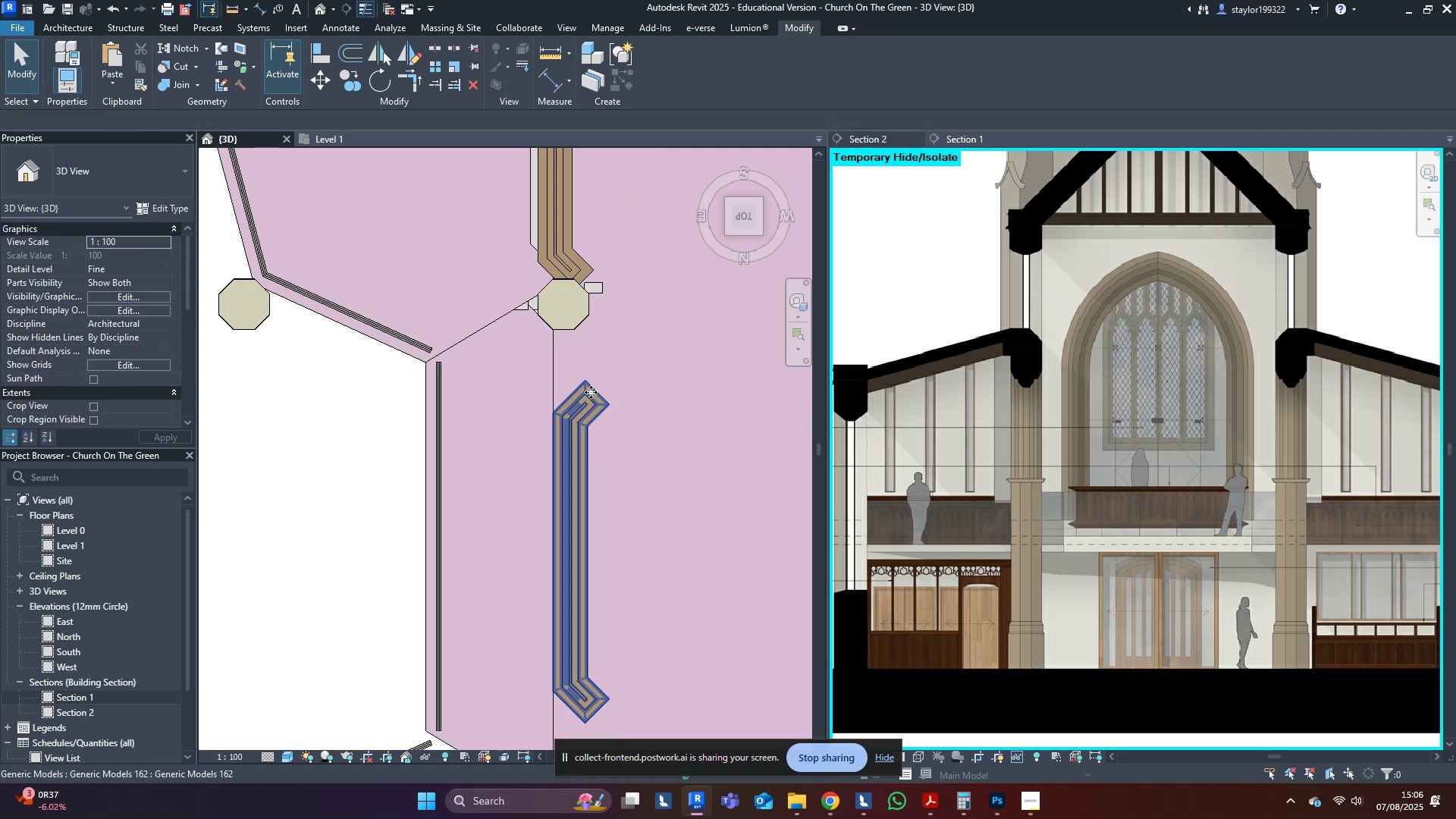 
scroll: coordinate [590, 382], scroll_direction: down, amount: 4.0
 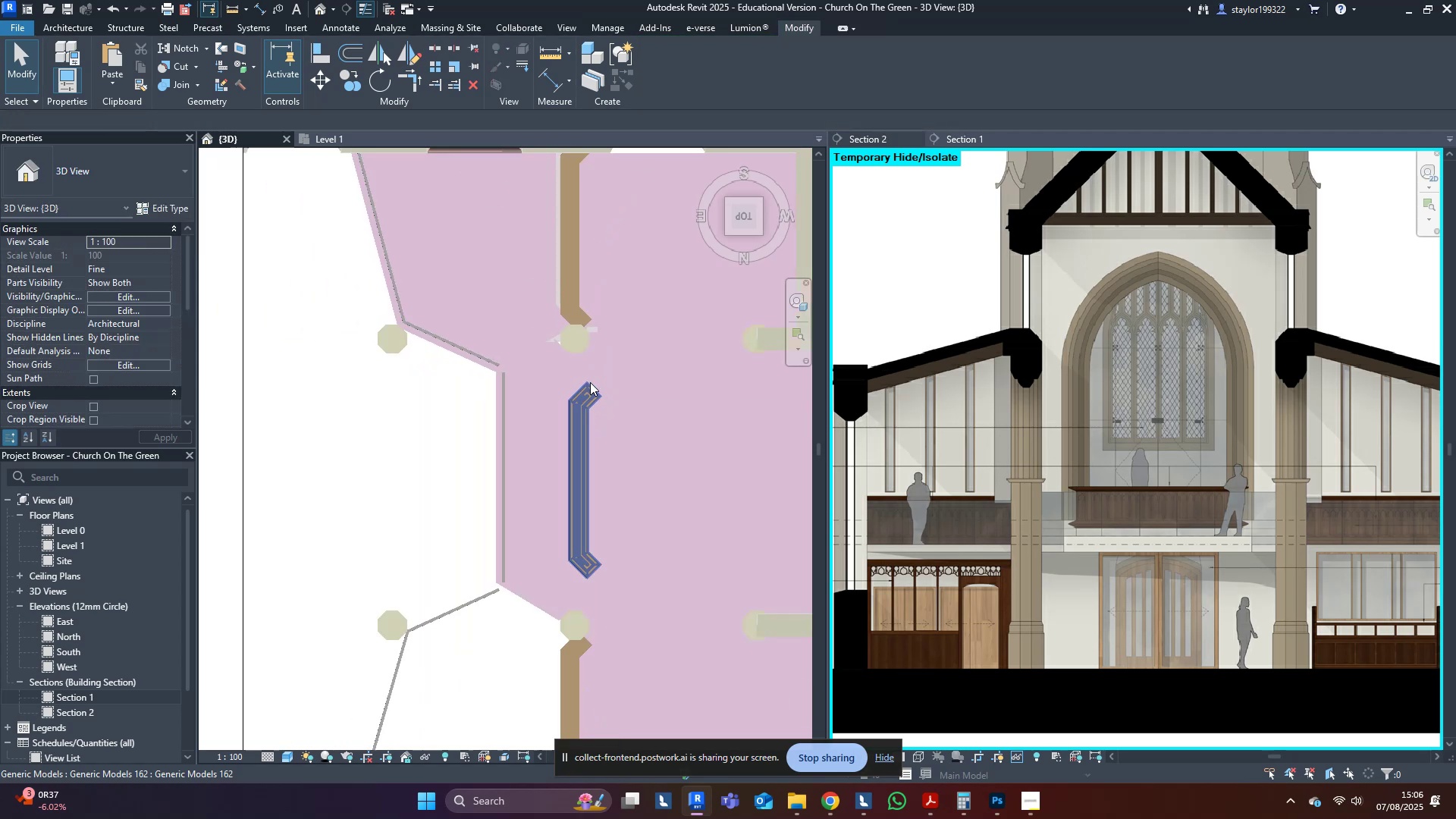 
hold_key(key=ShiftLeft, duration=0.55)
 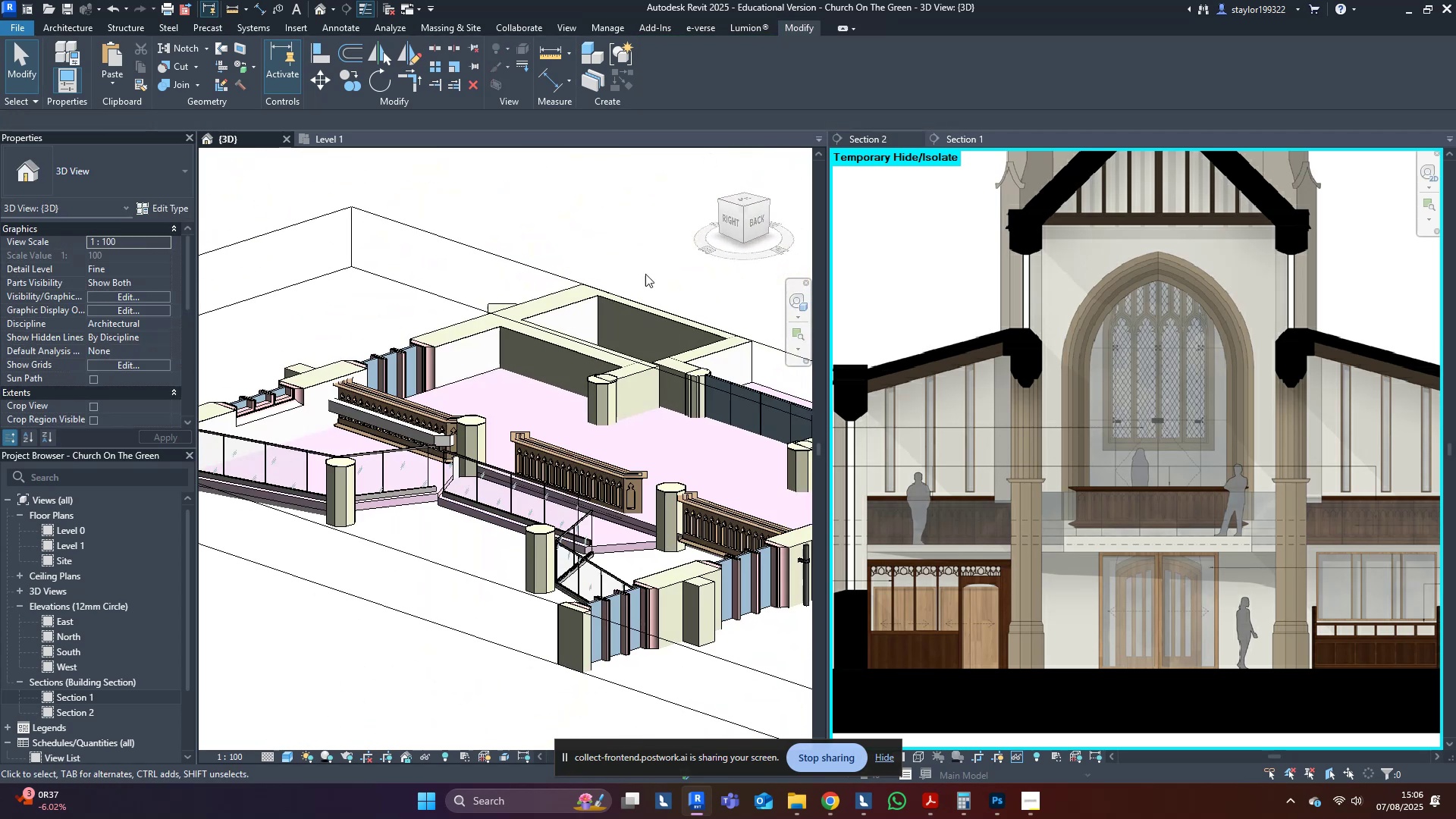 
hold_key(key=ShiftLeft, duration=0.75)
 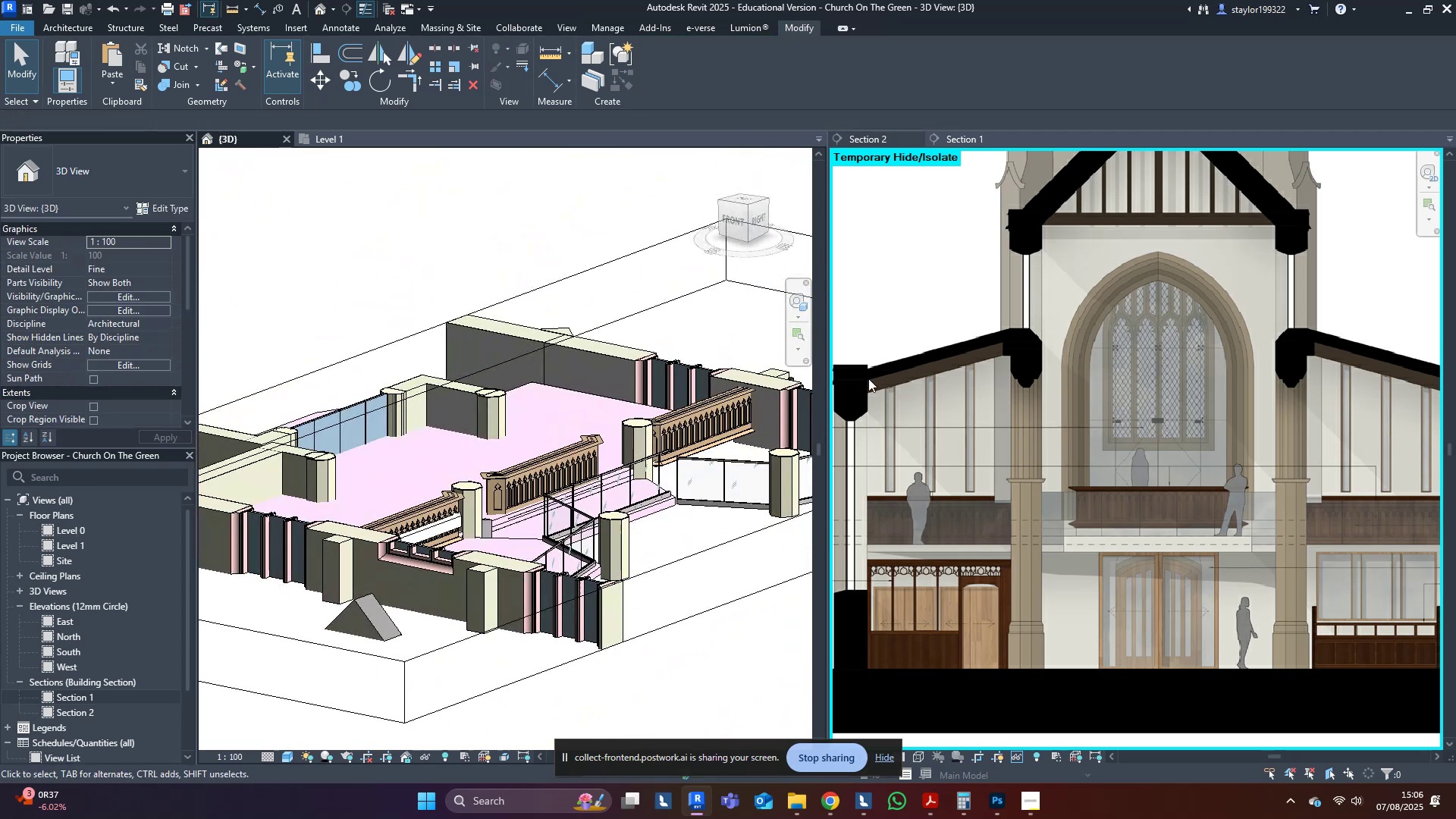 
scroll: coordinate [632, 461], scroll_direction: up, amount: 5.0
 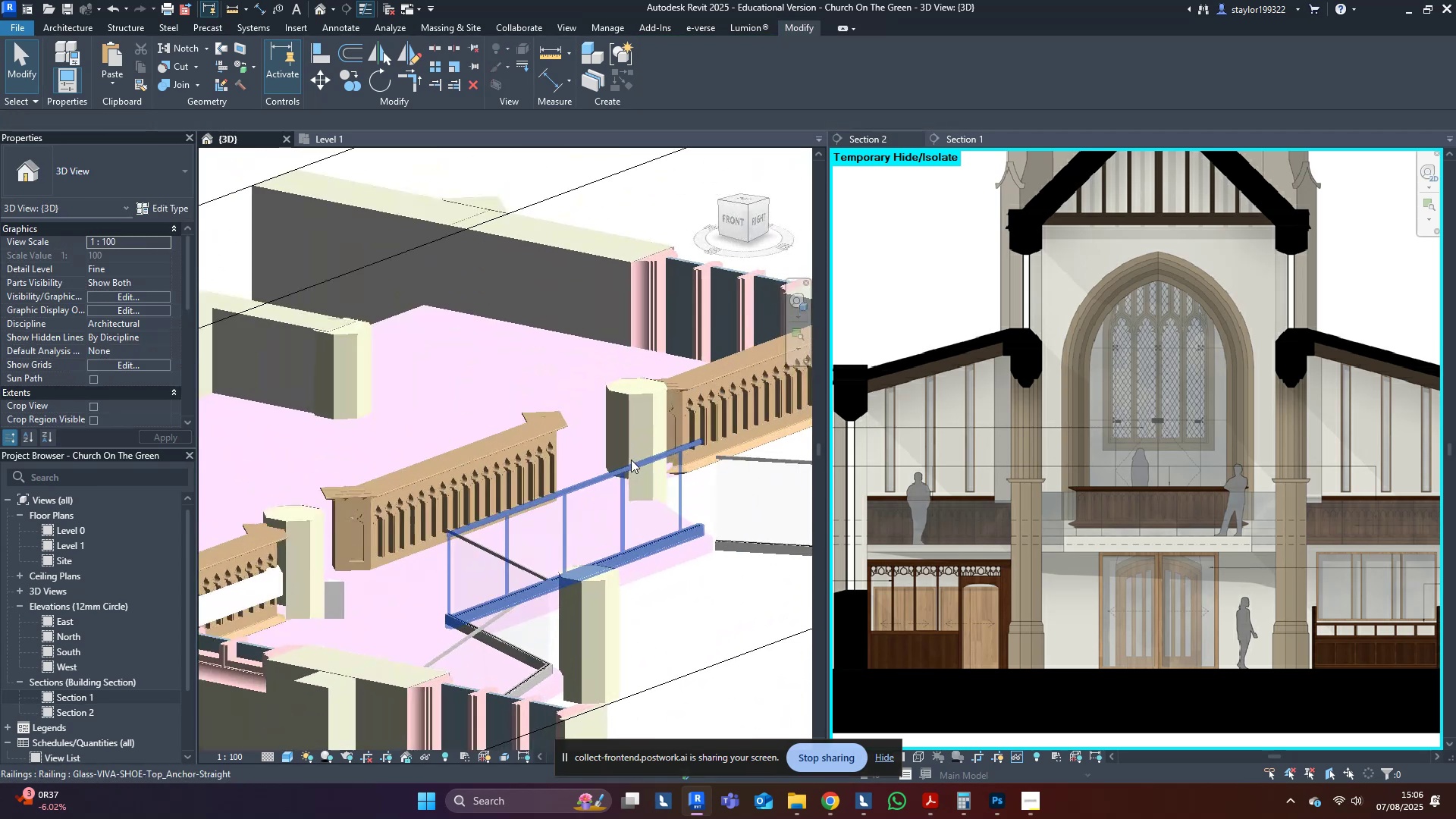 
hold_key(key=ShiftLeft, duration=0.55)
 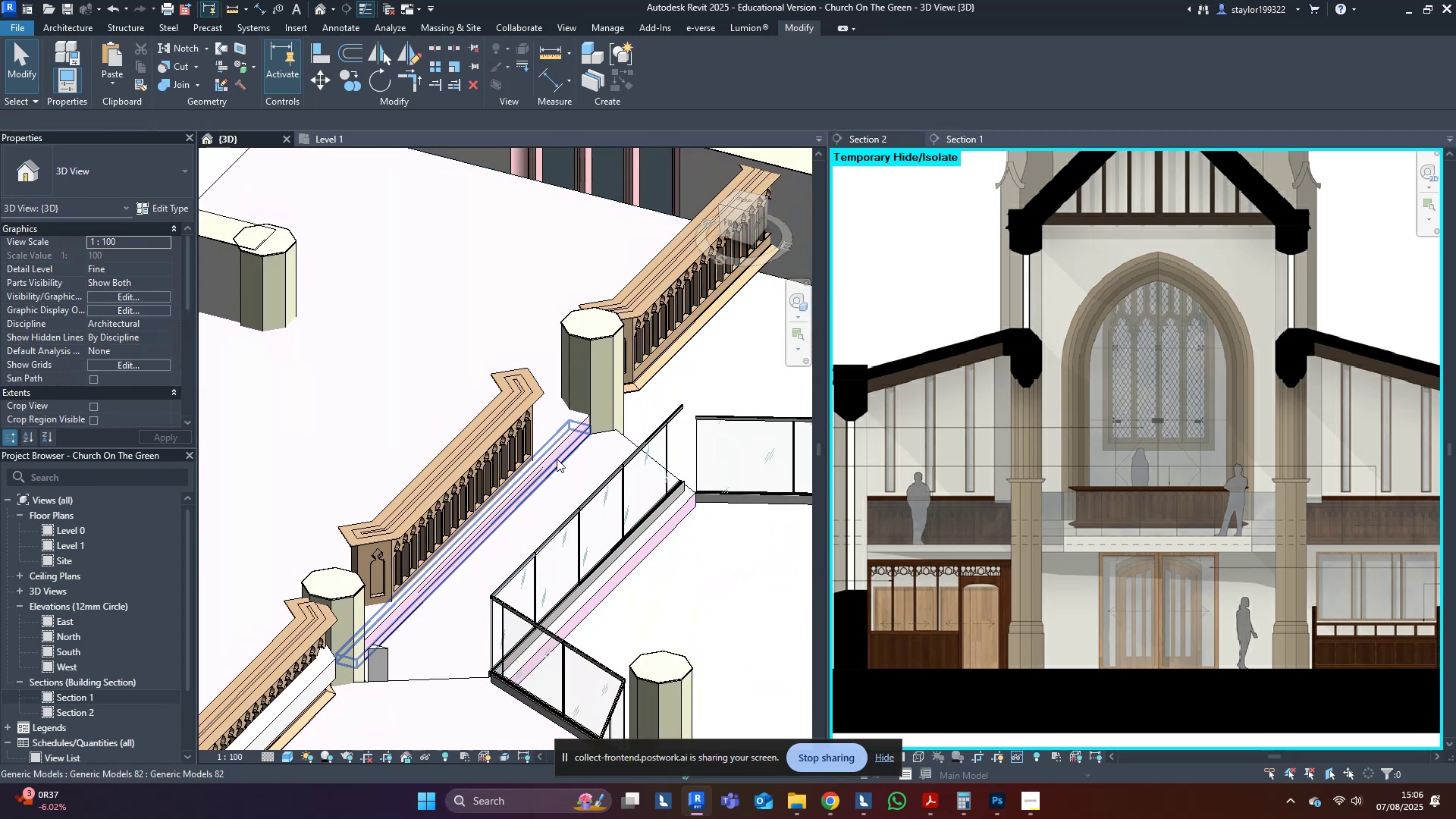 
hold_key(key=ShiftLeft, duration=1.25)
 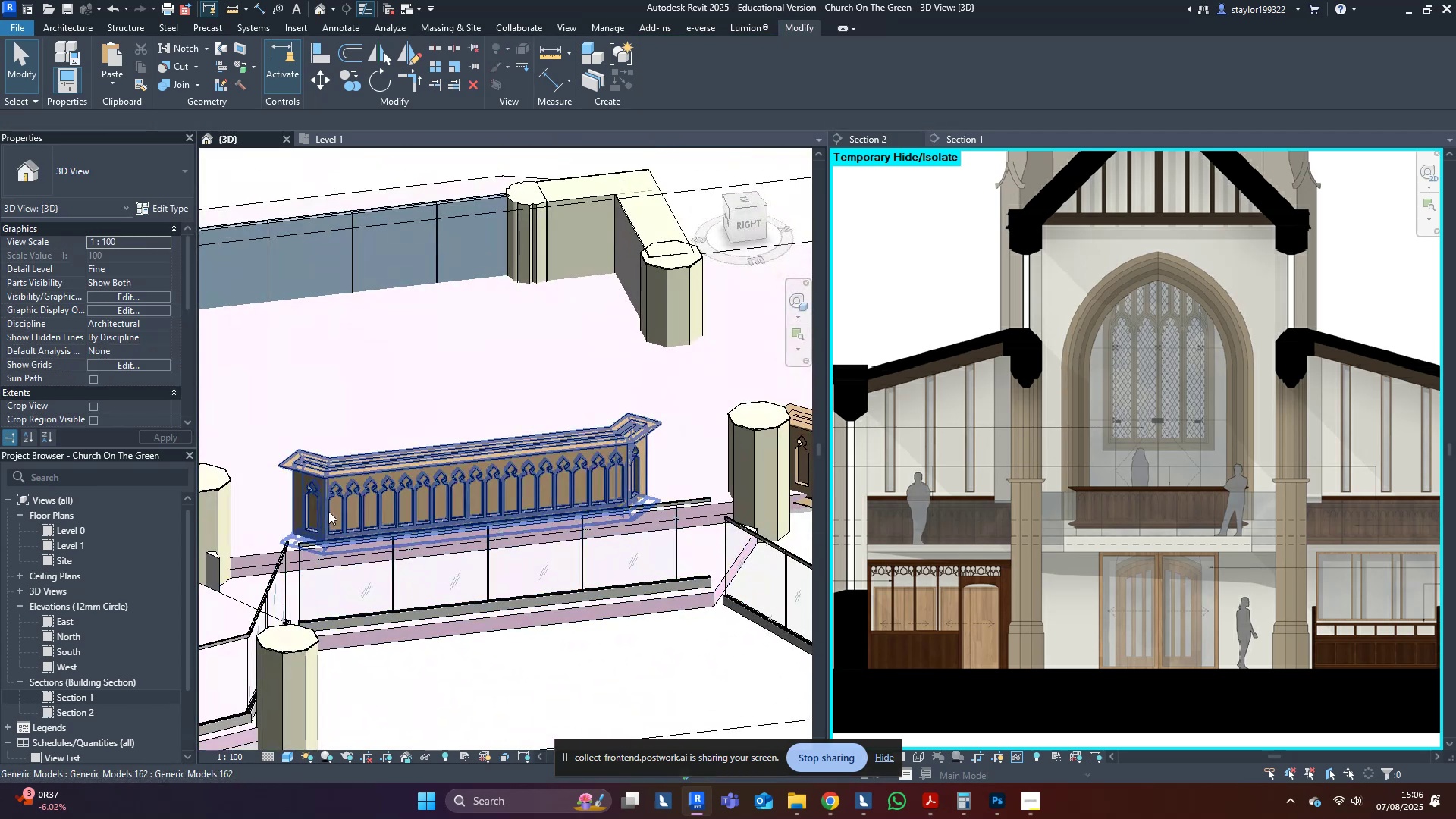 
hold_key(key=ShiftLeft, duration=0.31)
 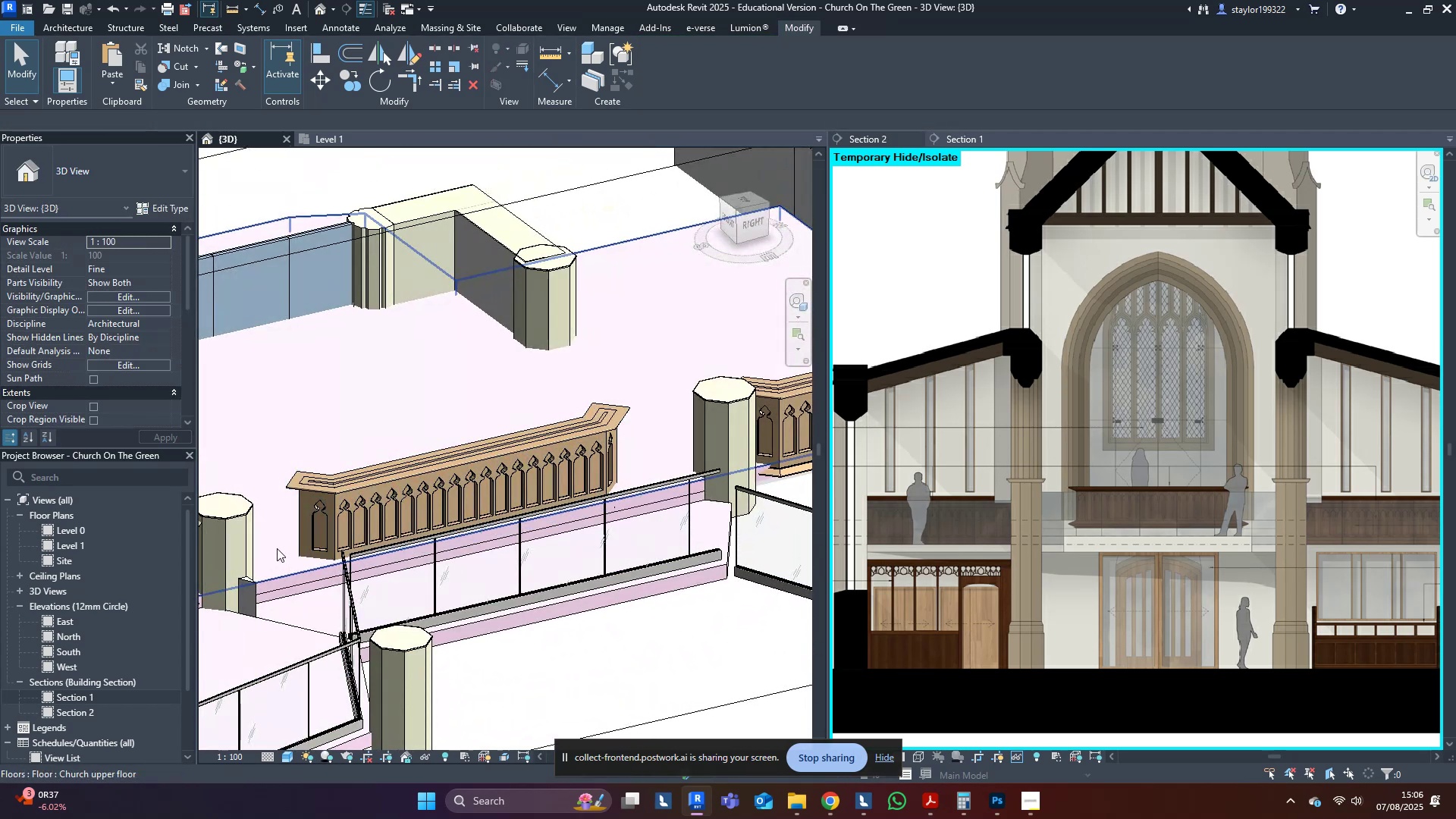 
left_click([277, 548])
 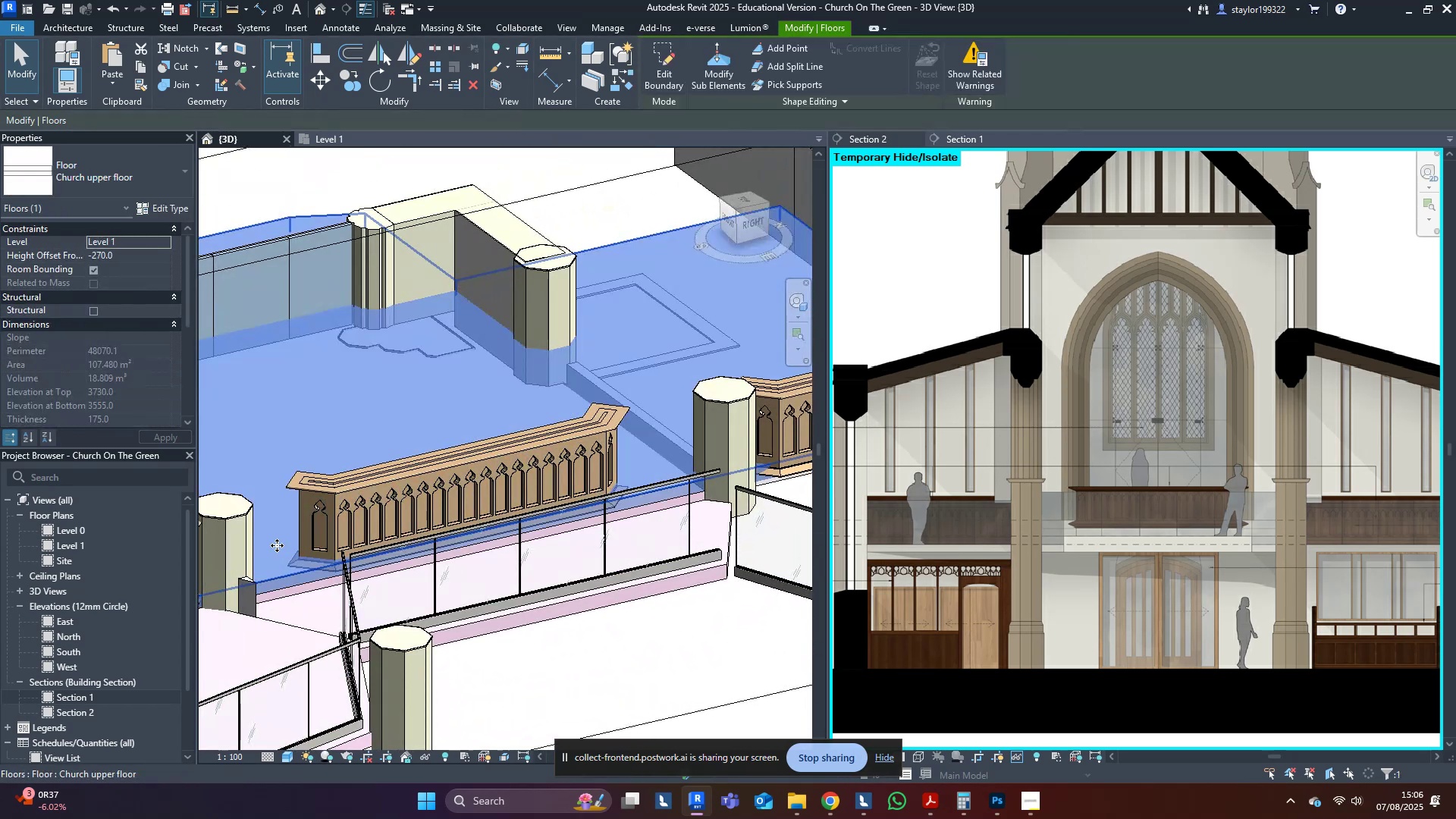 
hold_key(key=ShiftLeft, duration=1.25)
 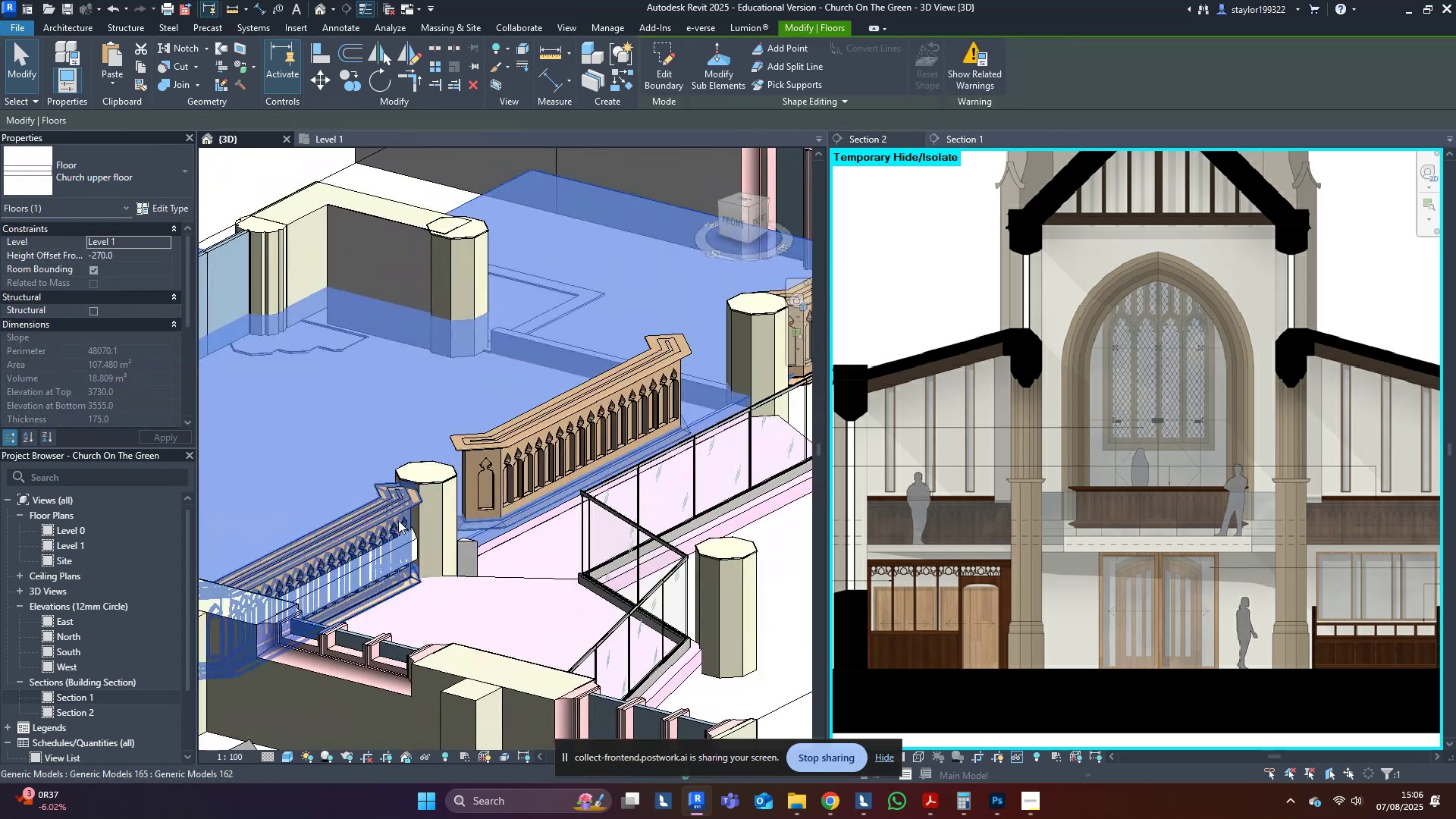 
scroll: coordinate [453, 541], scroll_direction: up, amount: 4.0
 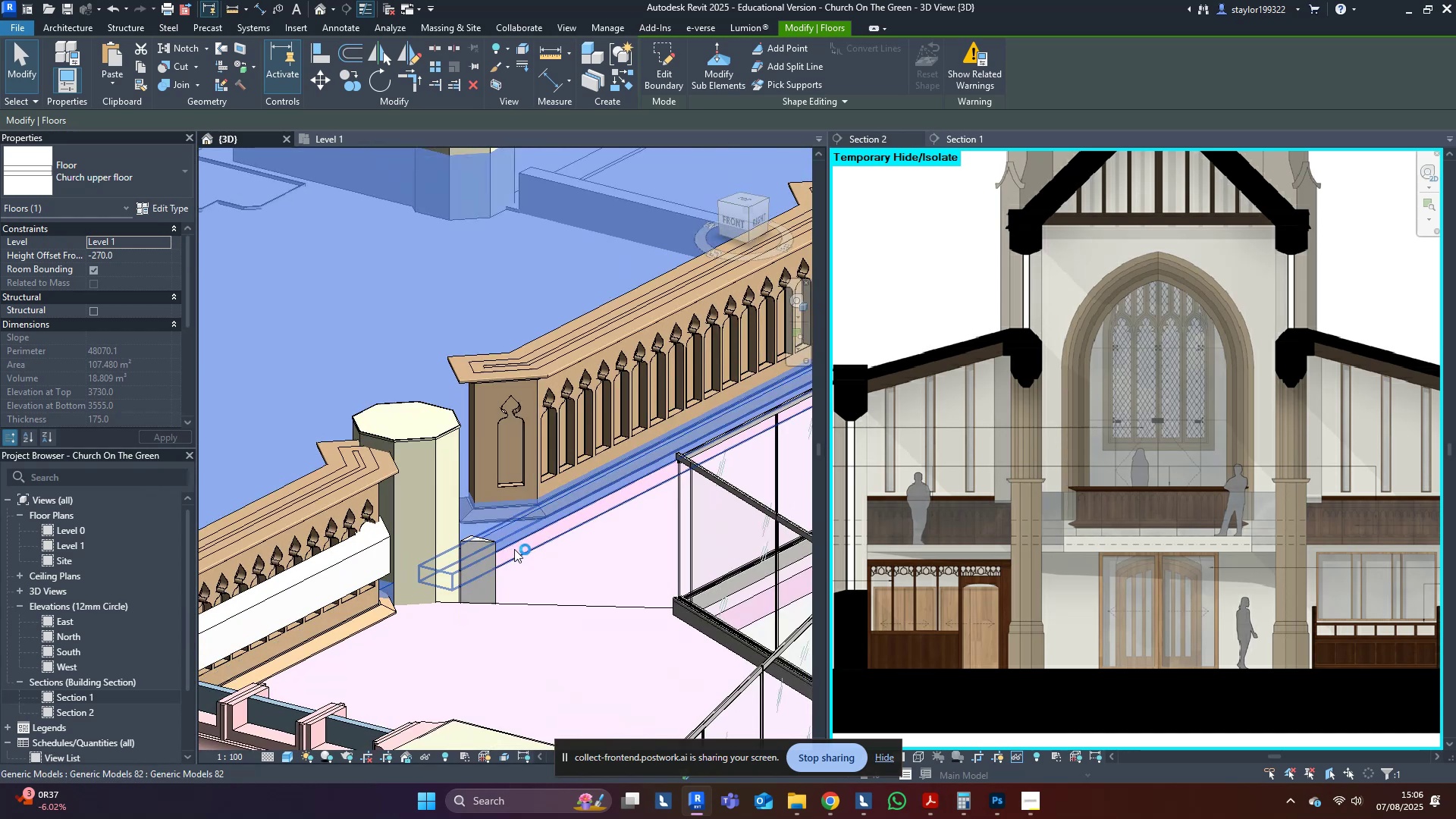 
left_click([514, 550])
 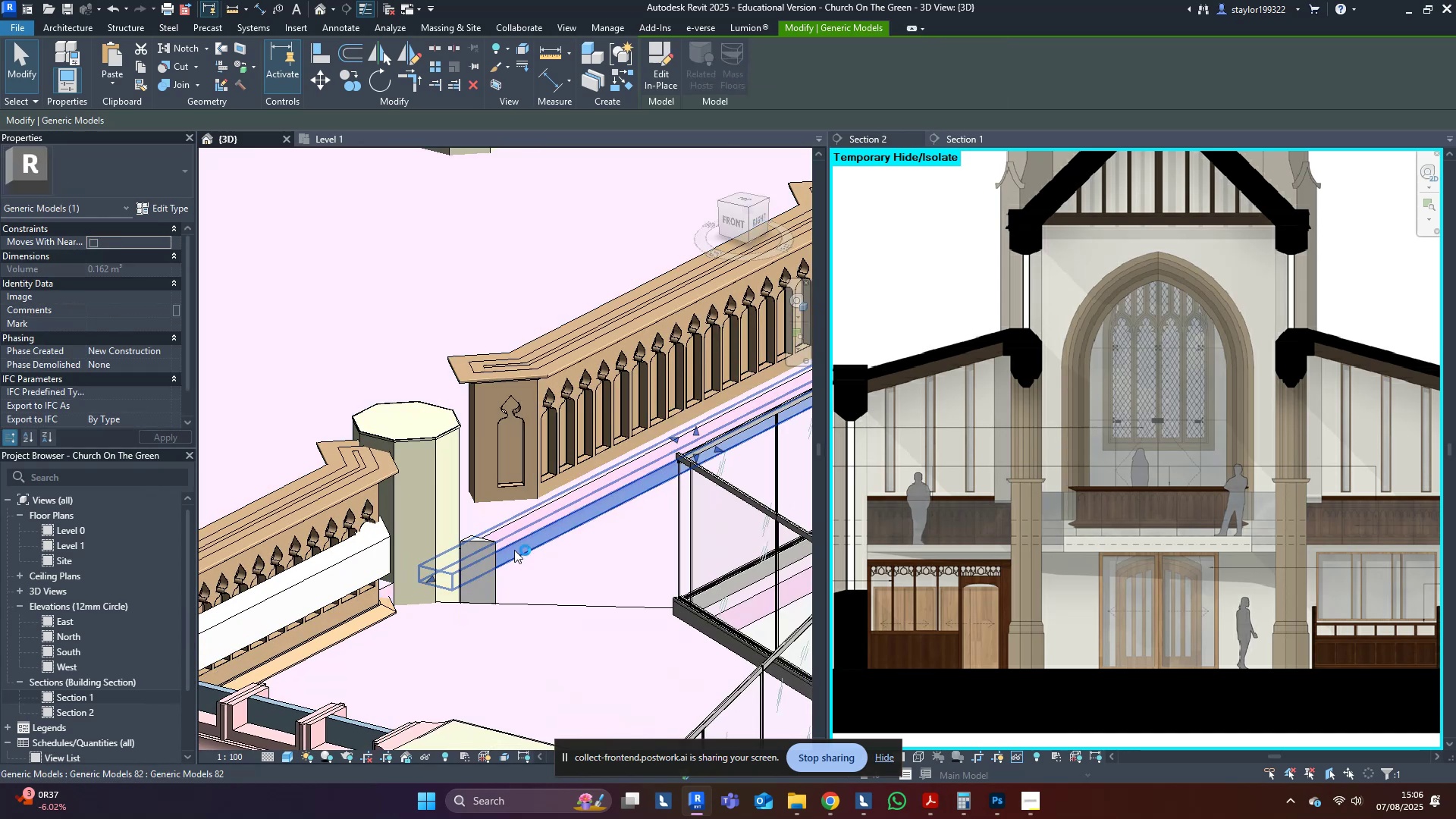 
hold_key(key=ShiftLeft, duration=0.4)
 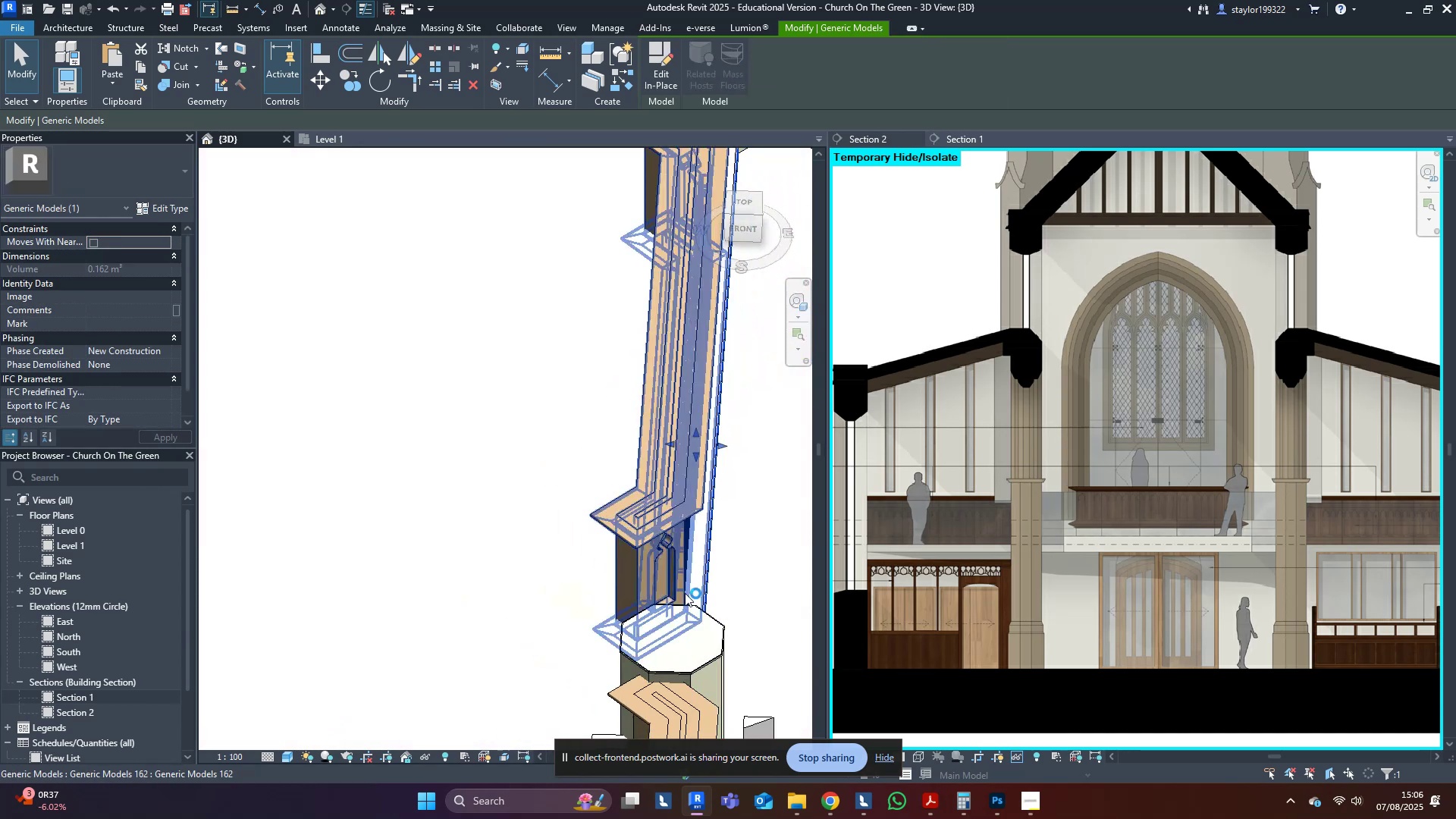 
hold_key(key=ShiftLeft, duration=0.35)
 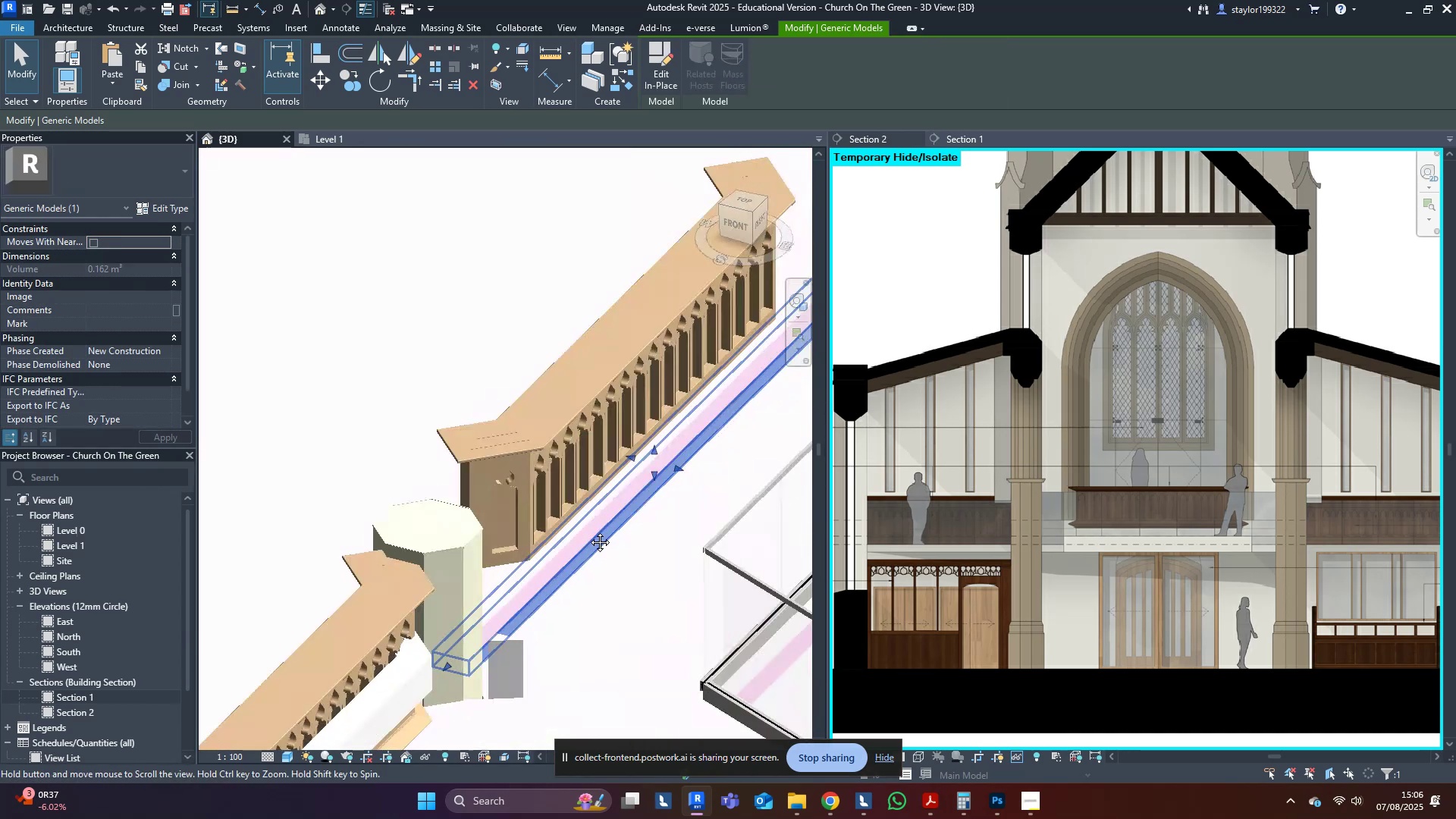 
key(Shift+ShiftLeft)
 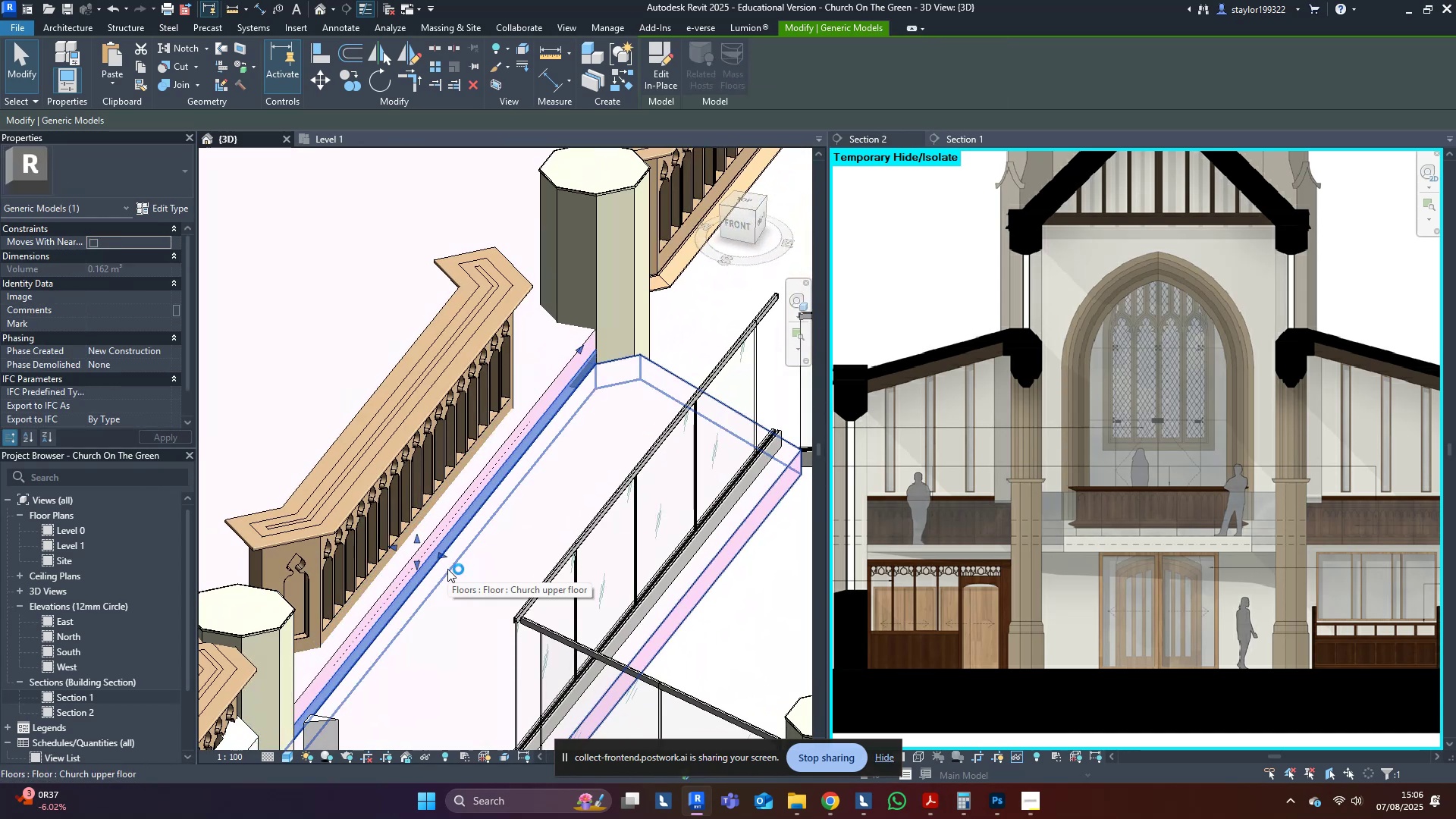 
scroll: coordinate [458, 451], scroll_direction: down, amount: 7.0
 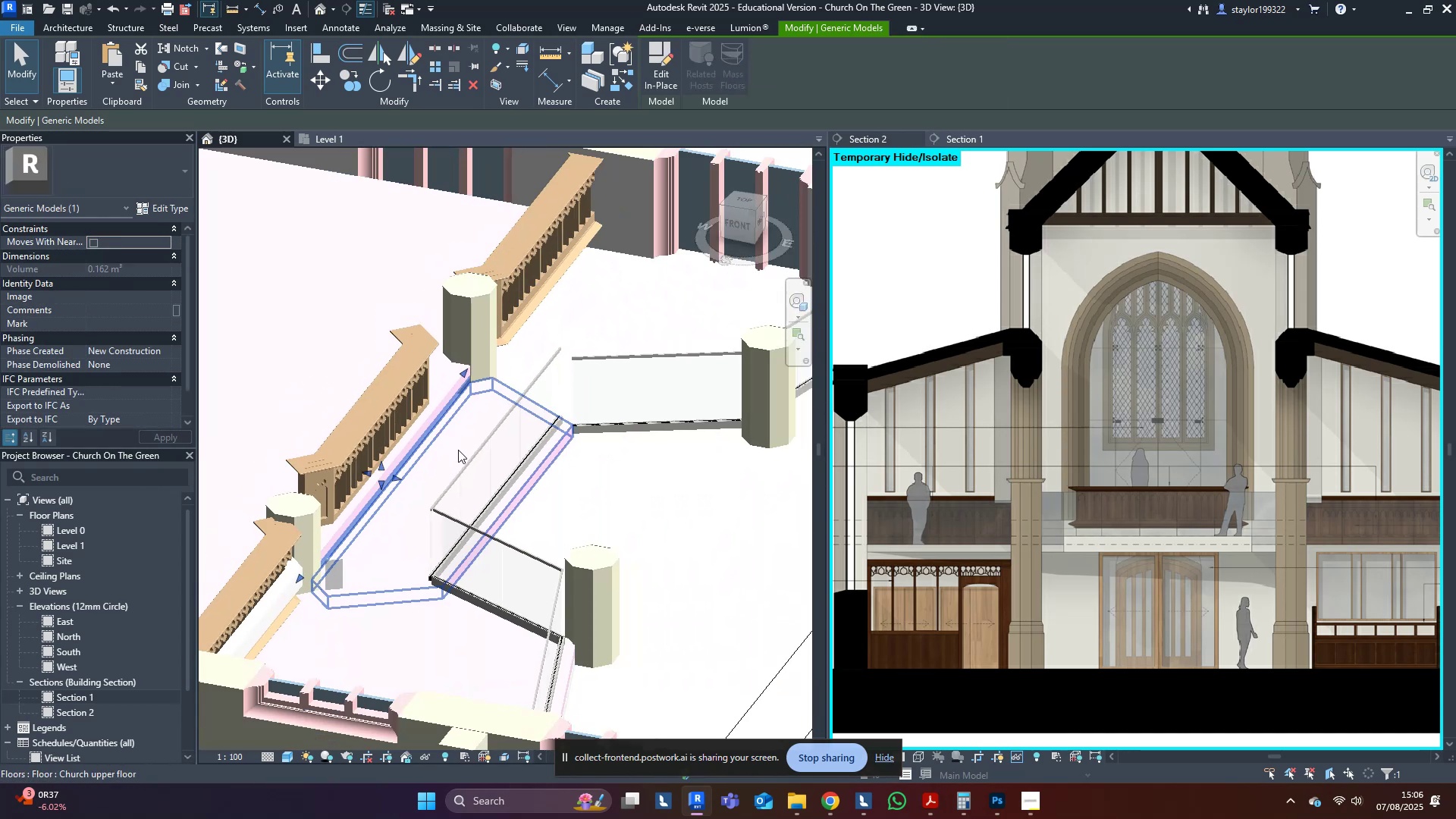 
hold_key(key=ShiftLeft, duration=1.52)
 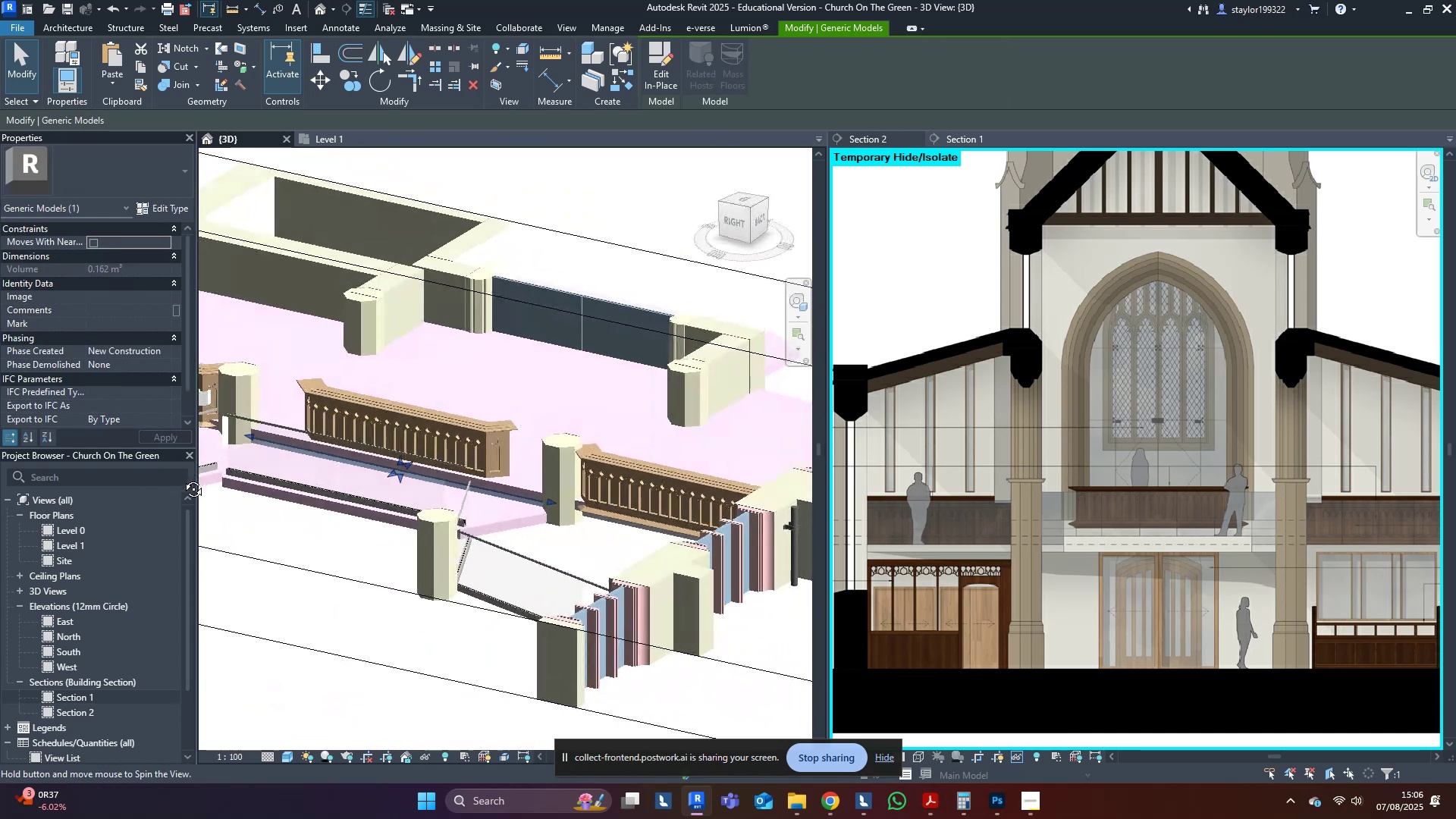 
key(Shift+ShiftLeft)
 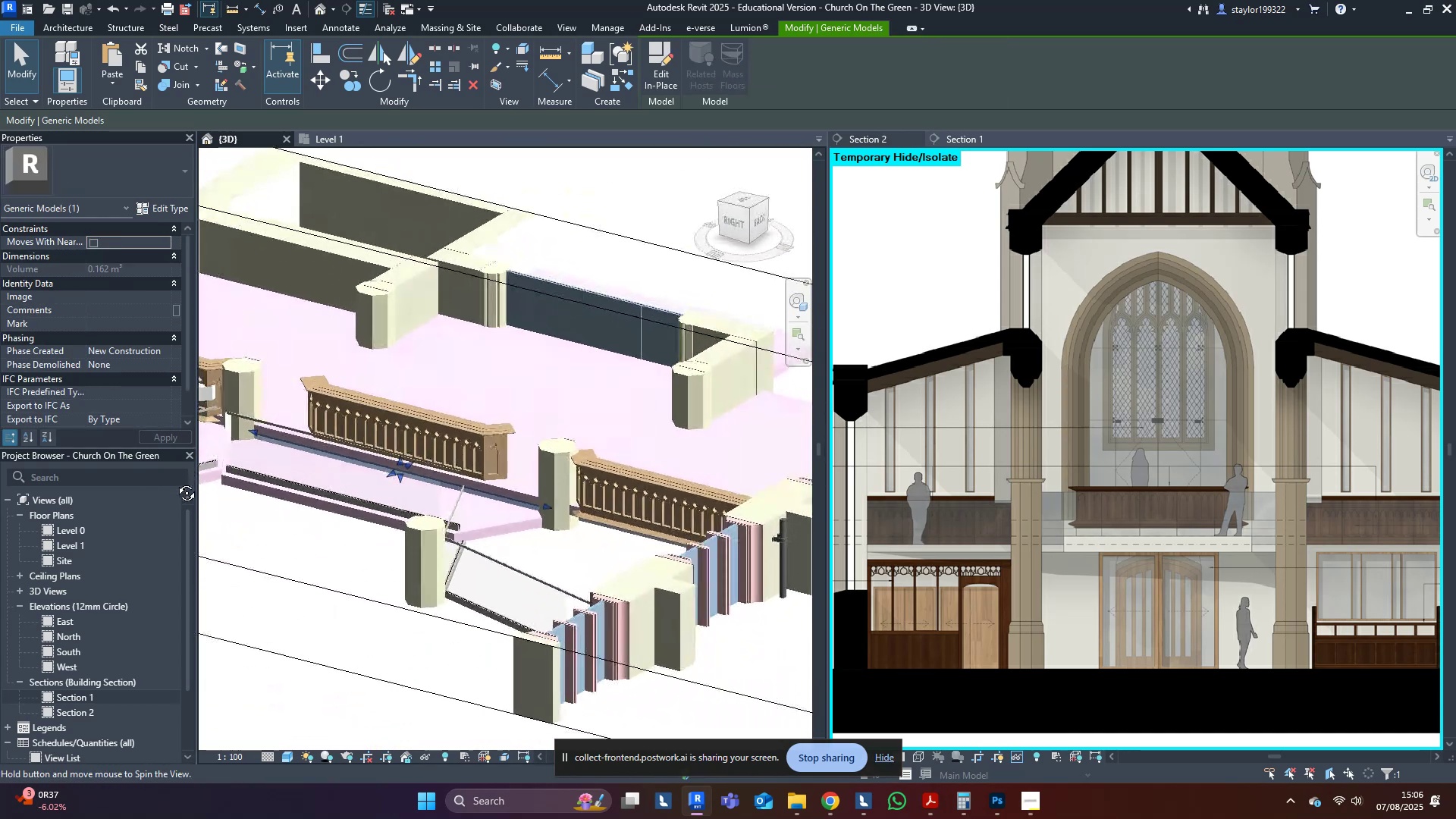 
key(Shift+ShiftLeft)
 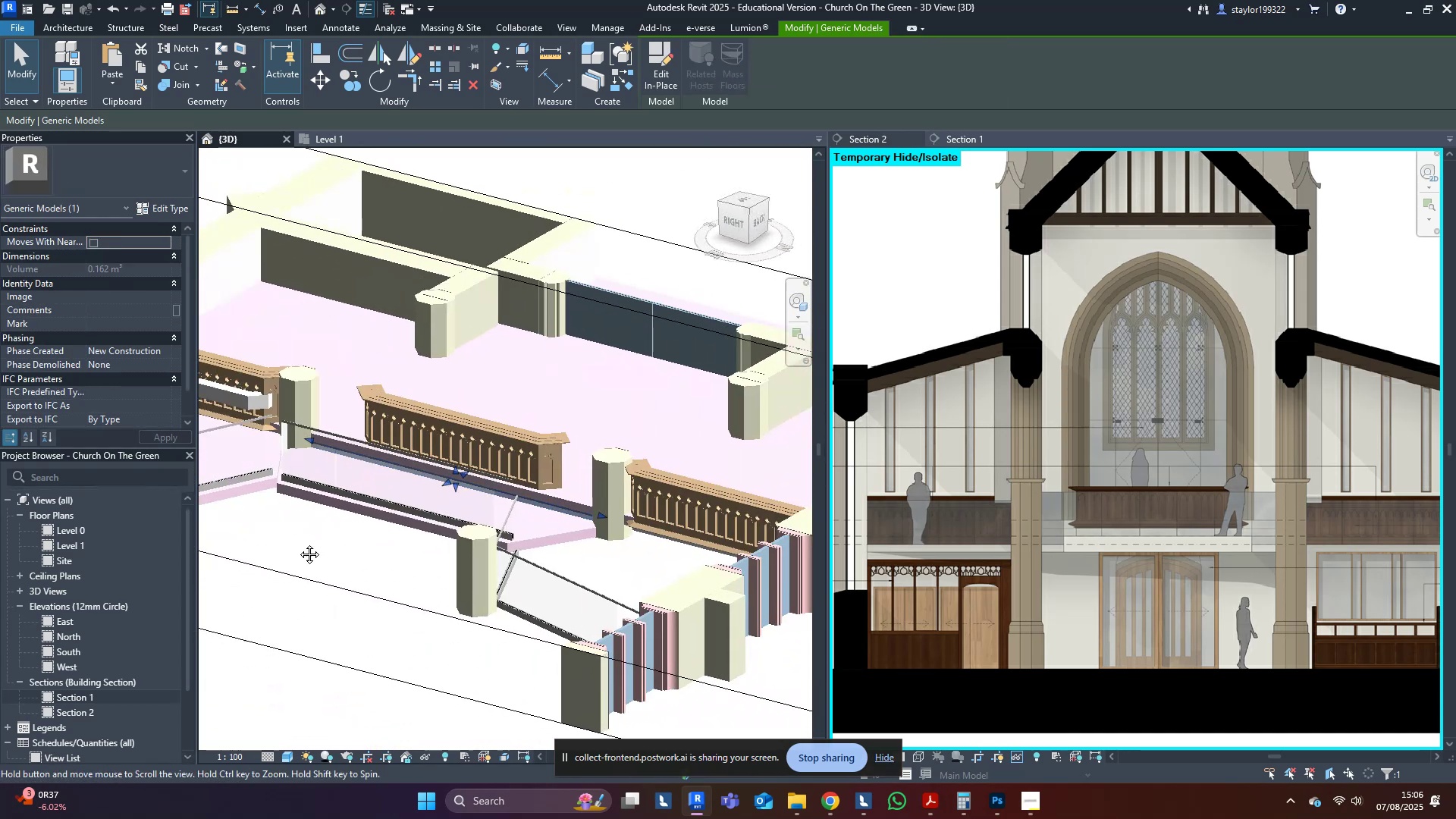 
hold_key(key=ShiftLeft, duration=0.58)
 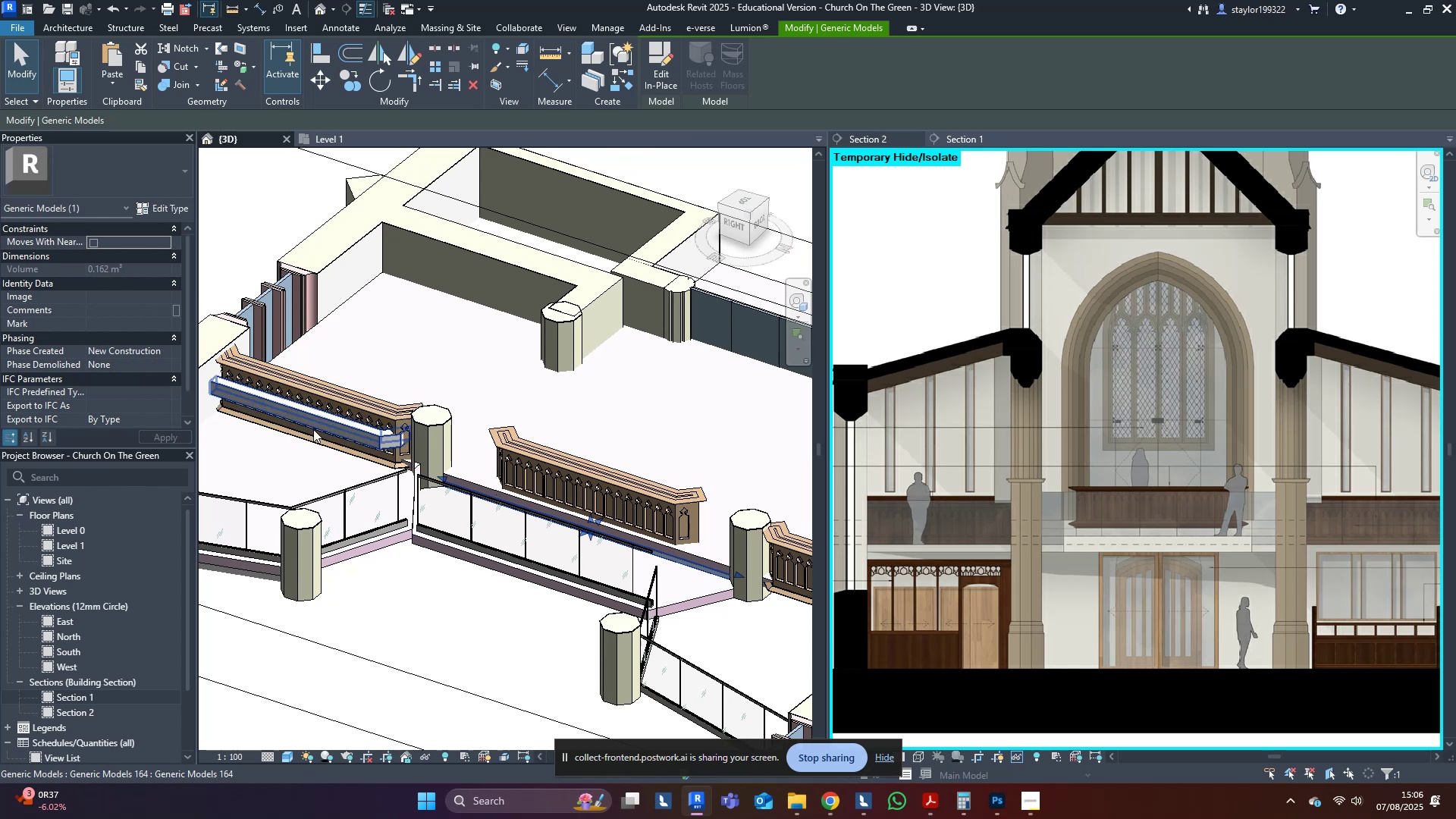 
left_click([315, 419])
 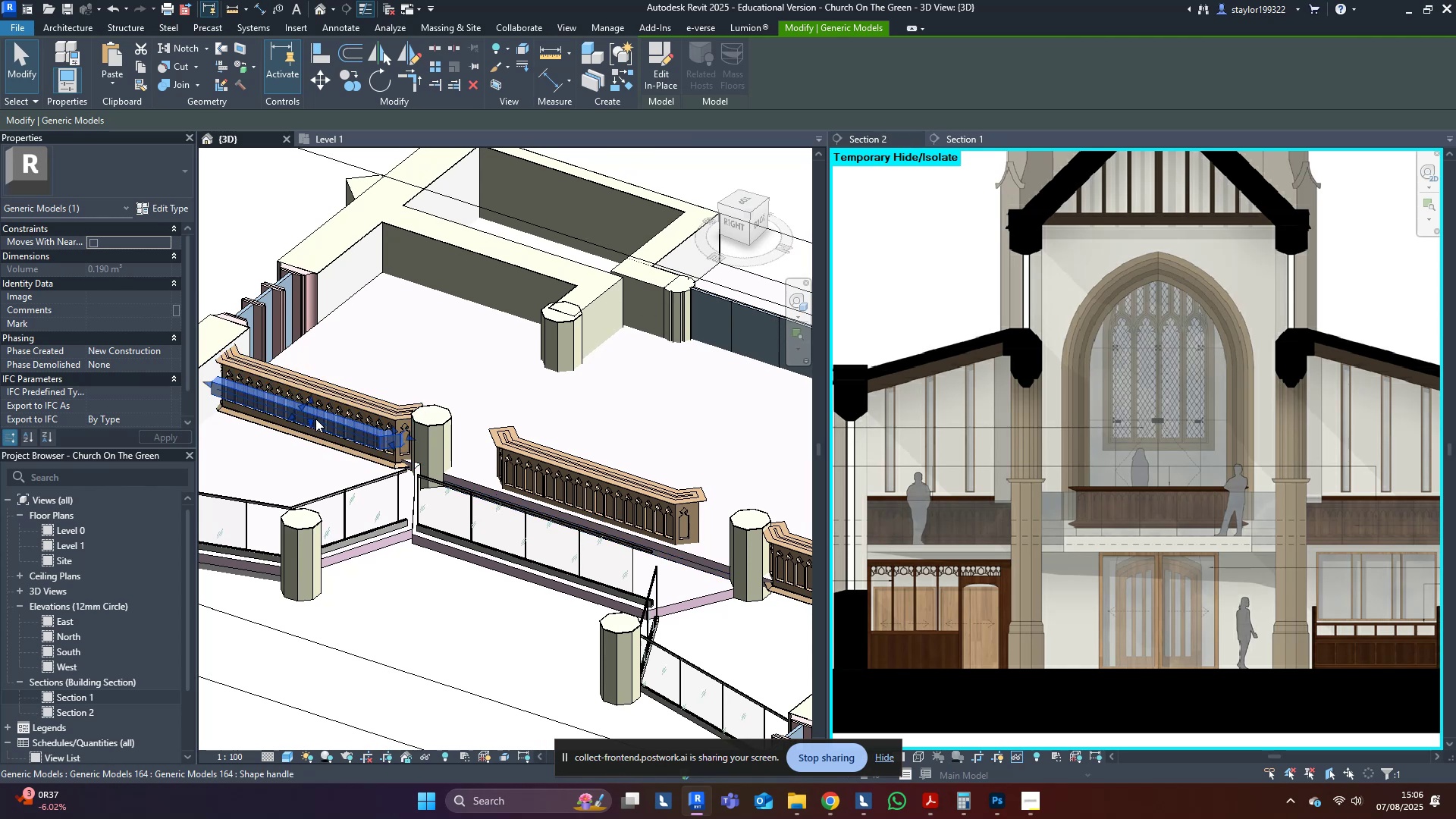 
hold_key(key=ShiftLeft, duration=1.05)
 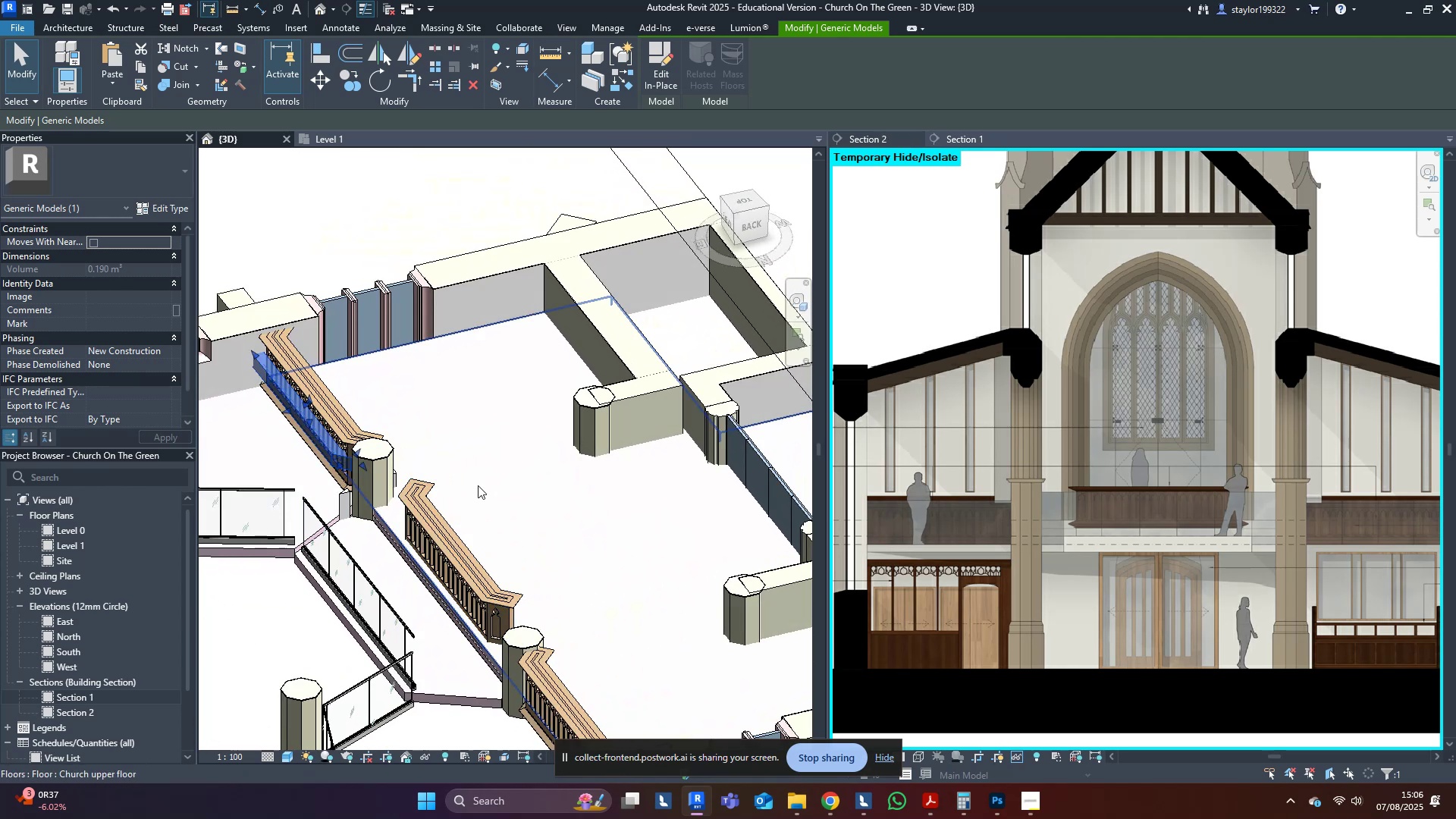 
key(Delete)
 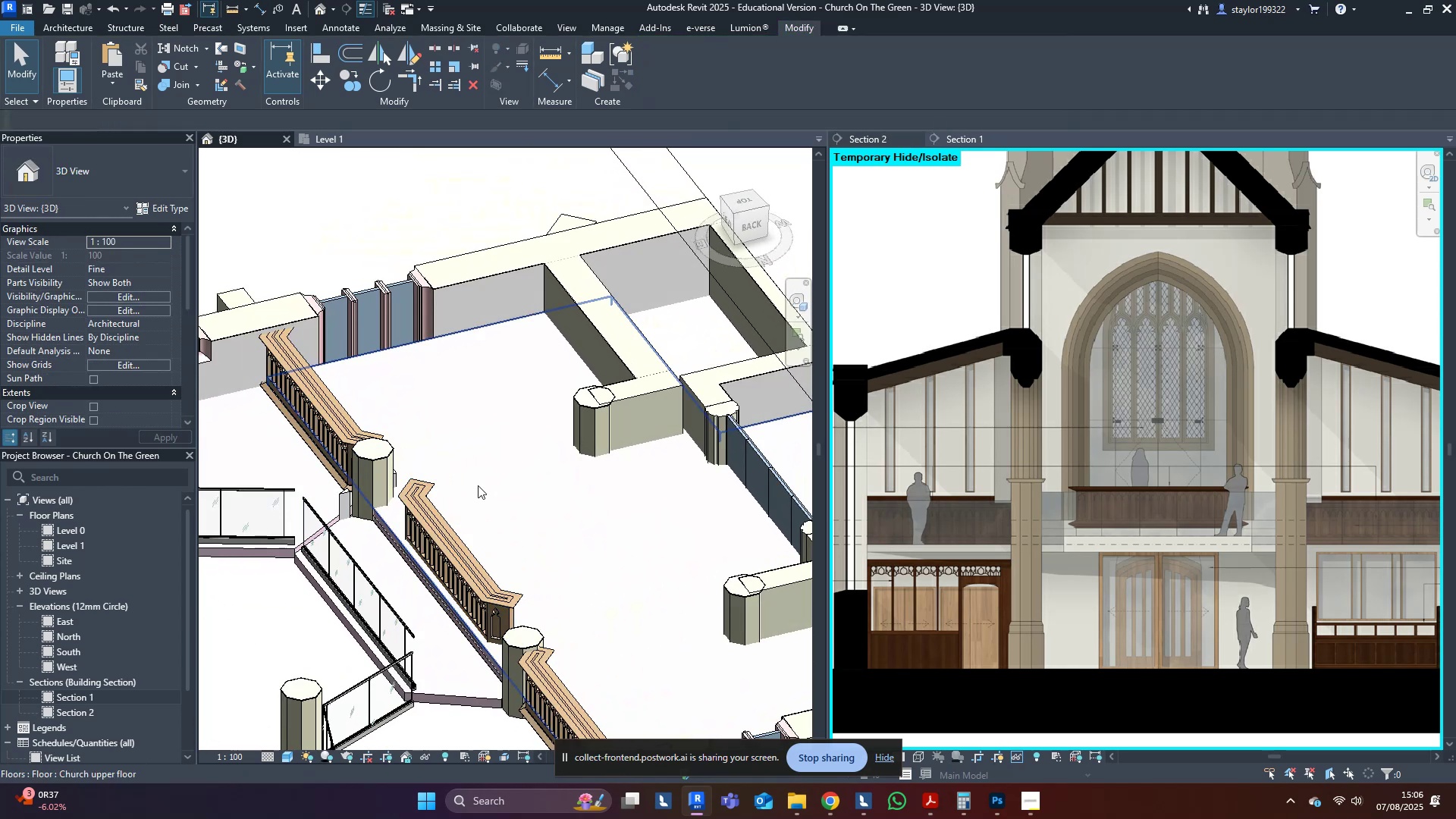 
hold_key(key=ShiftLeft, duration=0.86)
 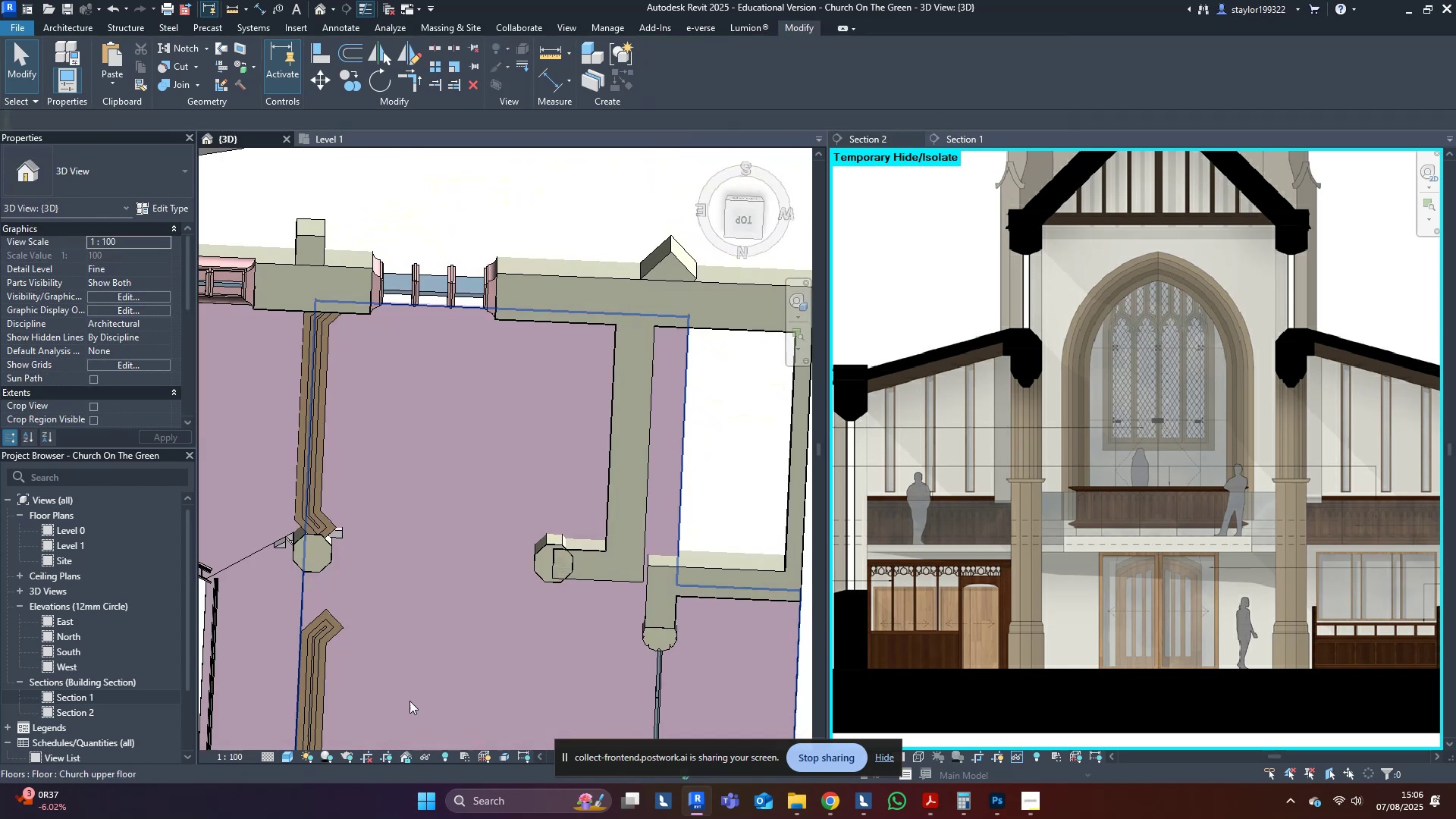 
hold_key(key=ShiftLeft, duration=0.91)
 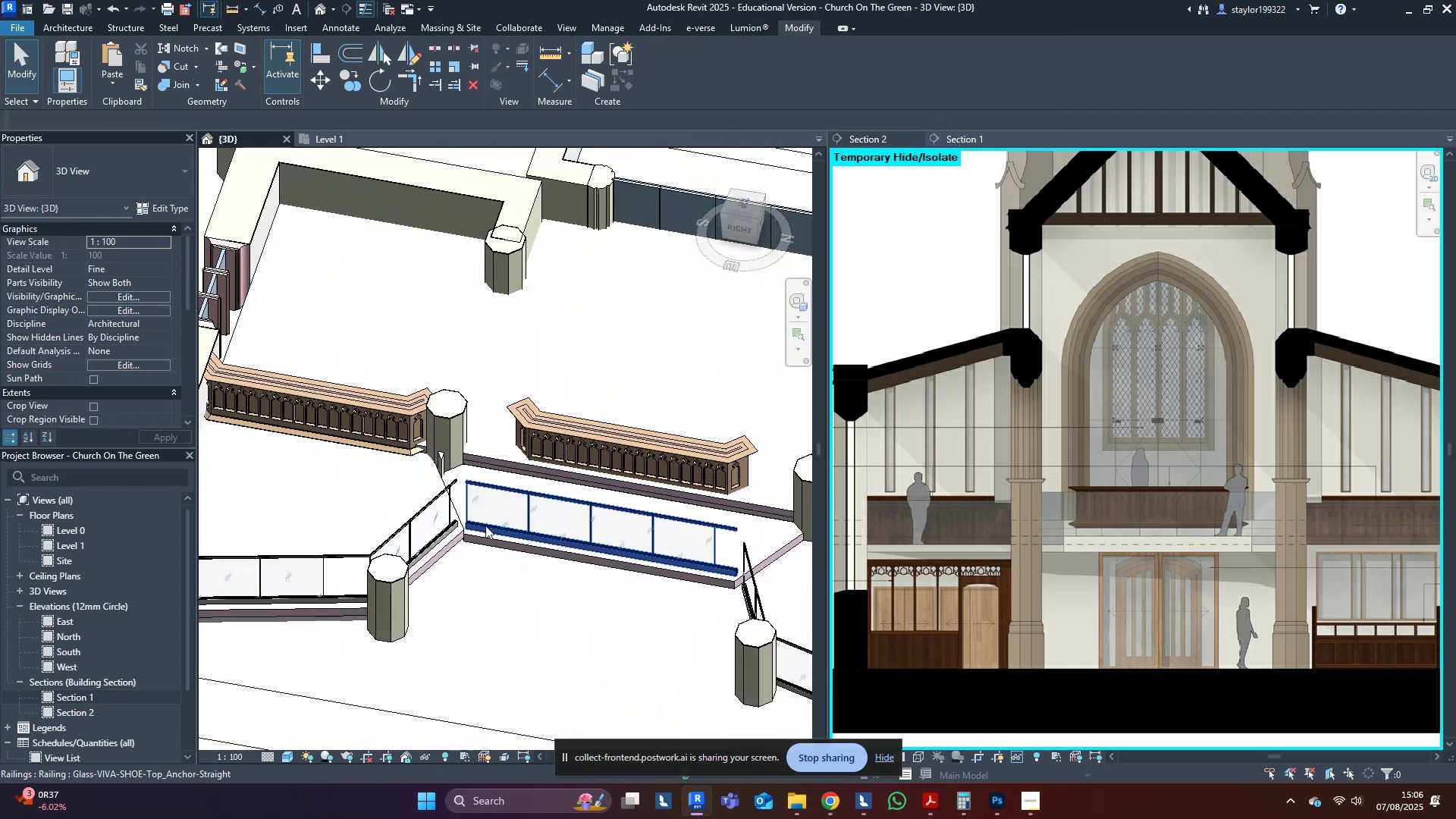 
key(Shift+ShiftLeft)
 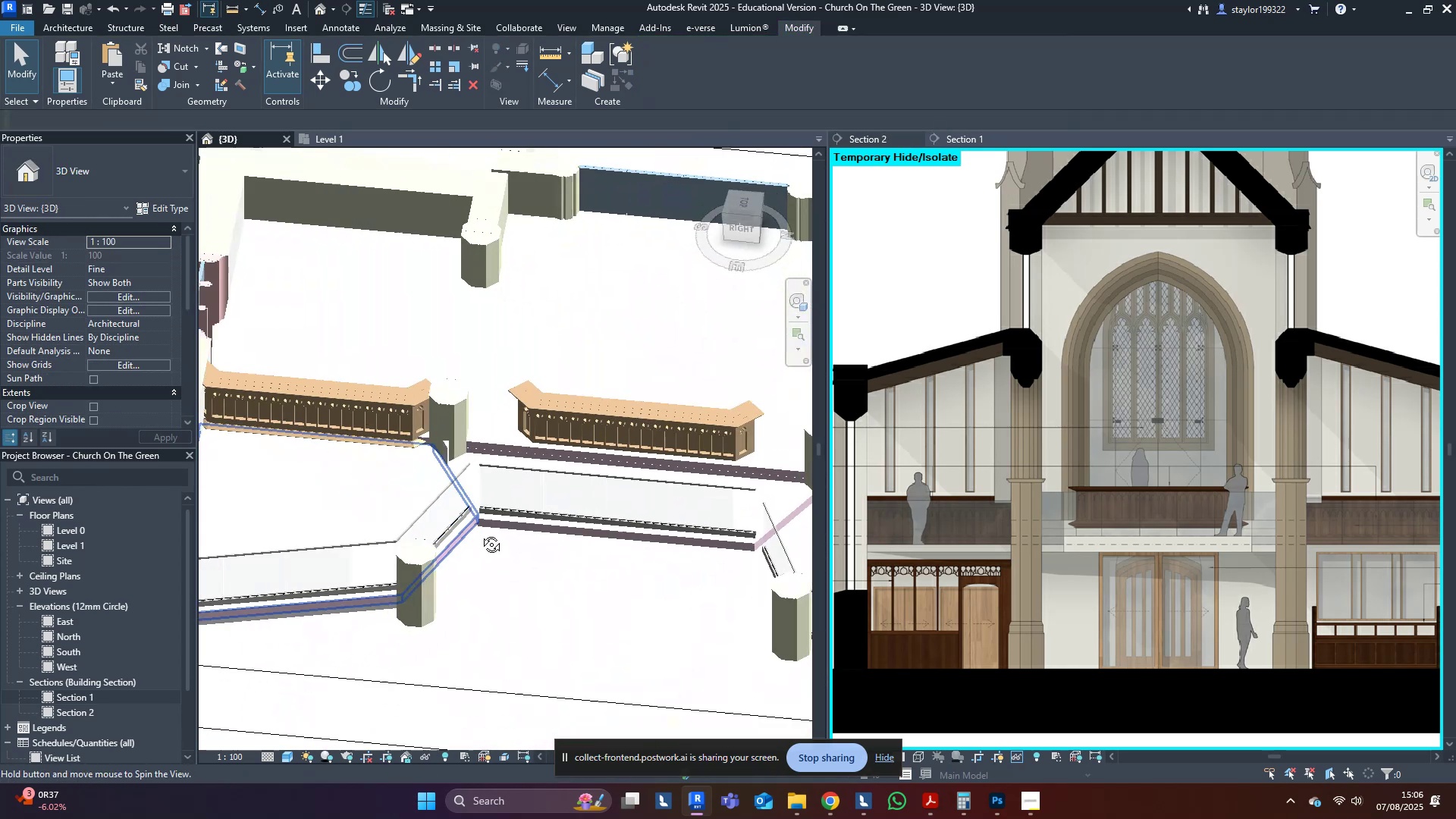 
key(Control+Z)
 